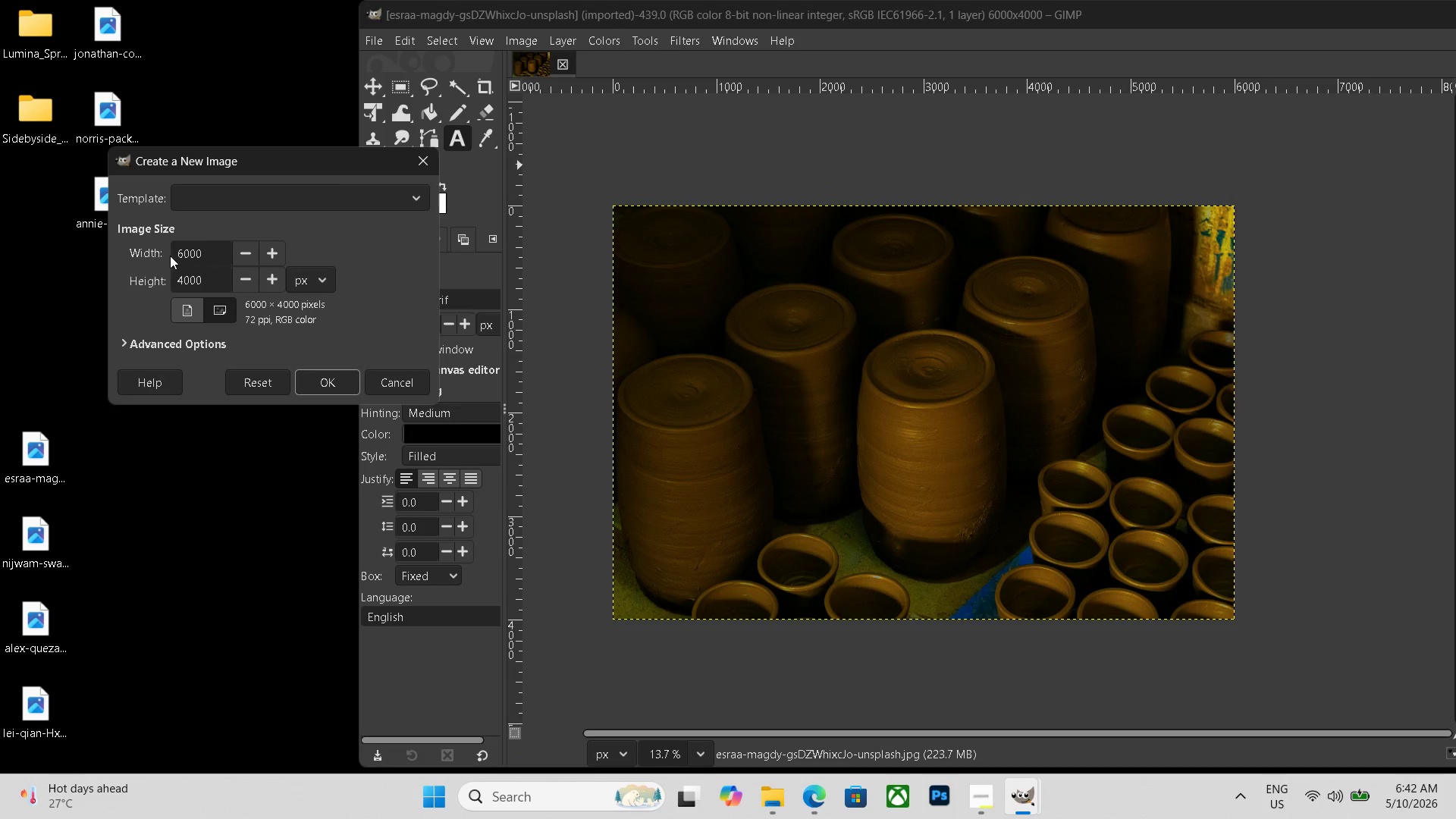 
left_click_drag(start_coordinate=[210, 250], to_coordinate=[65, 240])
 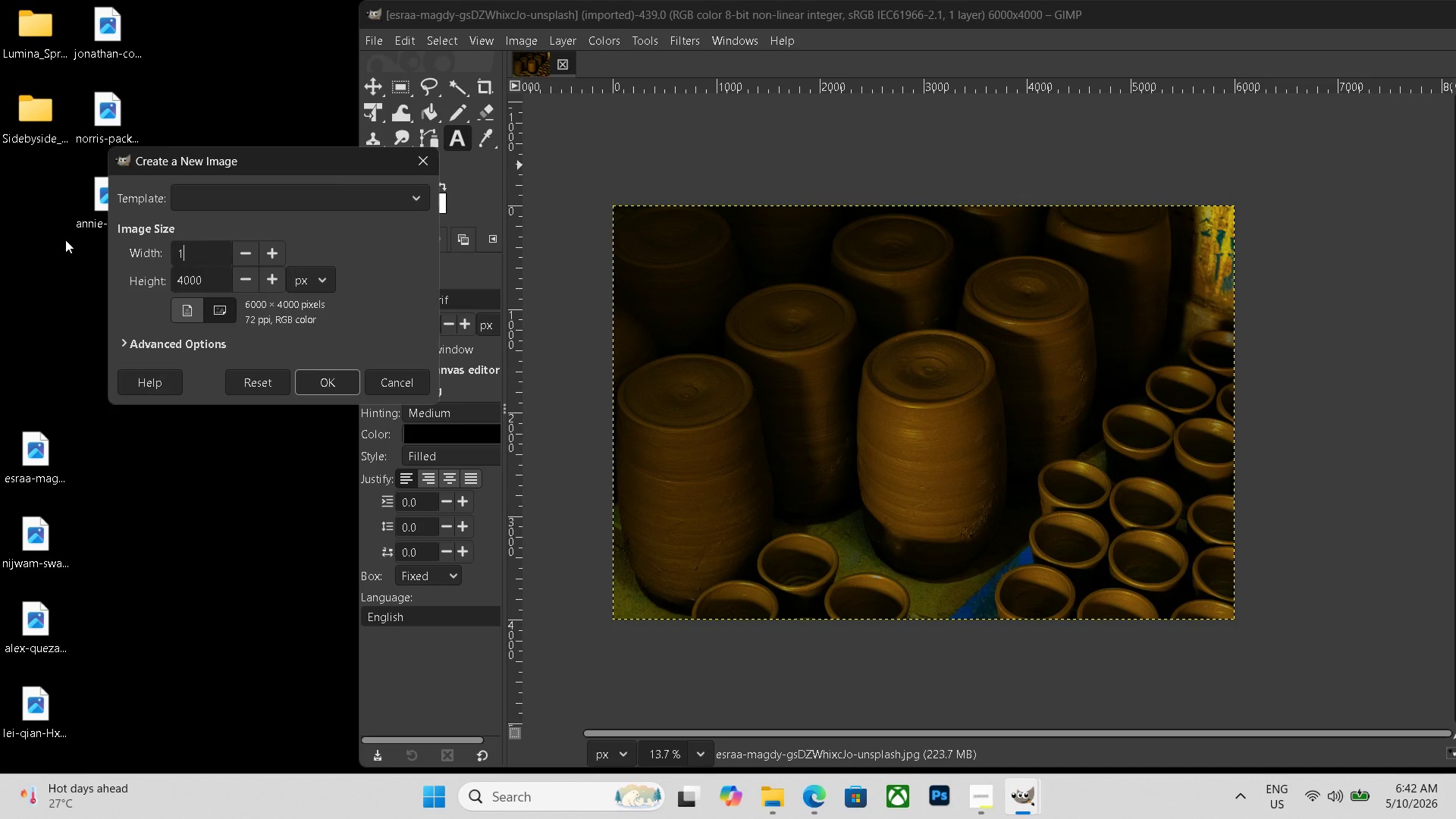 
key(Numpad1)
 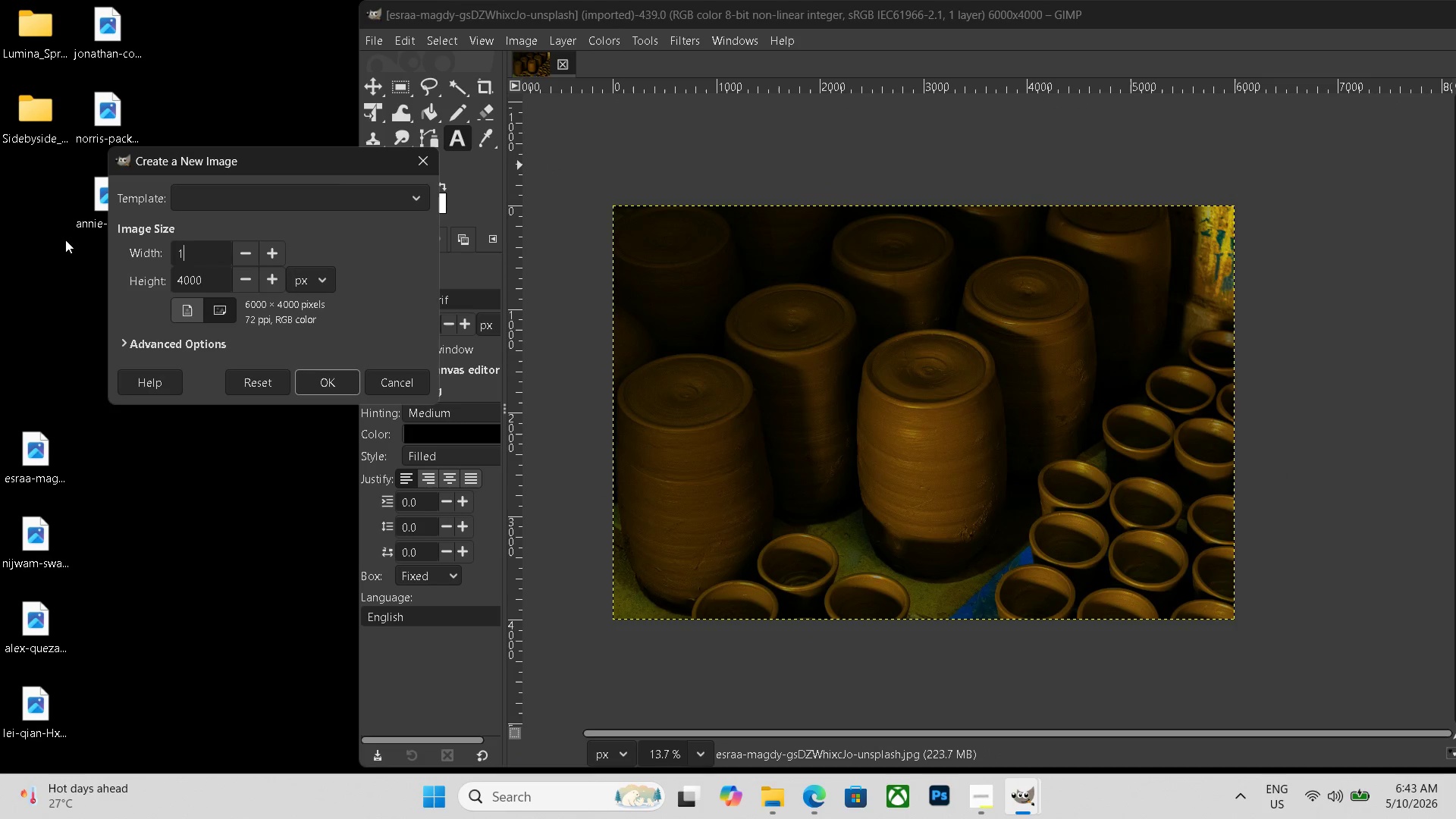 
key(Numpad2)
 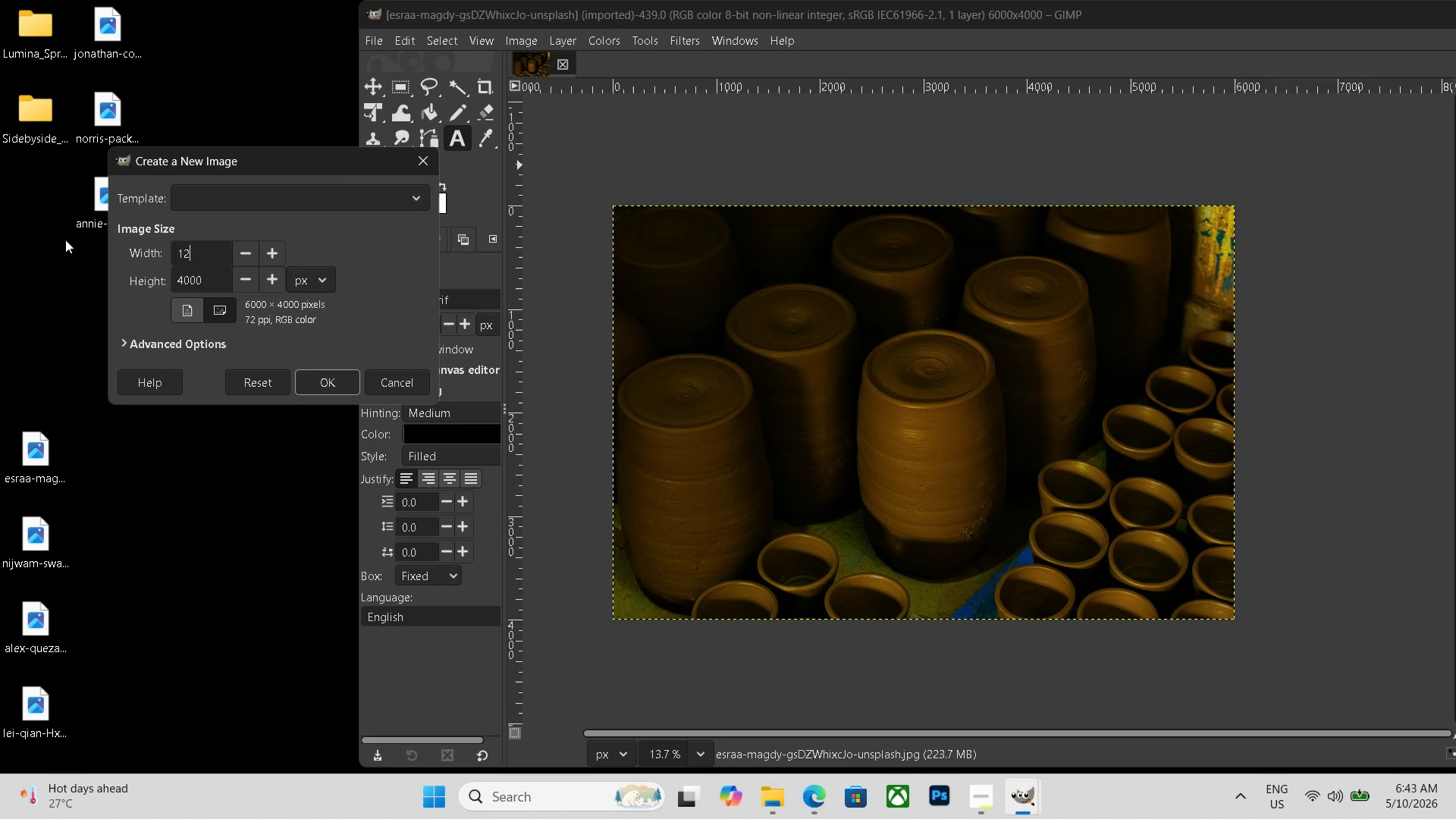 
key(Numpad0)
 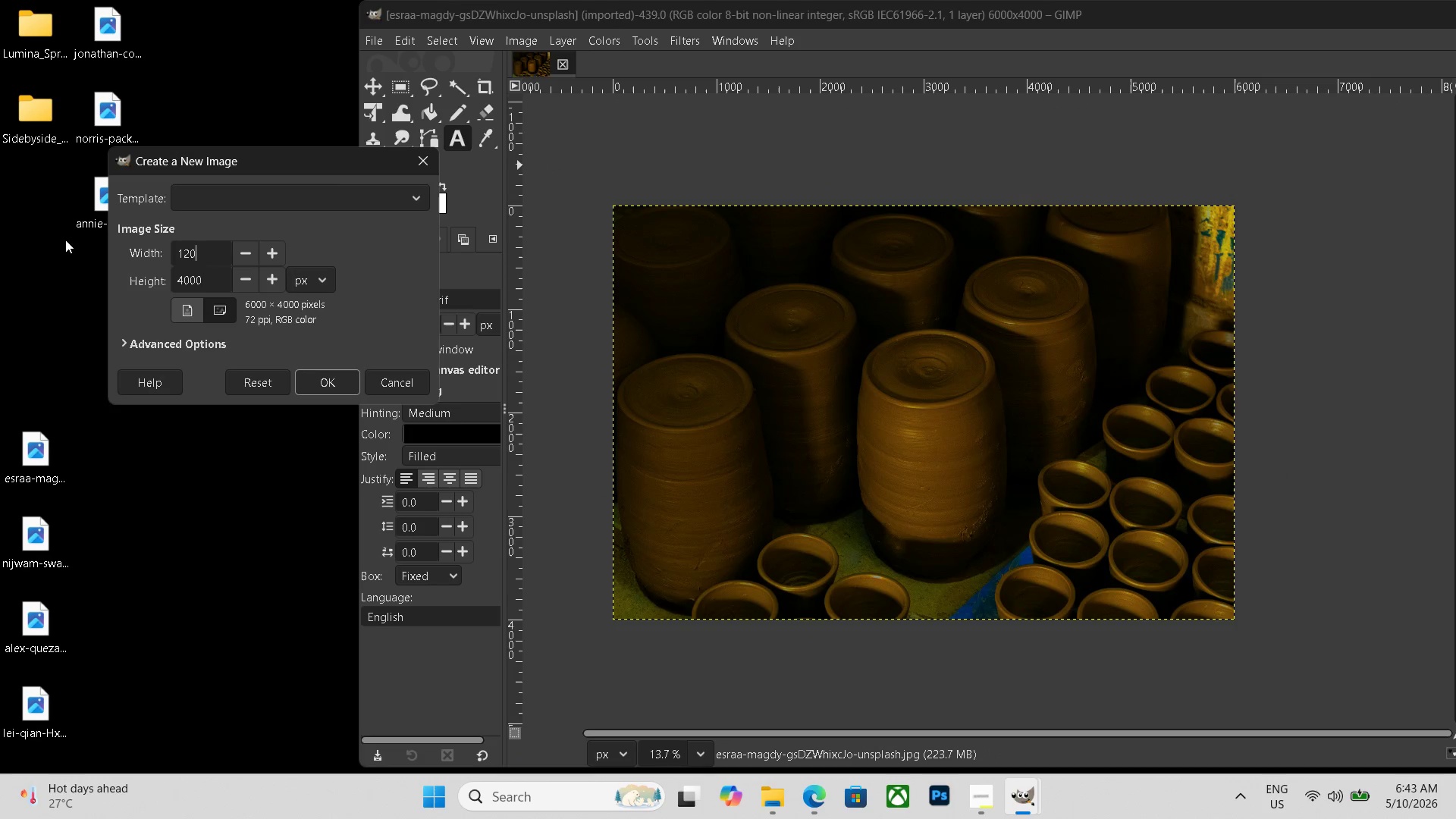 
key(Numpad0)
 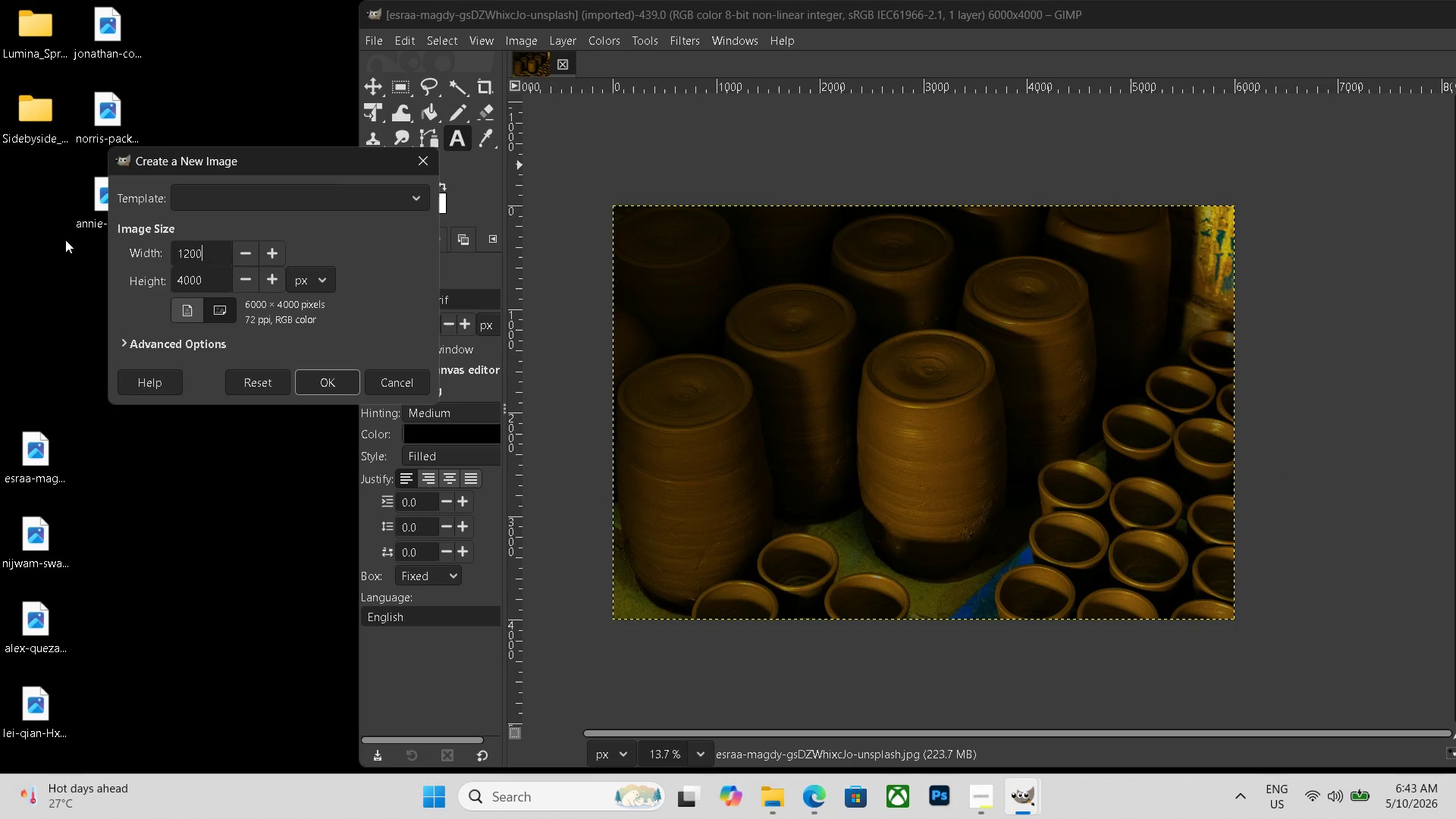 
key(Numpad0)
 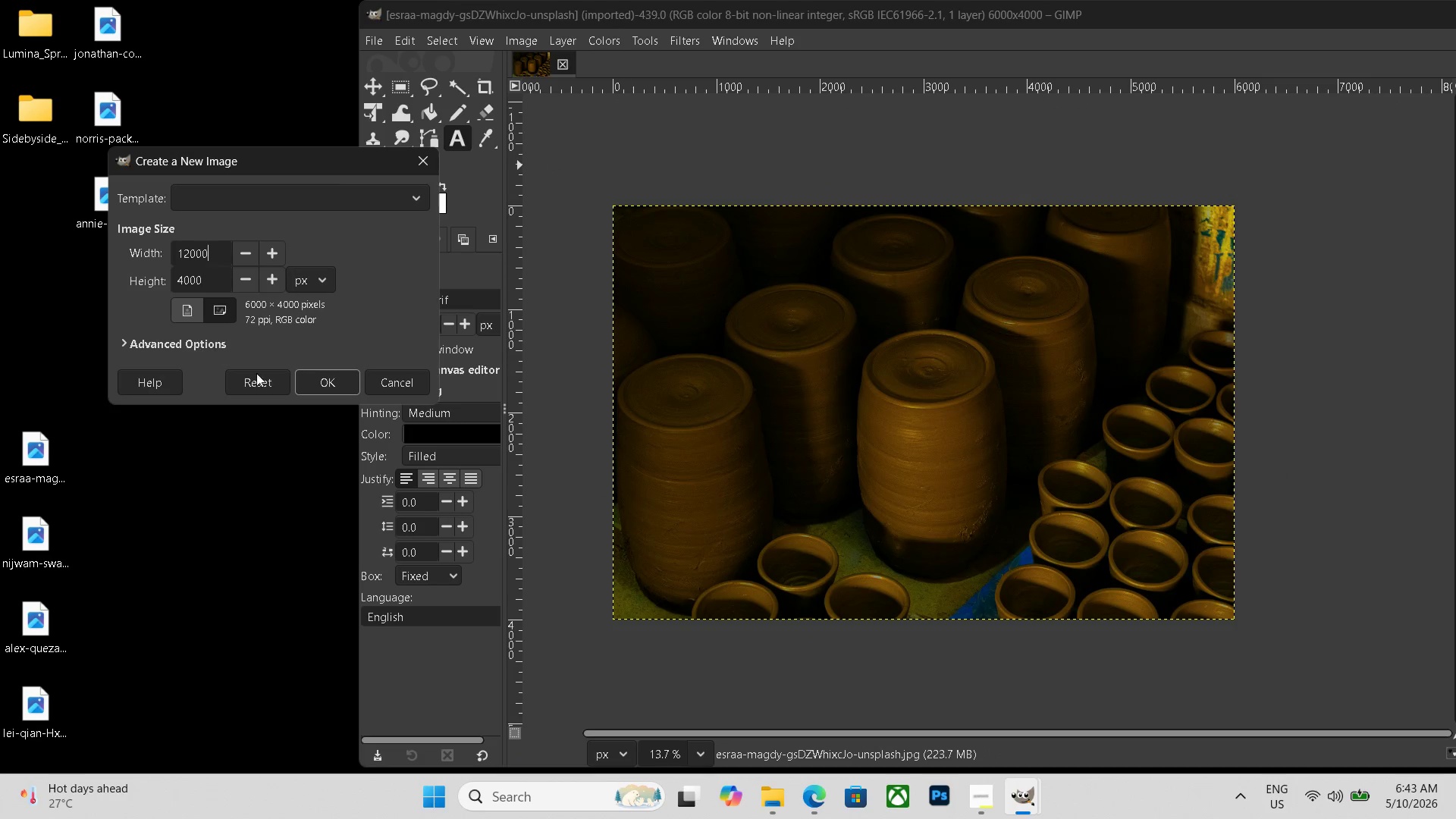 
left_click([346, 392])
 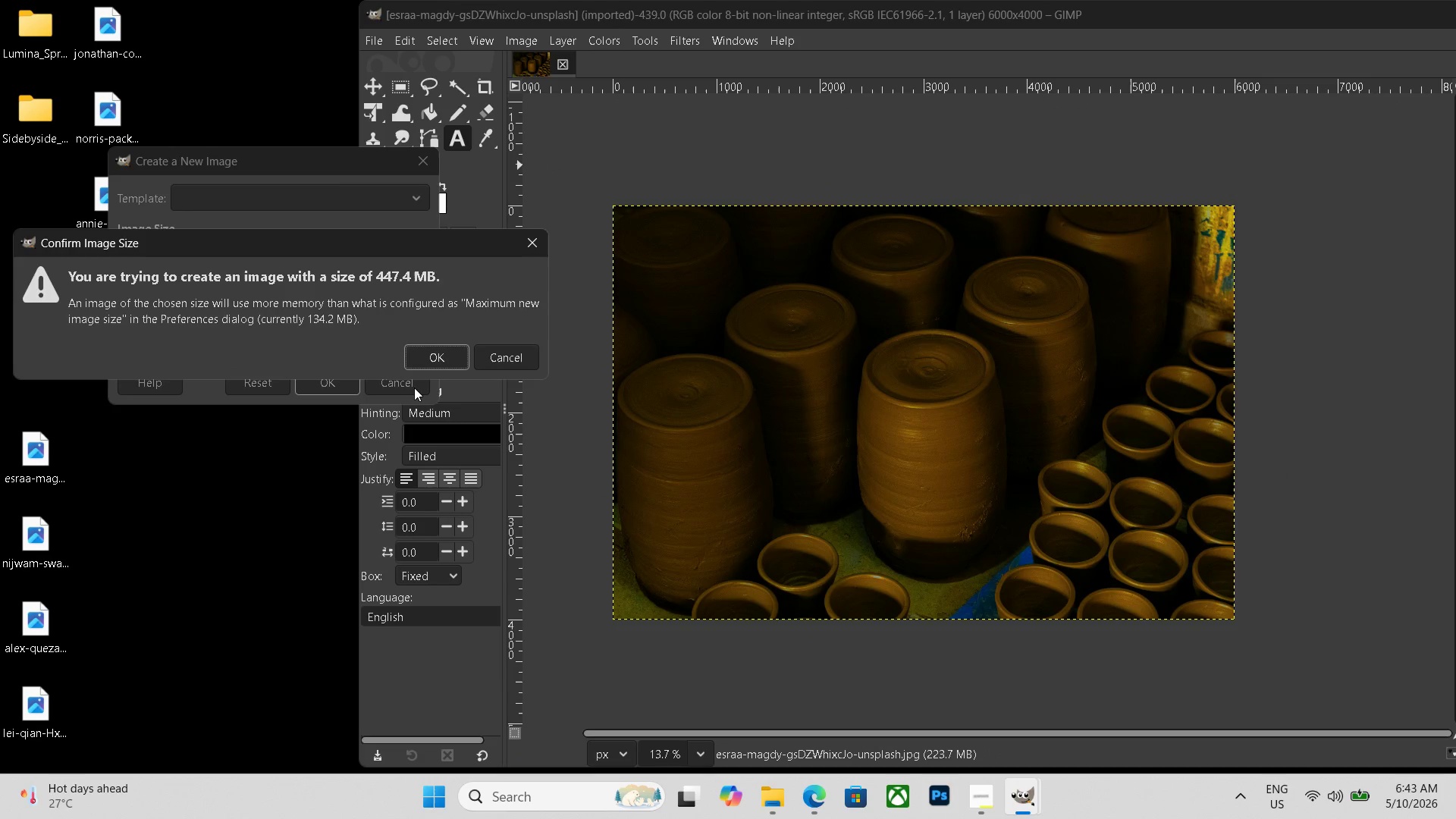 
left_click([430, 362])
 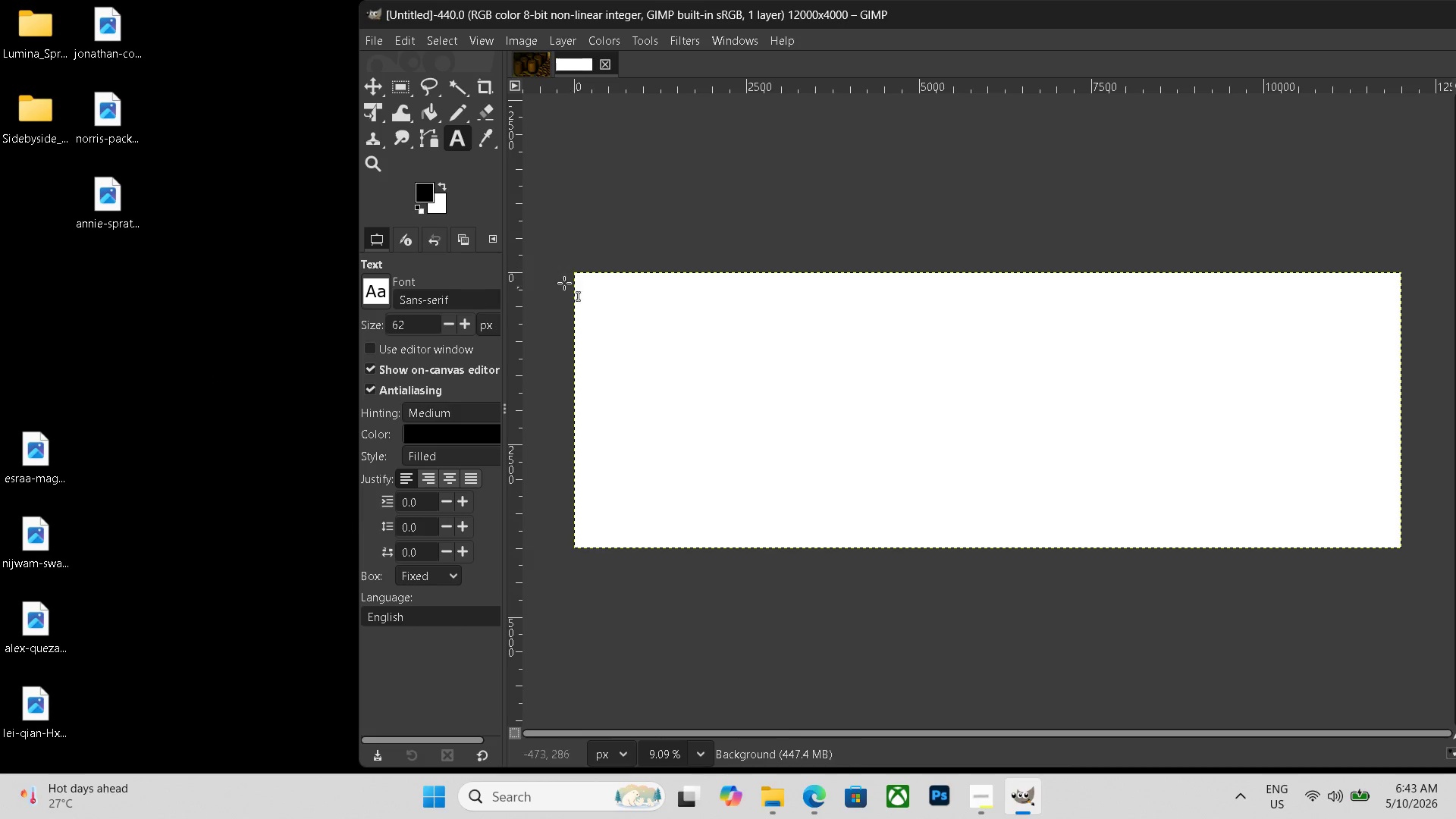 
left_click_drag(start_coordinate=[21, 453], to_coordinate=[690, 406])
 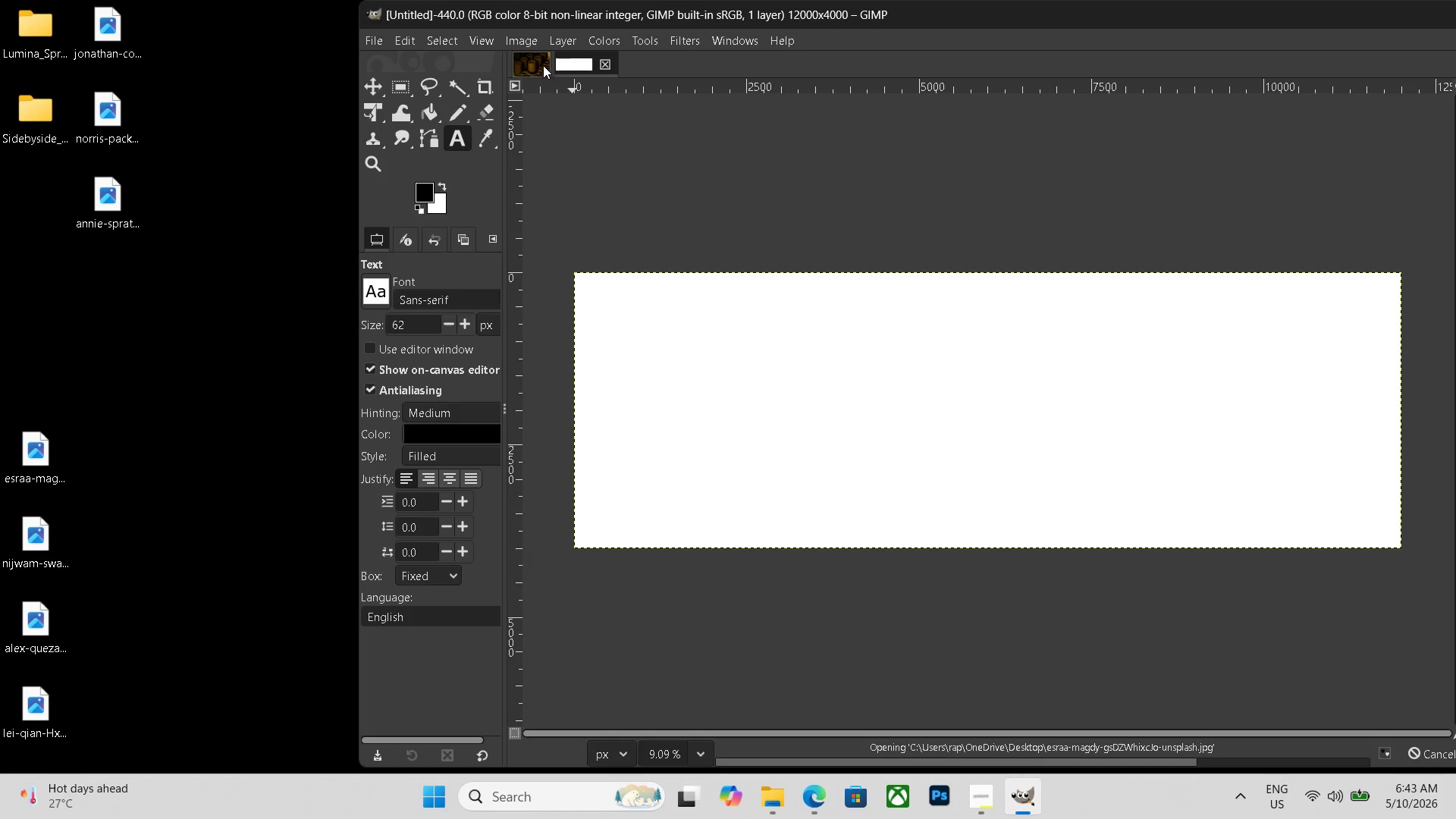 
left_click([530, 60])
 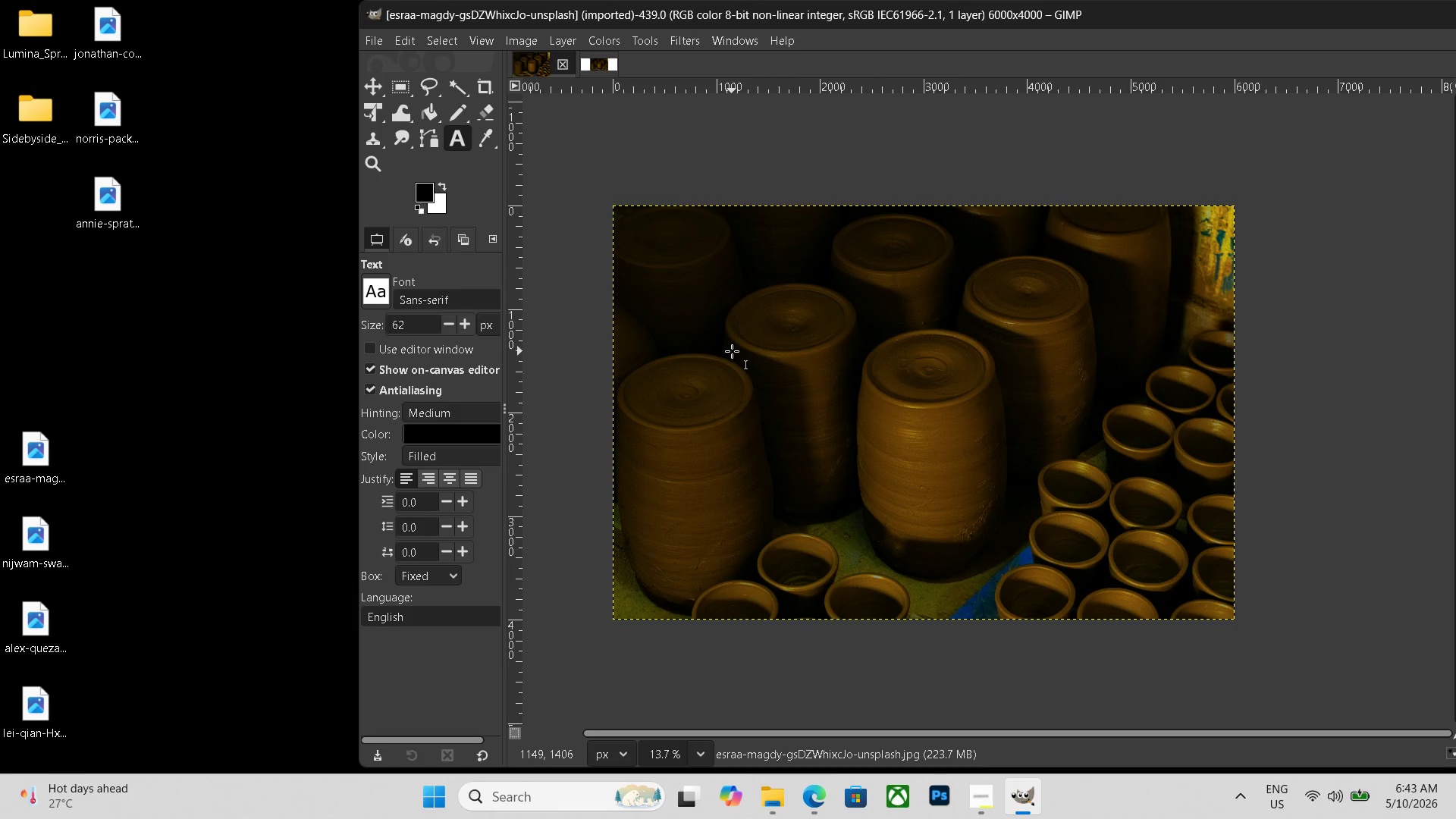 
key(Control+Shift+ShiftLeft)
 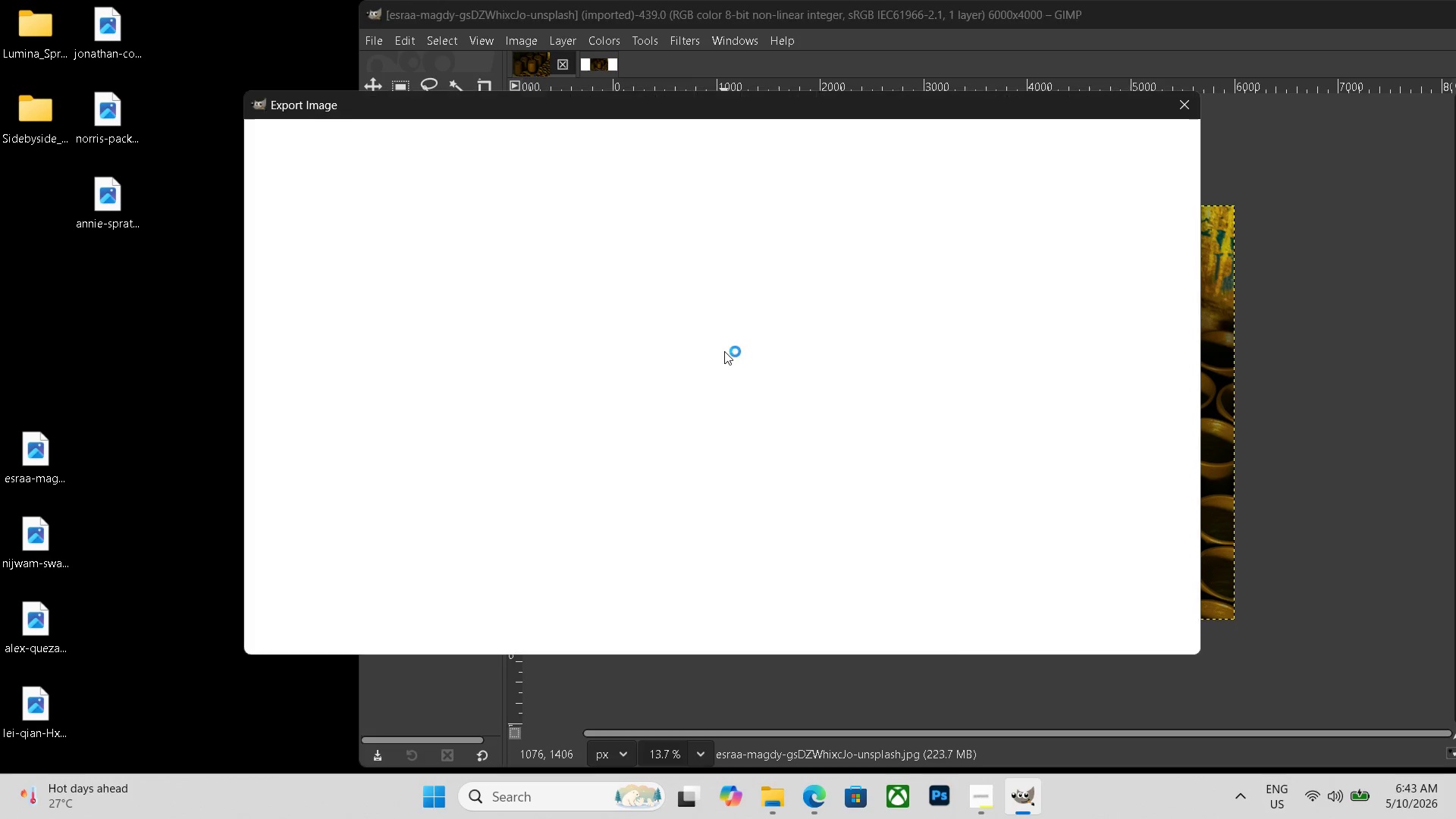 
key(Control+Shift+E)
 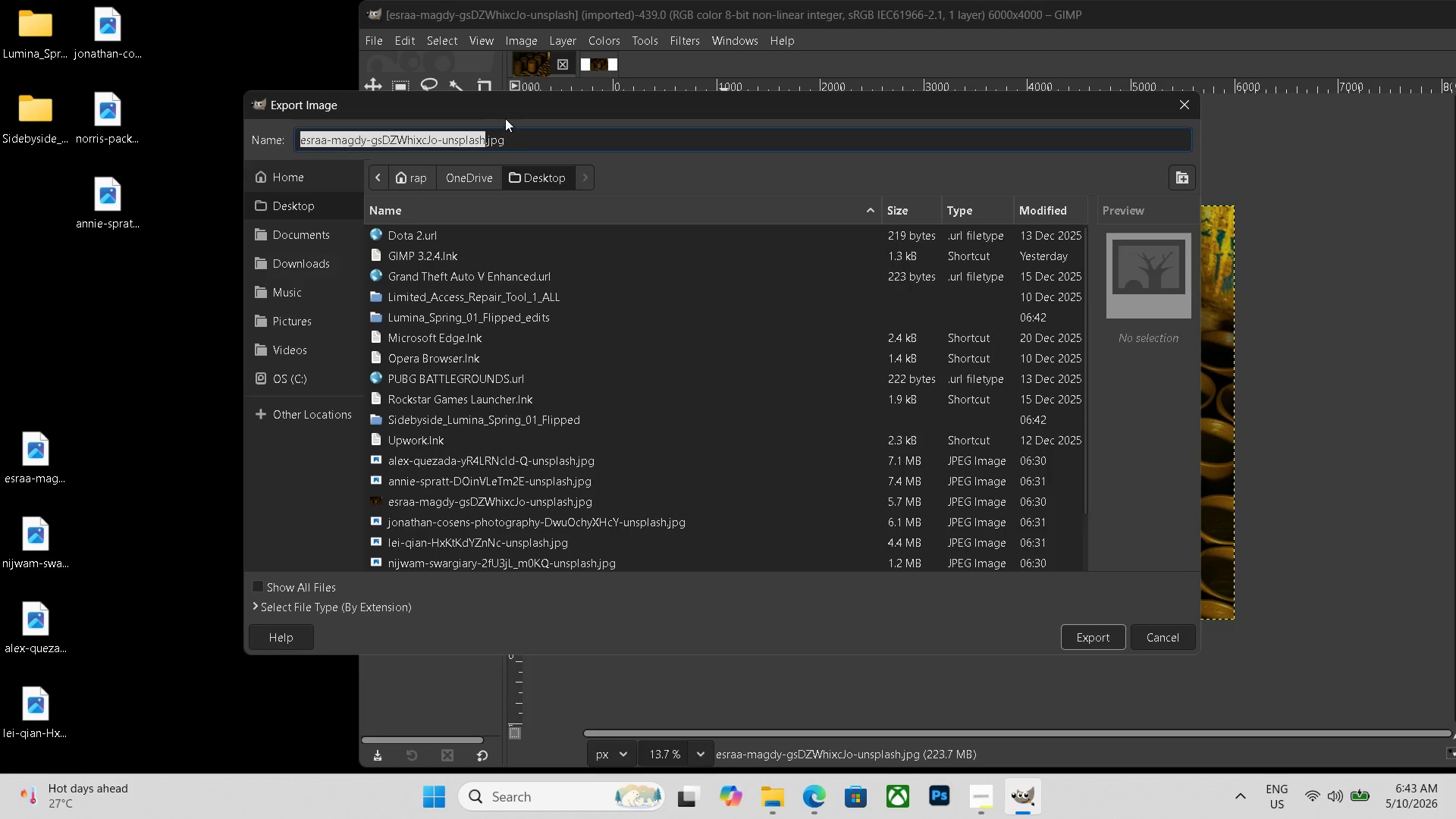 
left_click_drag(start_coordinate=[516, 138], to_coordinate=[11, 98])
 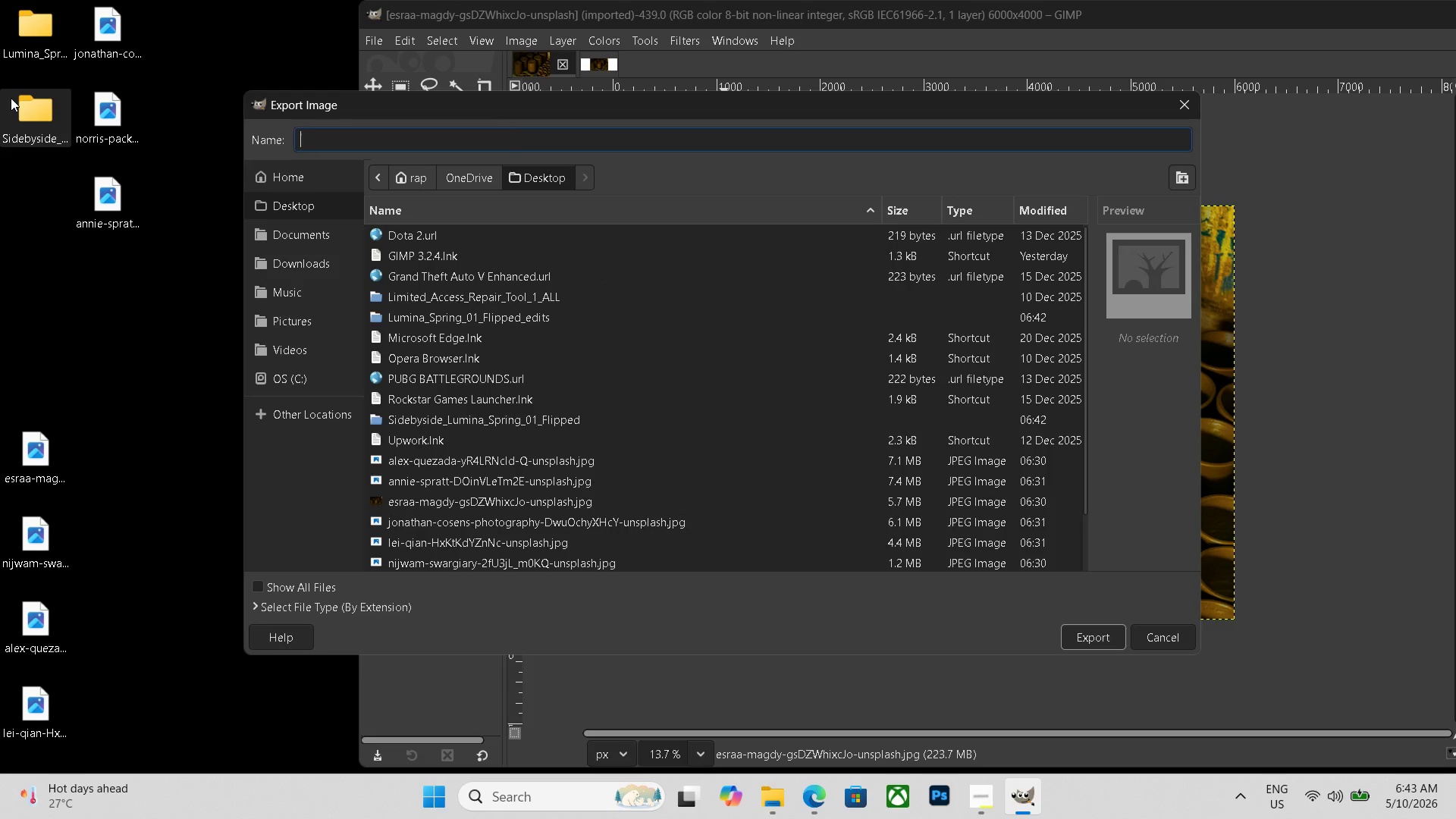 
key(Backspace)
 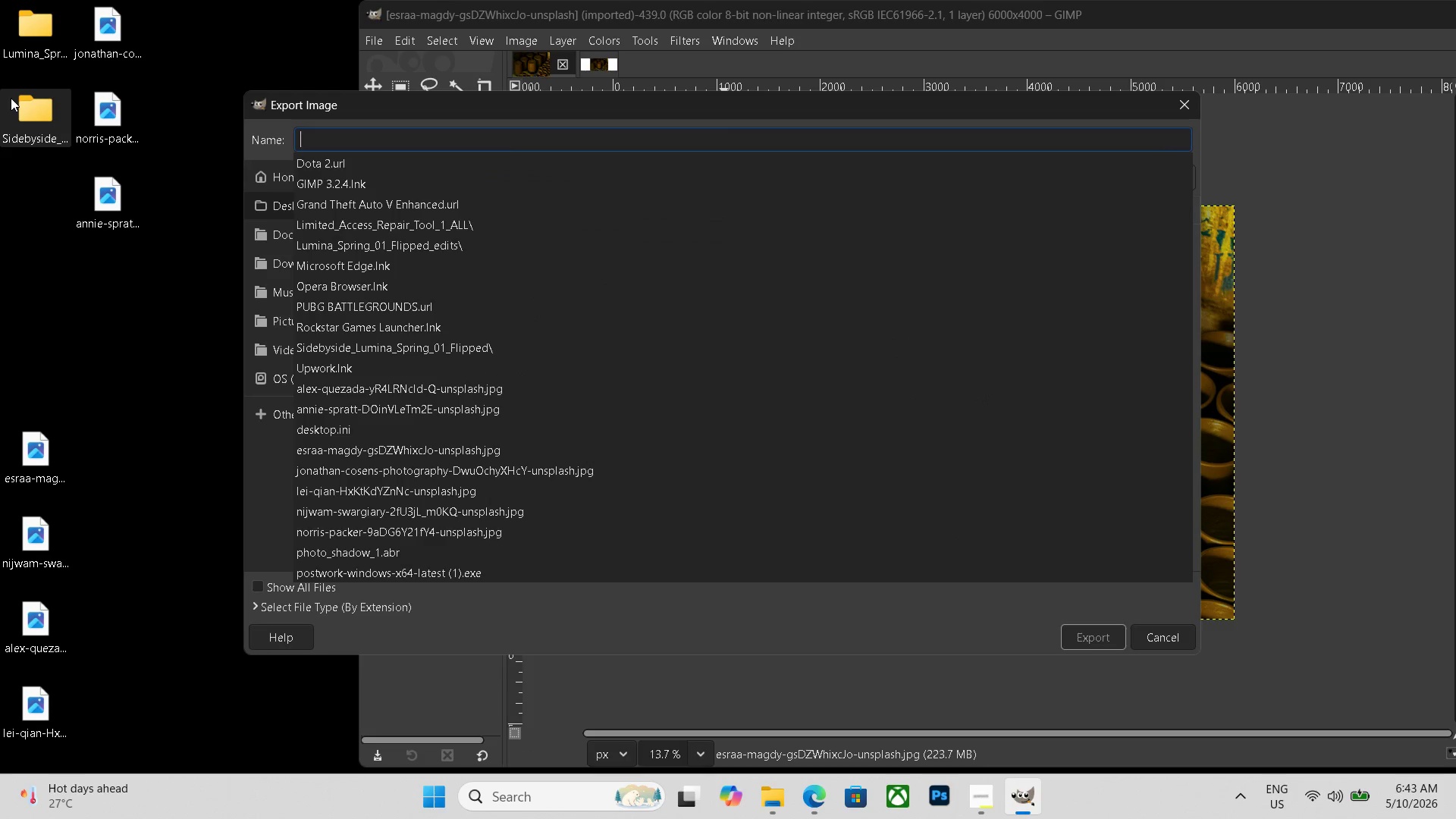 
key(Control+ControlLeft)
 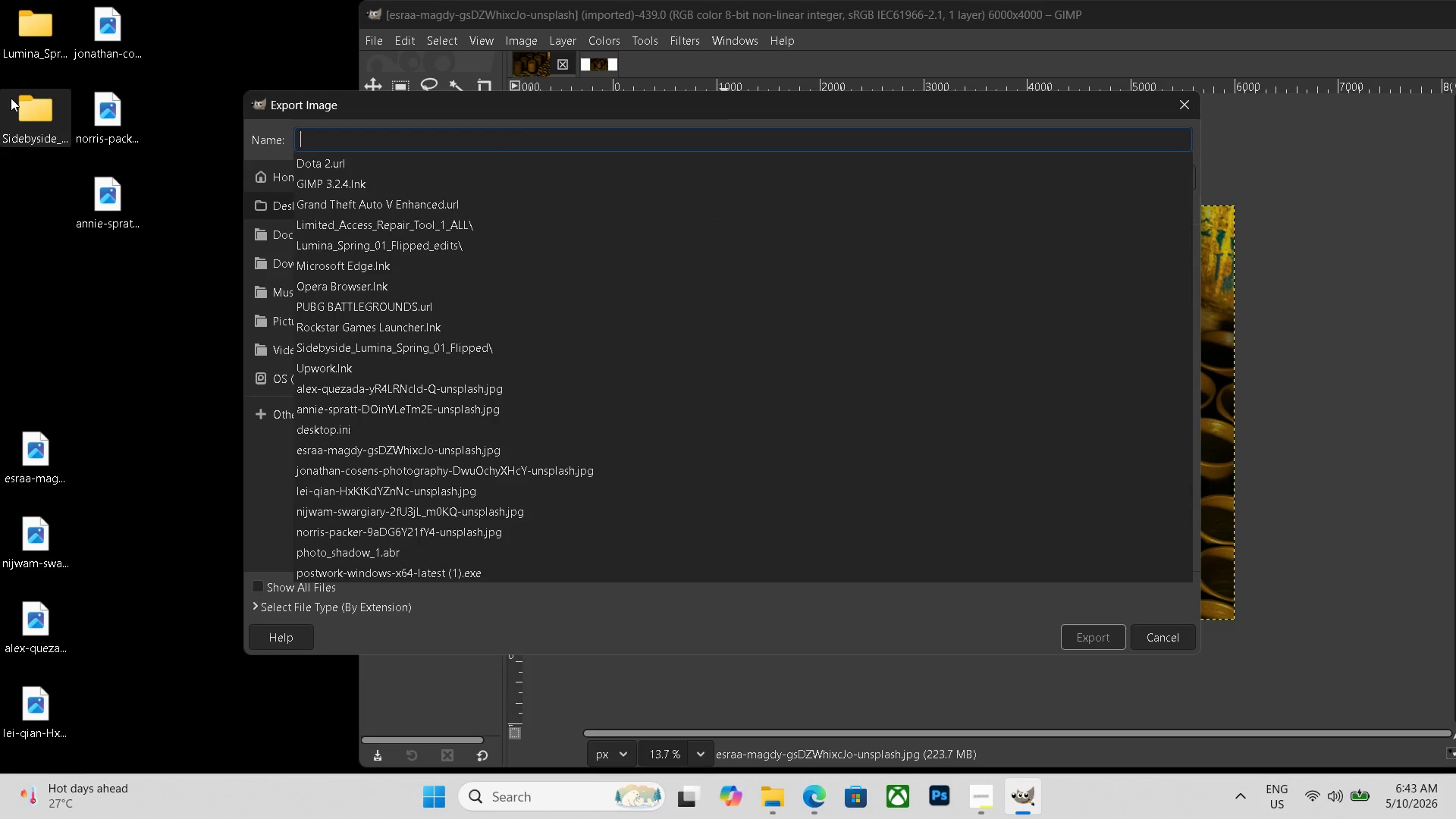 
key(Control+V)
 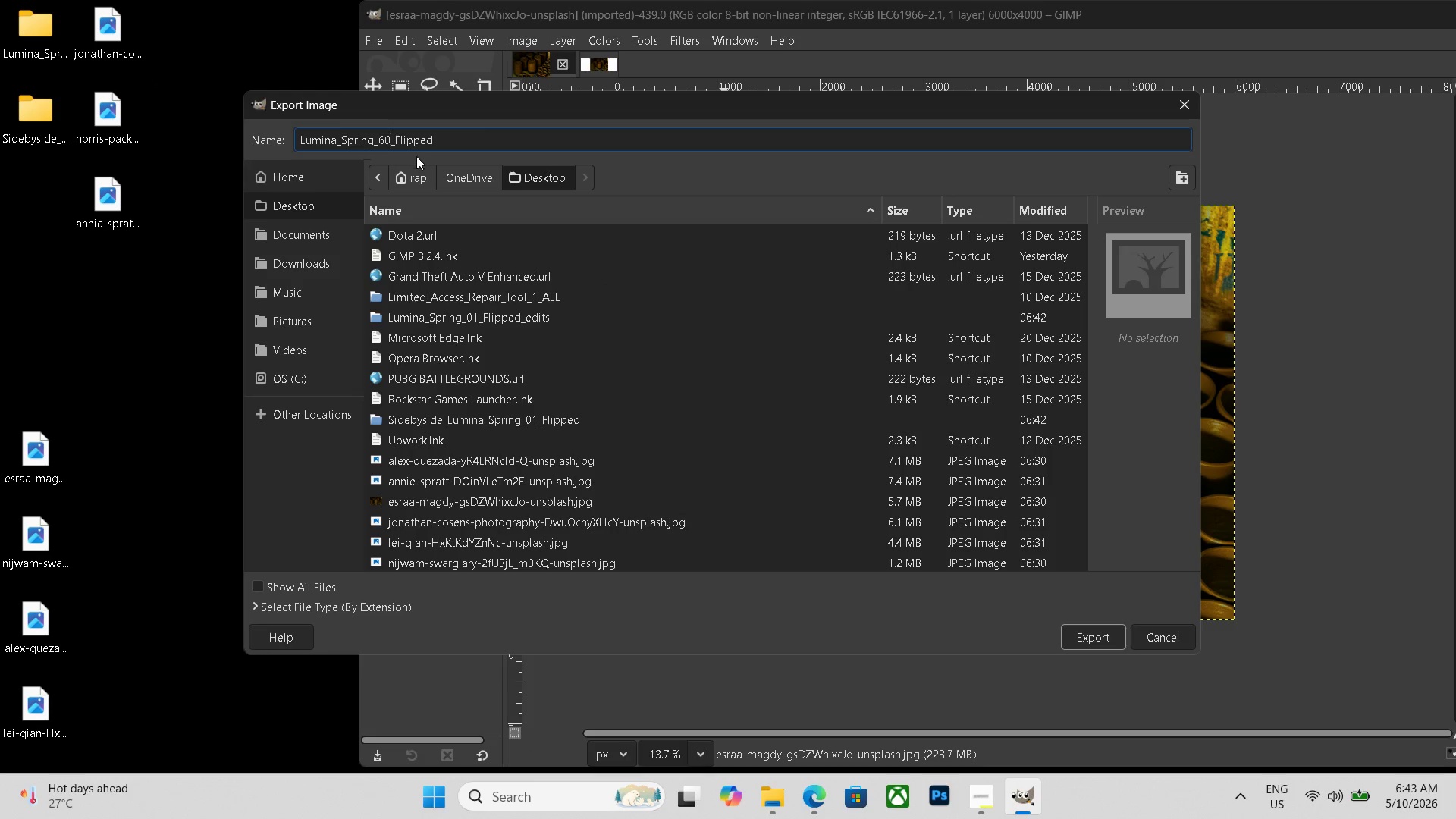 
key(Backspace)
 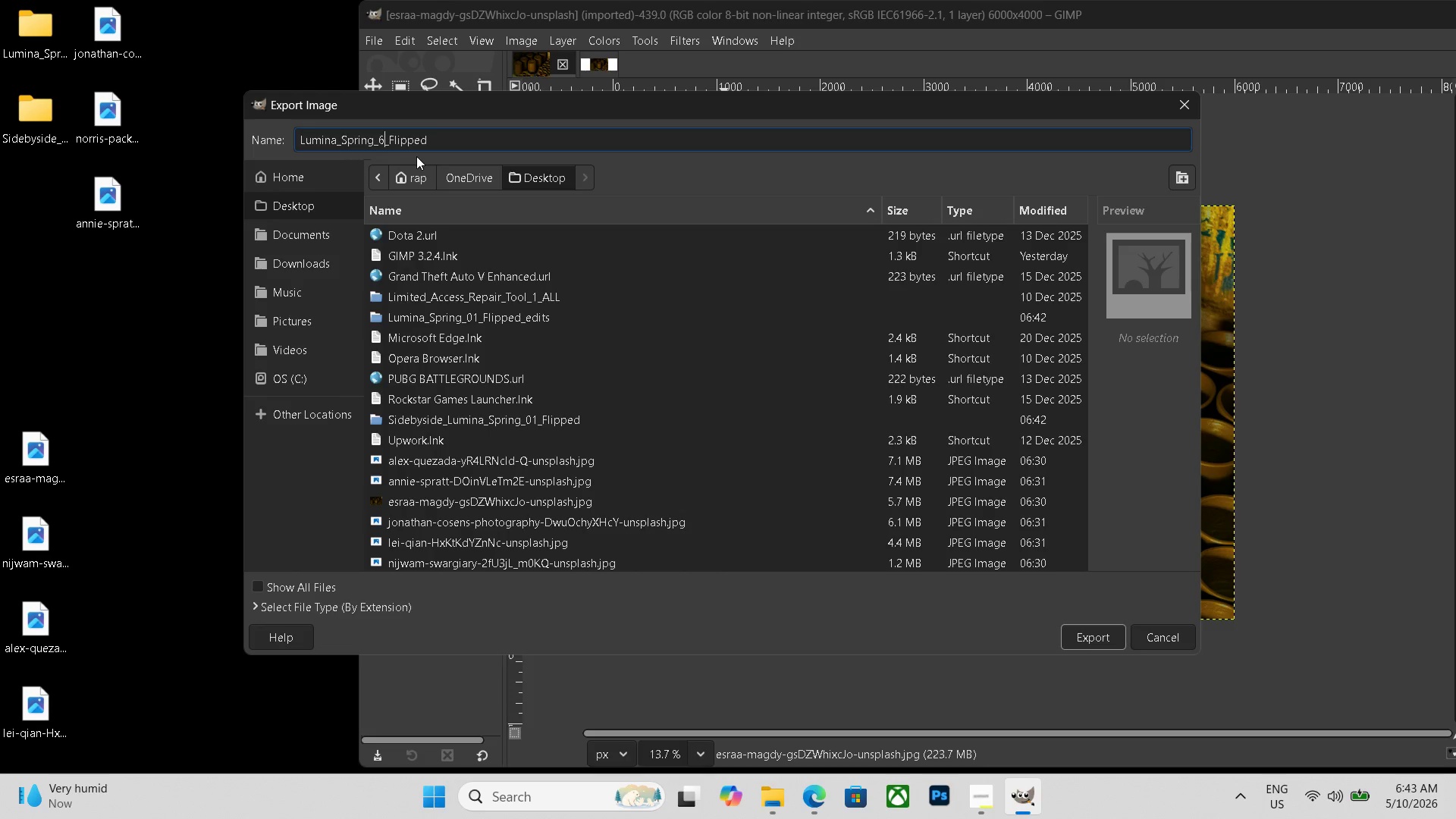 
key(Numpad4)
 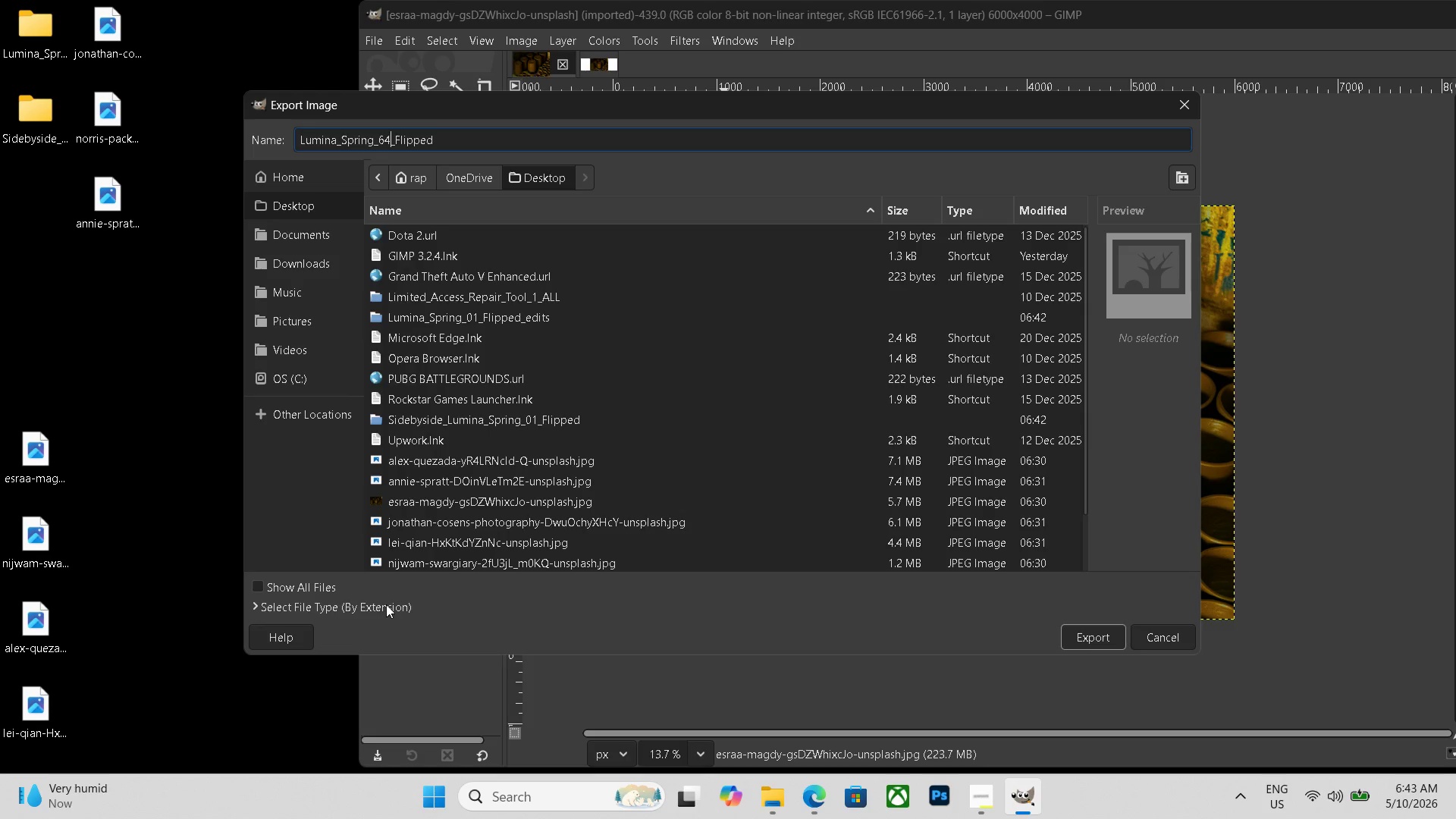 
scroll: coordinate [364, 570], scroll_direction: down, amount: 19.0
 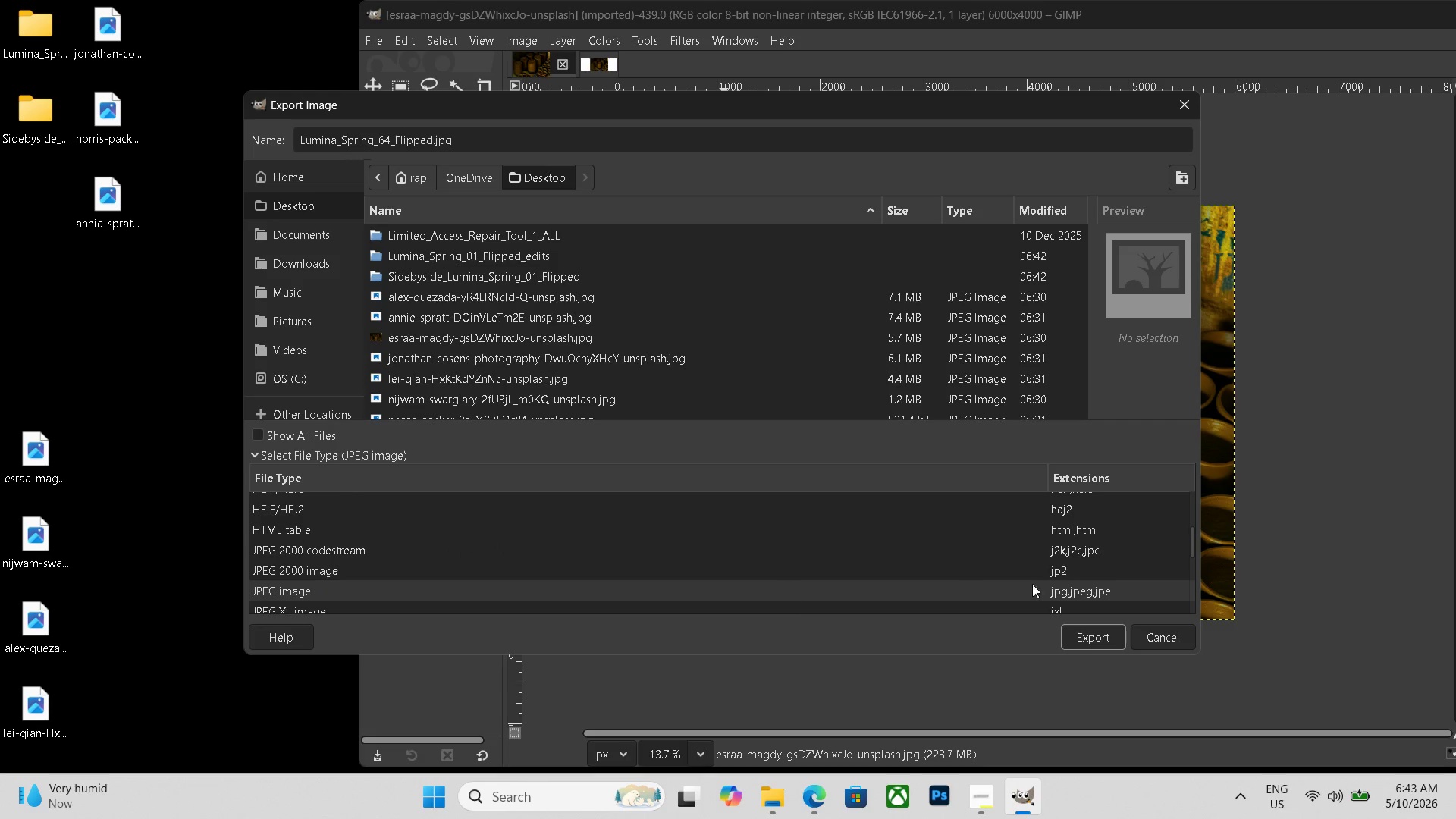 
left_click([1100, 632])
 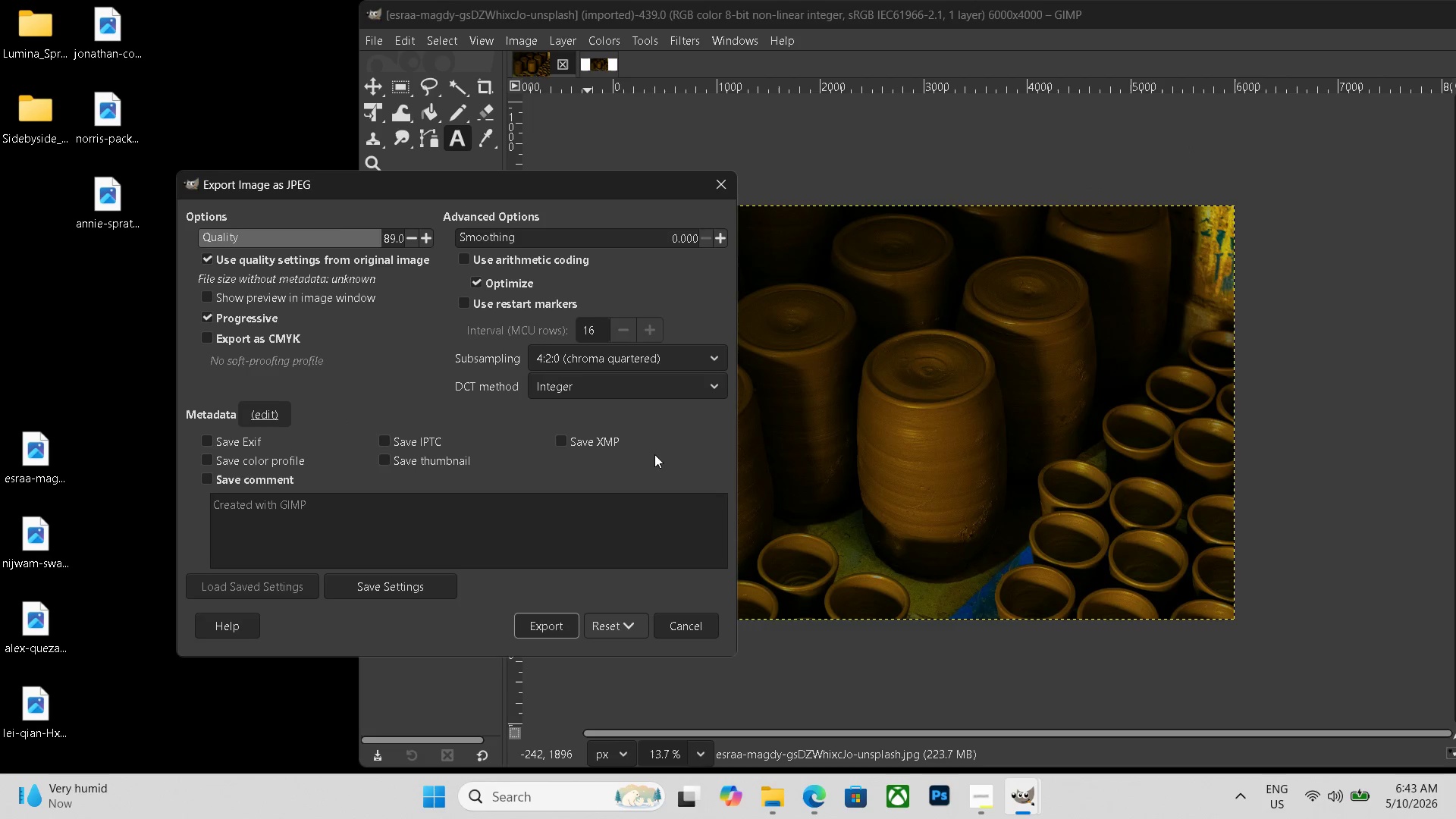 
left_click([527, 630])
 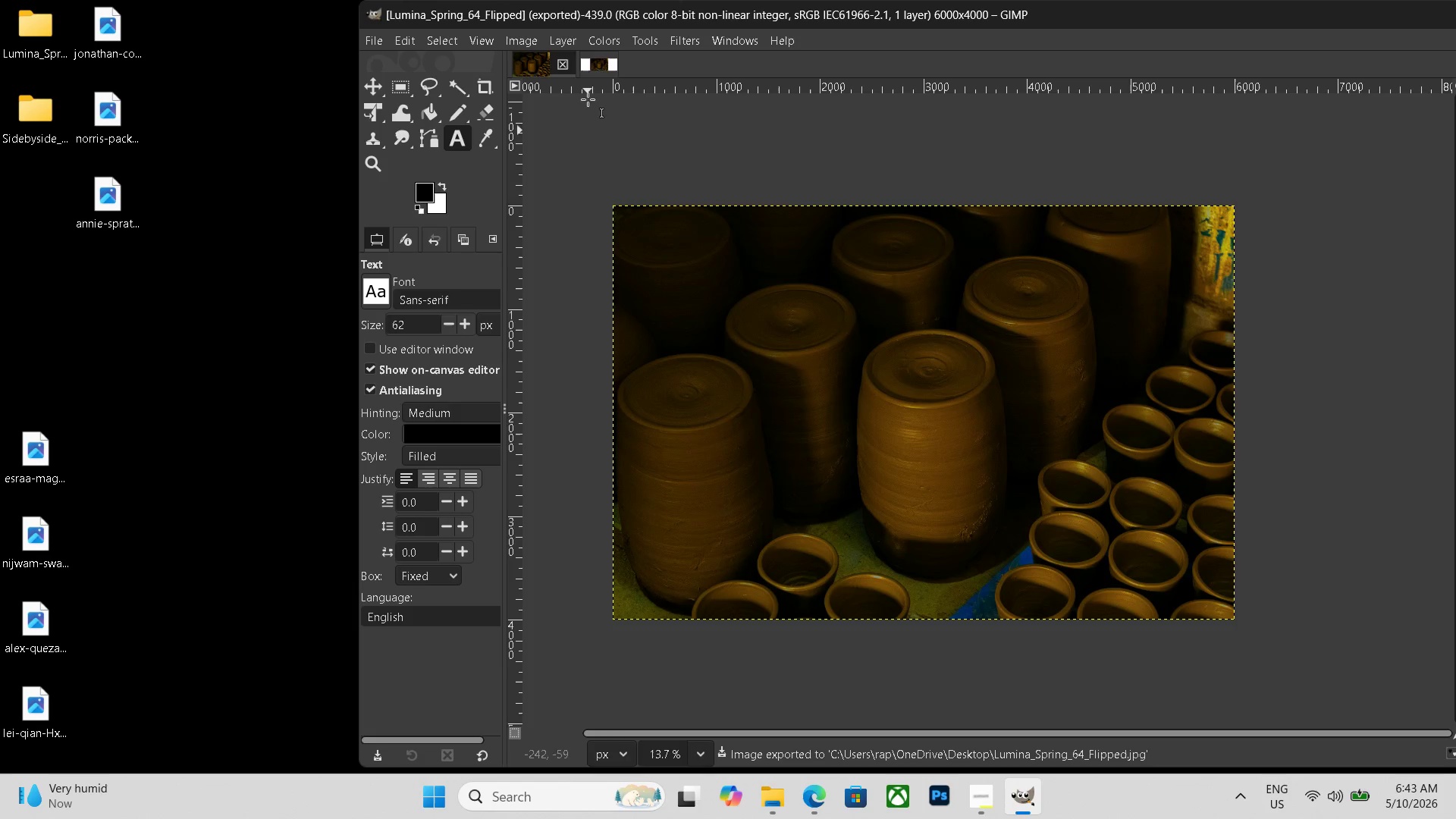 
left_click([593, 60])
 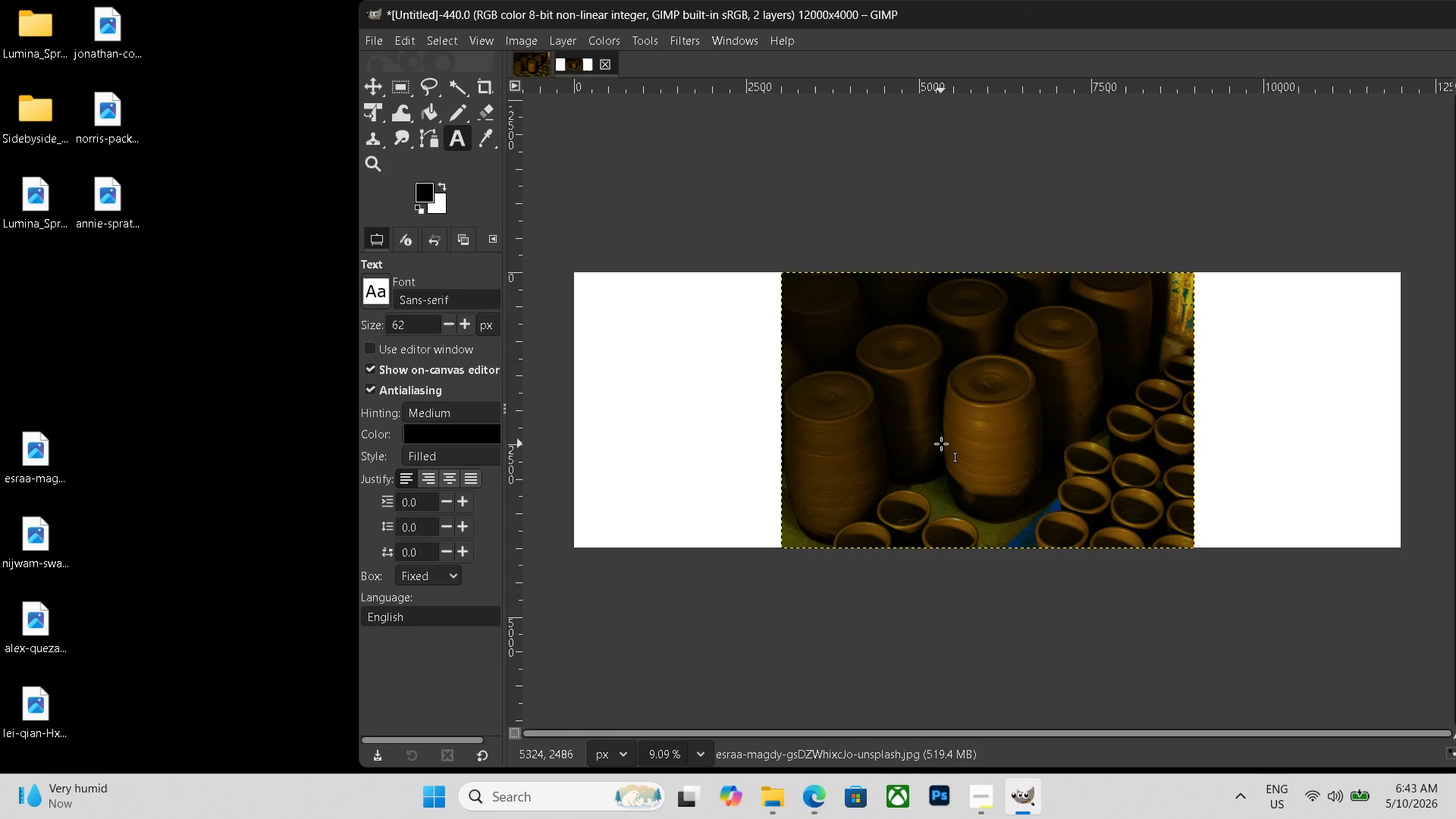 
left_click_drag(start_coordinate=[941, 444], to_coordinate=[843, 444])
 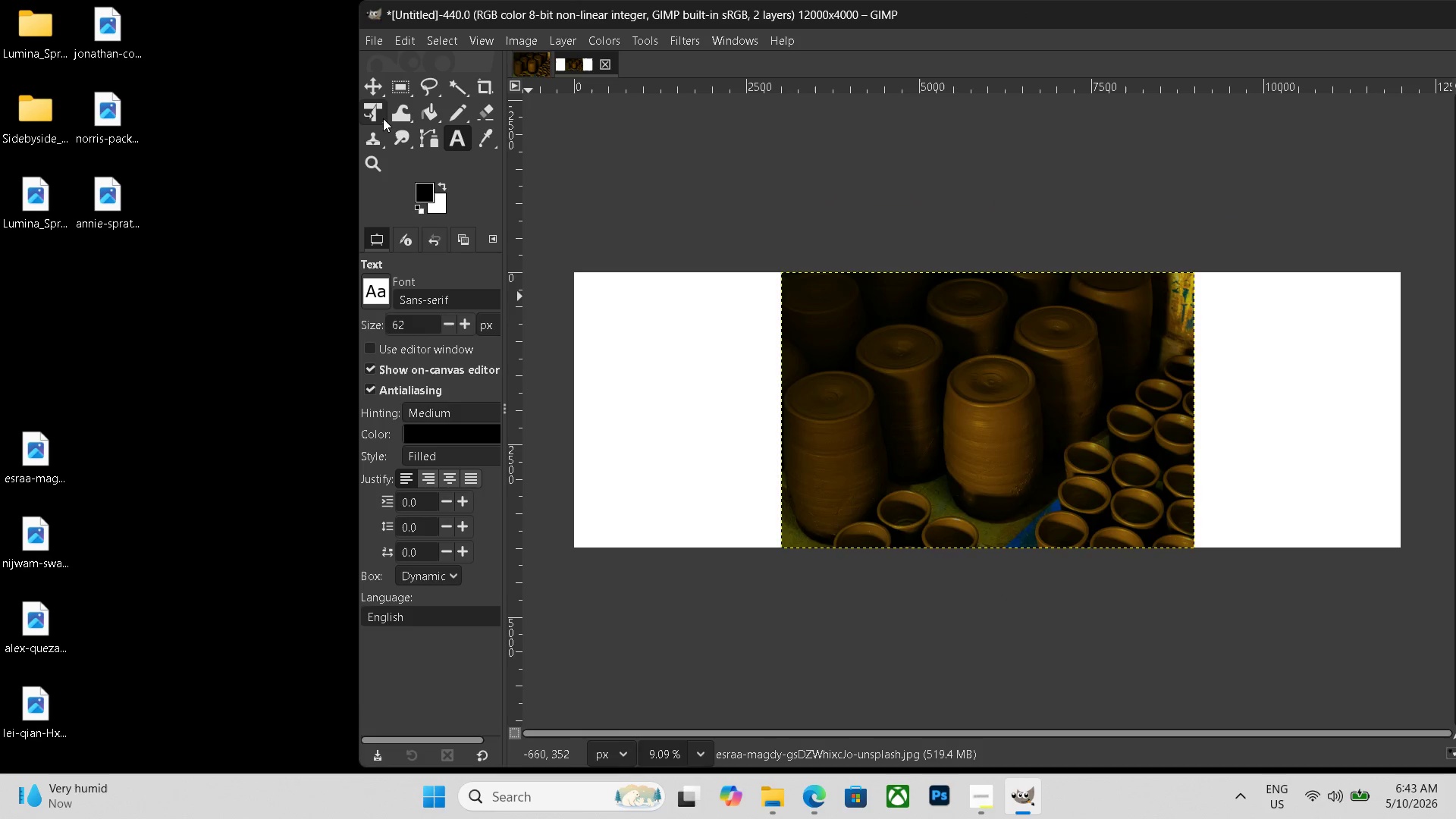 
double_click([378, 116])
 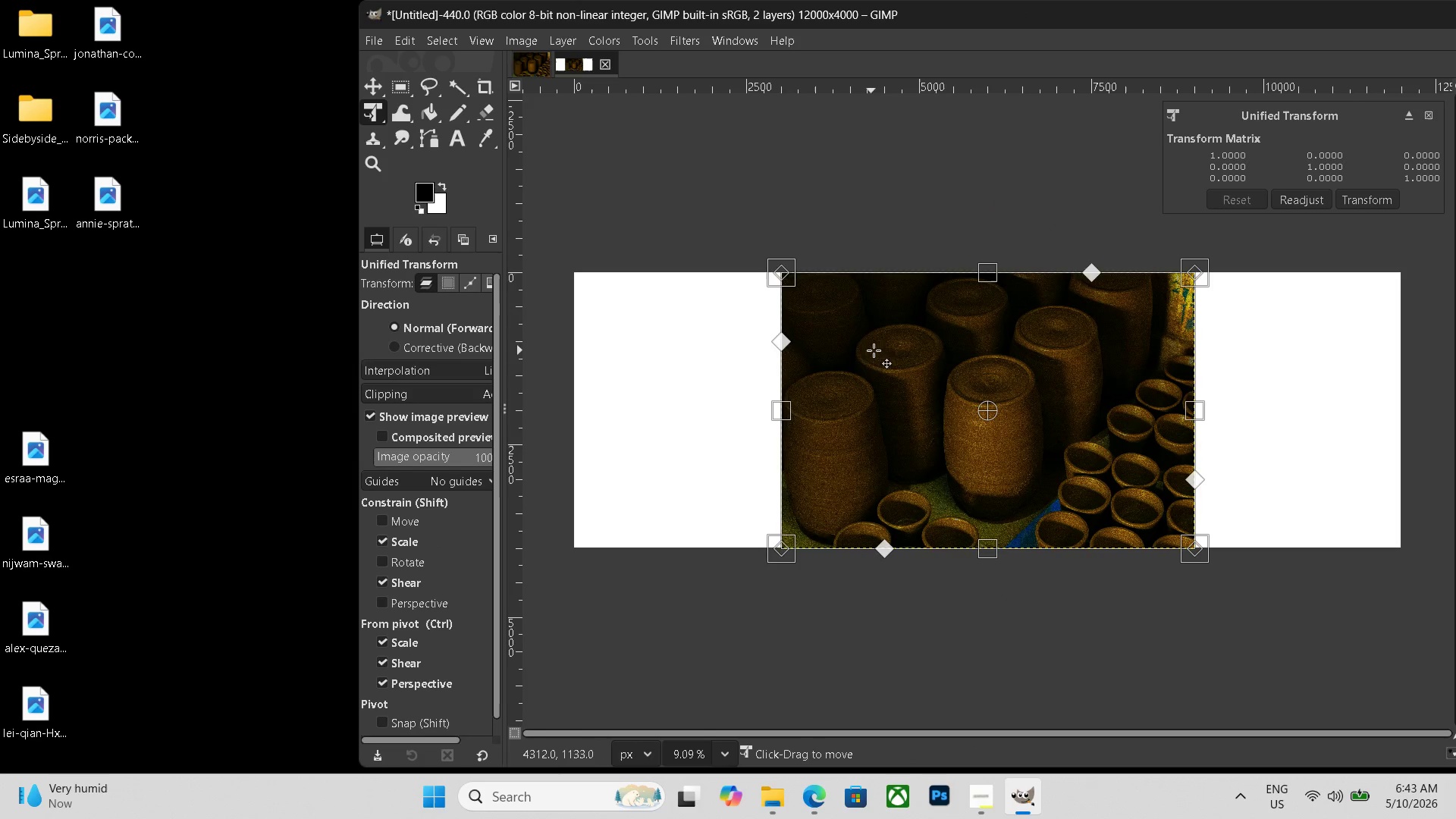 
left_click_drag(start_coordinate=[950, 378], to_coordinate=[745, 379])
 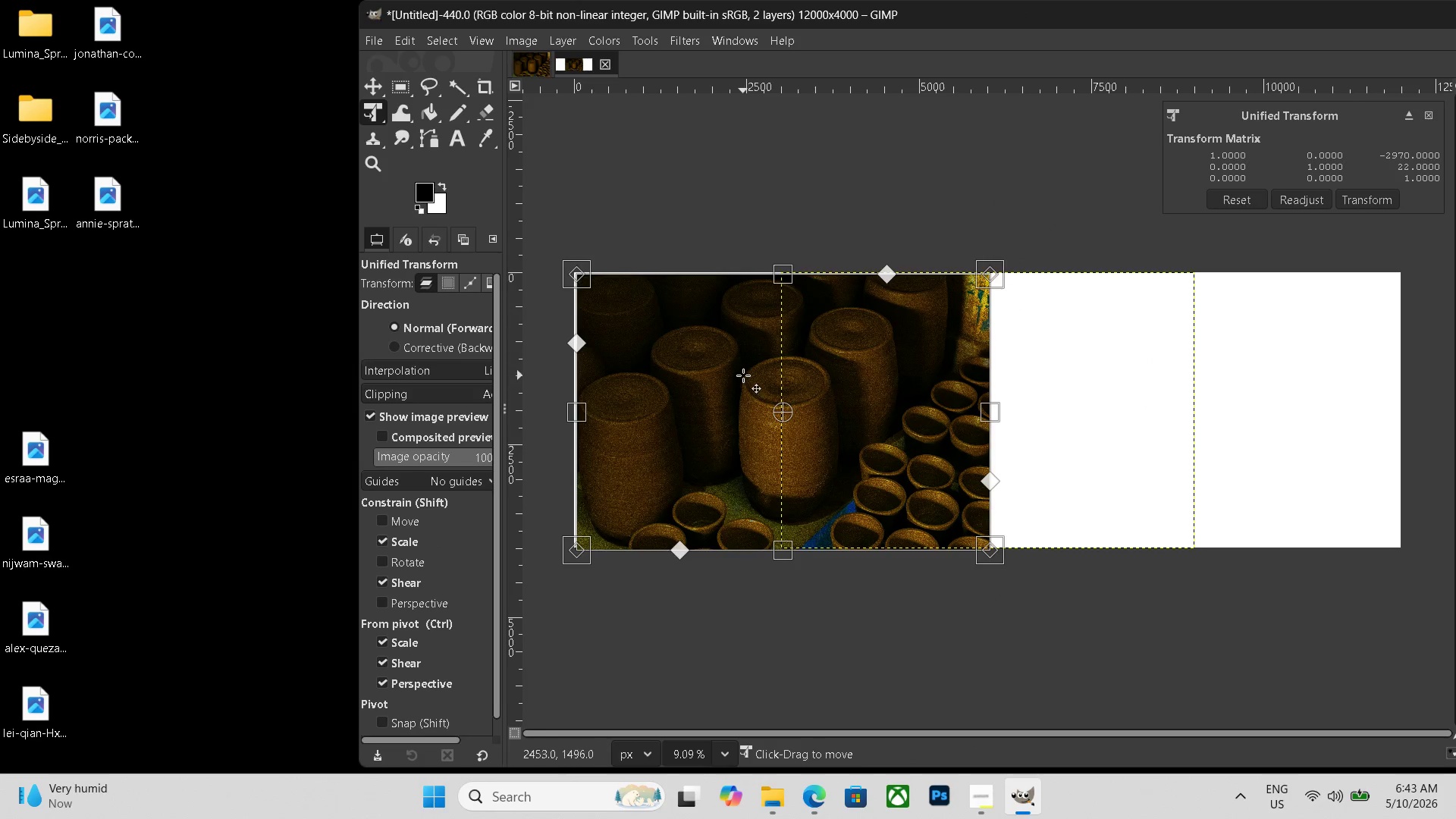 
left_click_drag(start_coordinate=[742, 375], to_coordinate=[738, 374])
 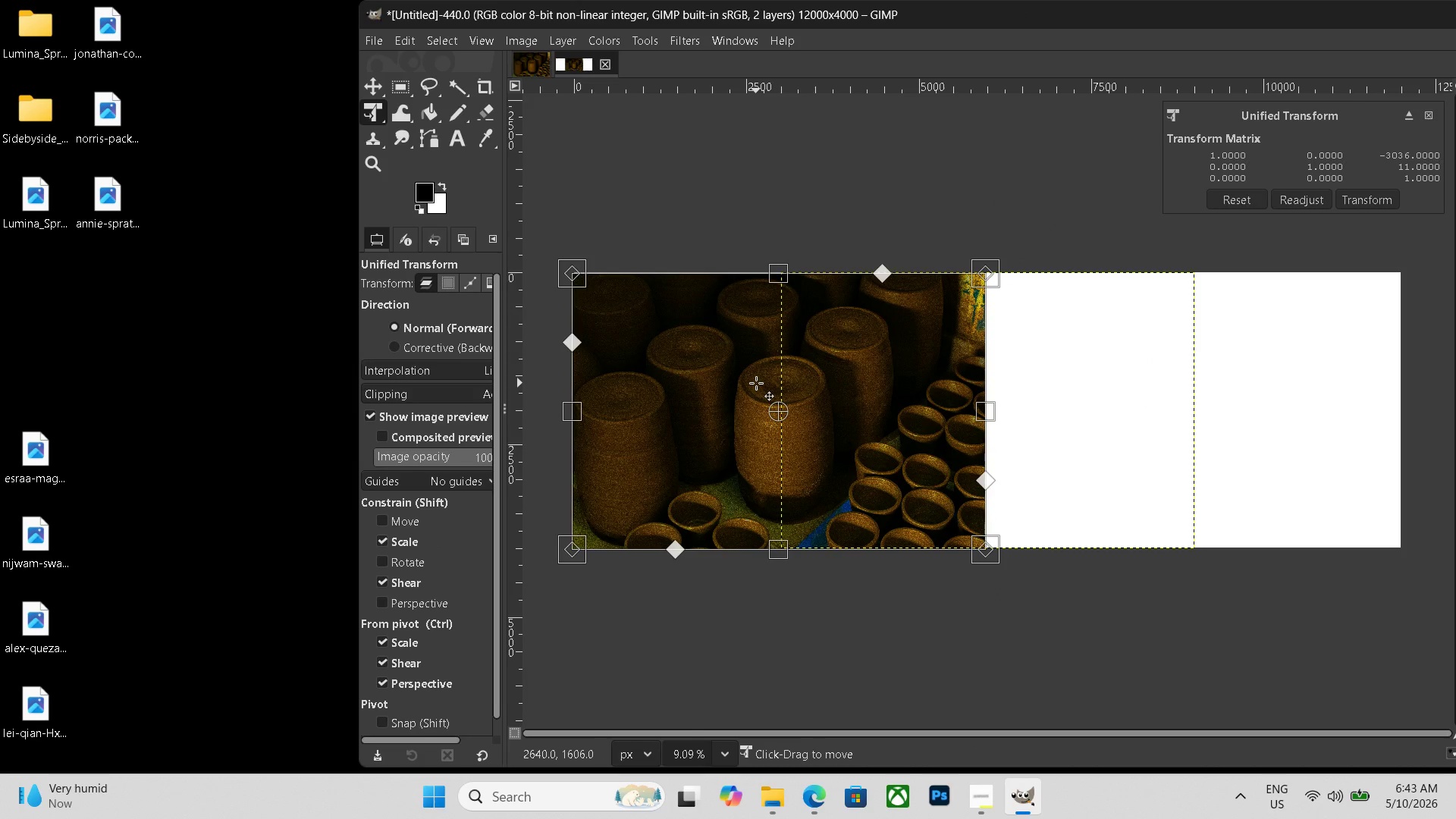 
key(Enter)
 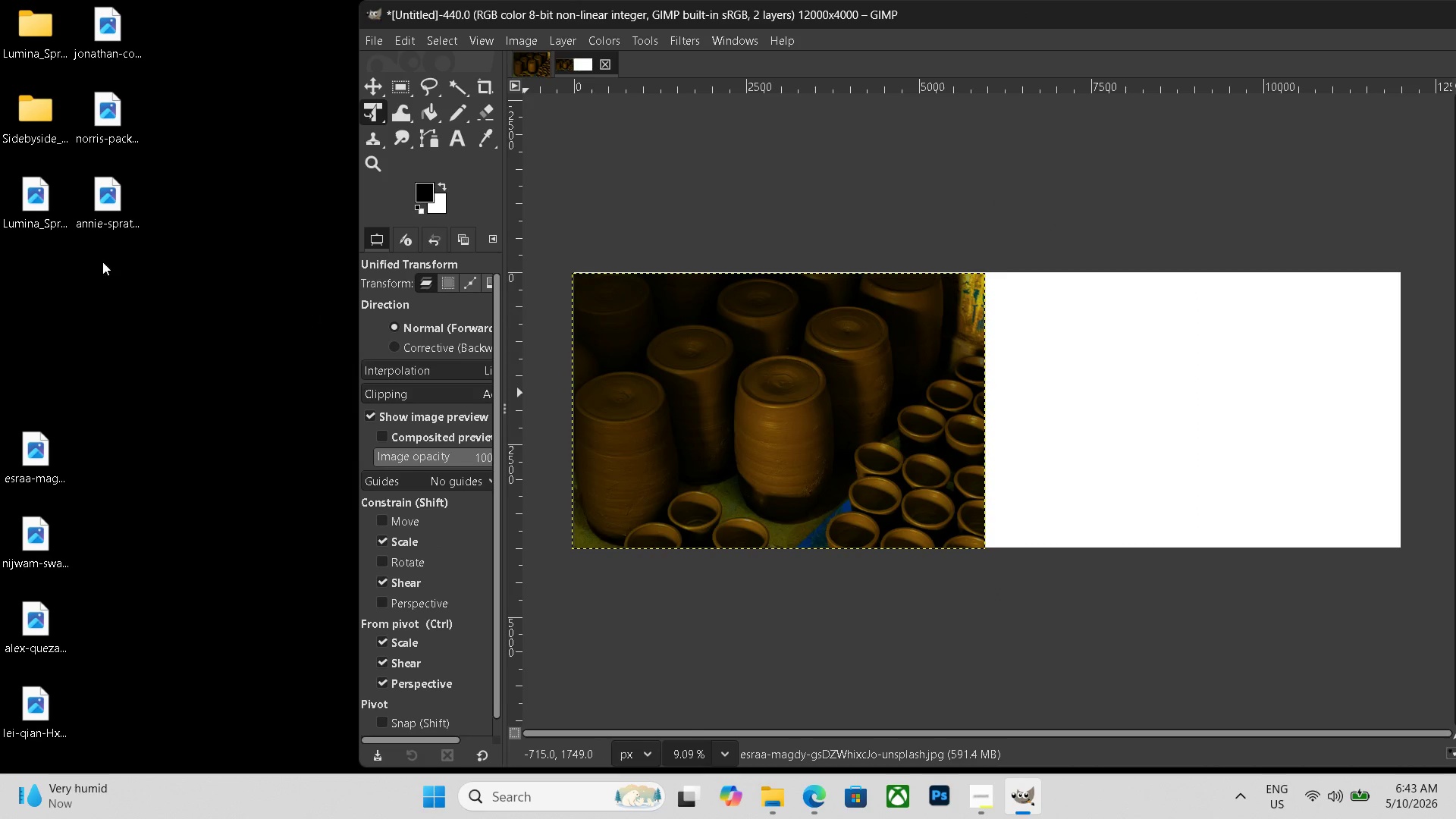 
left_click_drag(start_coordinate=[46, 187], to_coordinate=[1186, 398])
 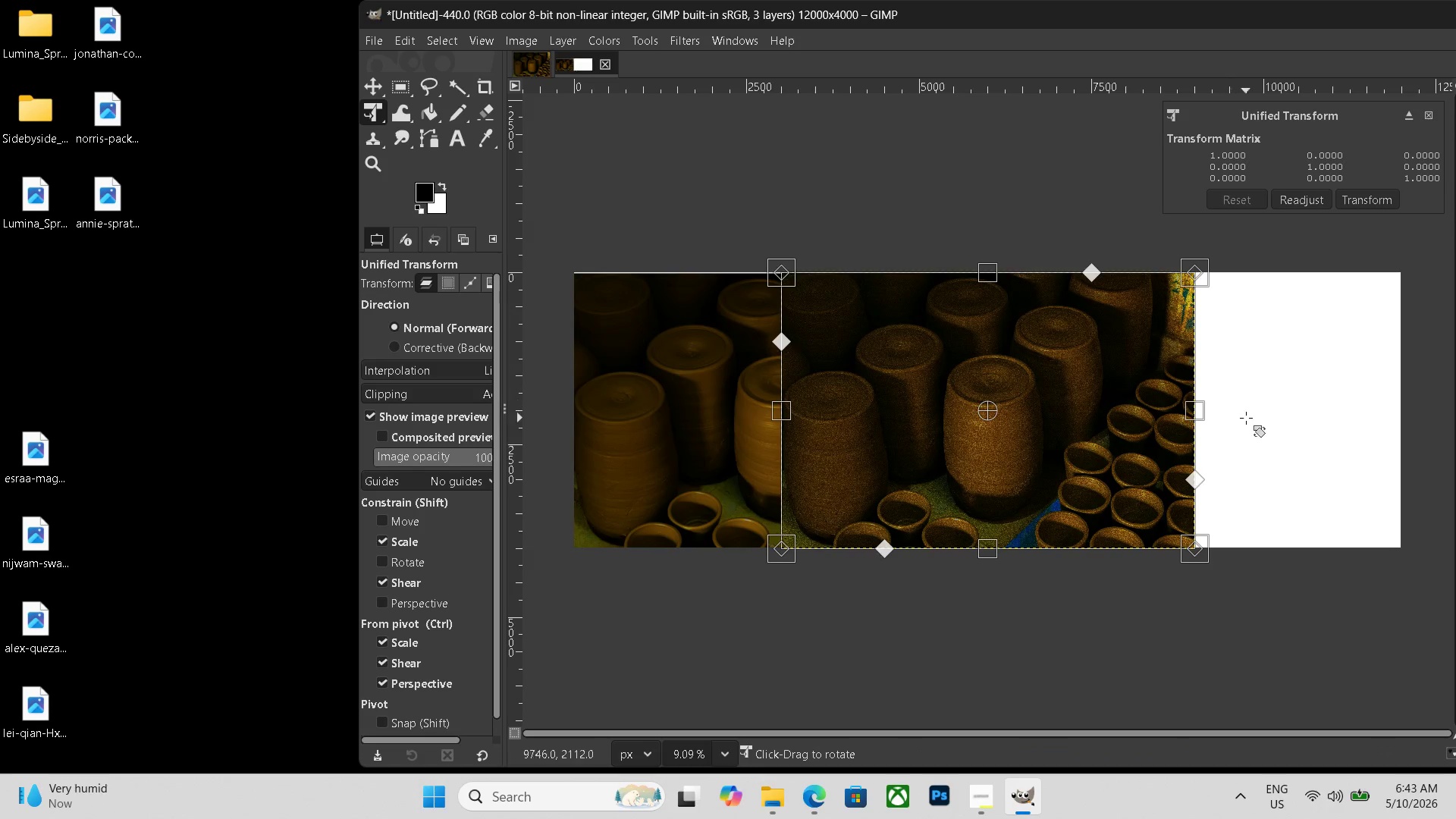 
left_click_drag(start_coordinate=[1068, 421], to_coordinate=[1269, 418])
 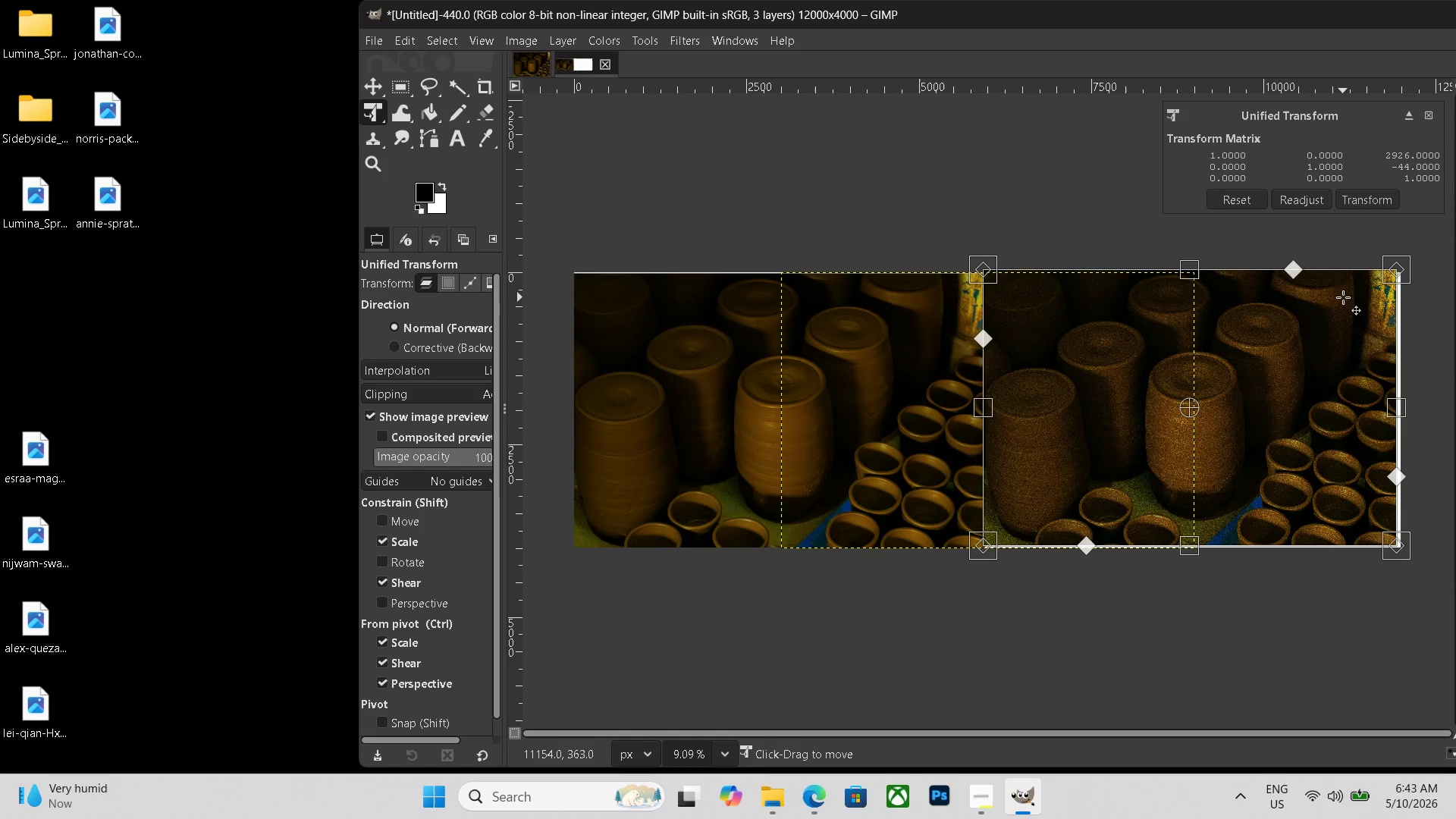 
key(Delete)
 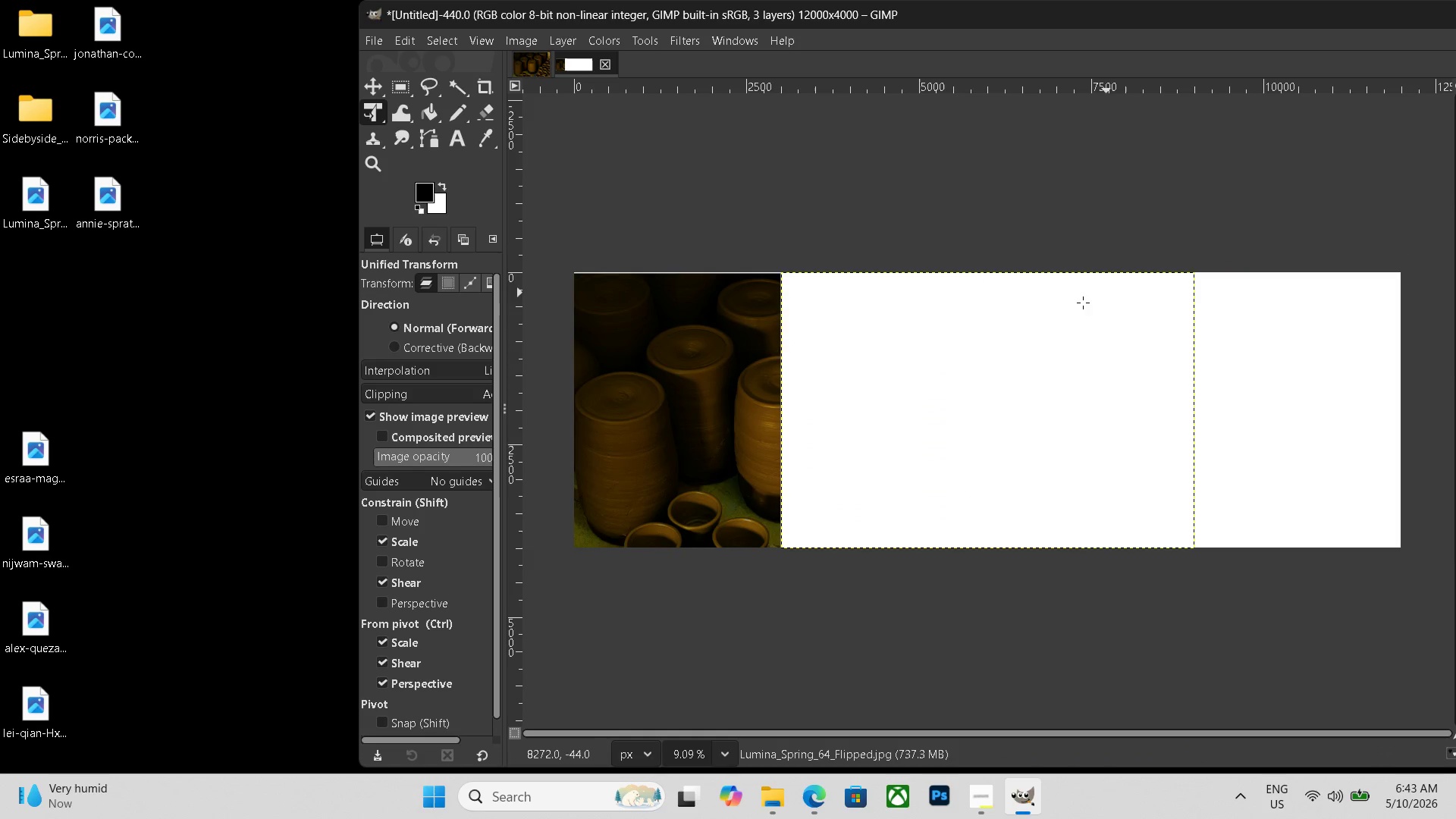 
left_click([695, 408])
 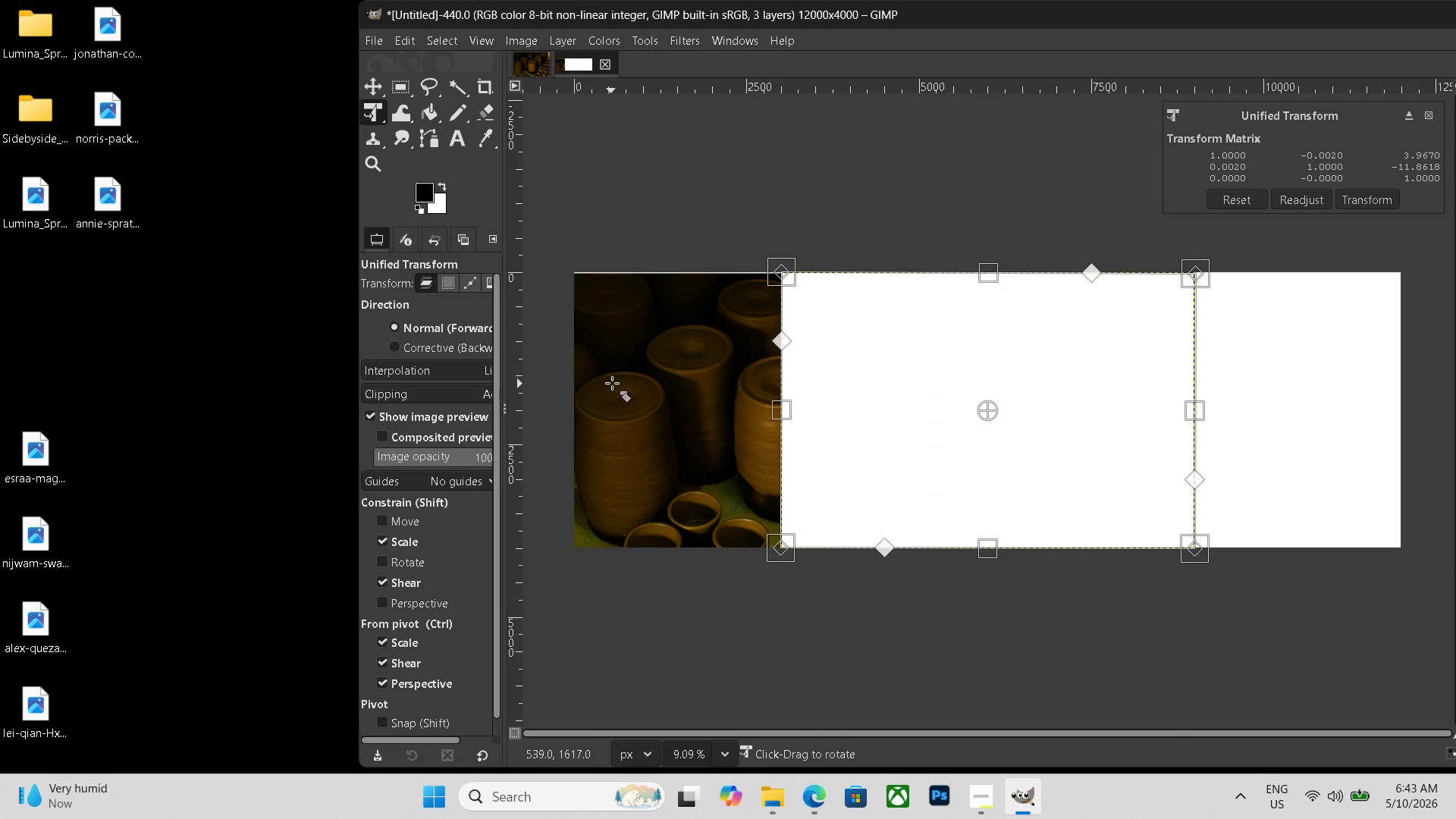 
key(Control+ControlLeft)
 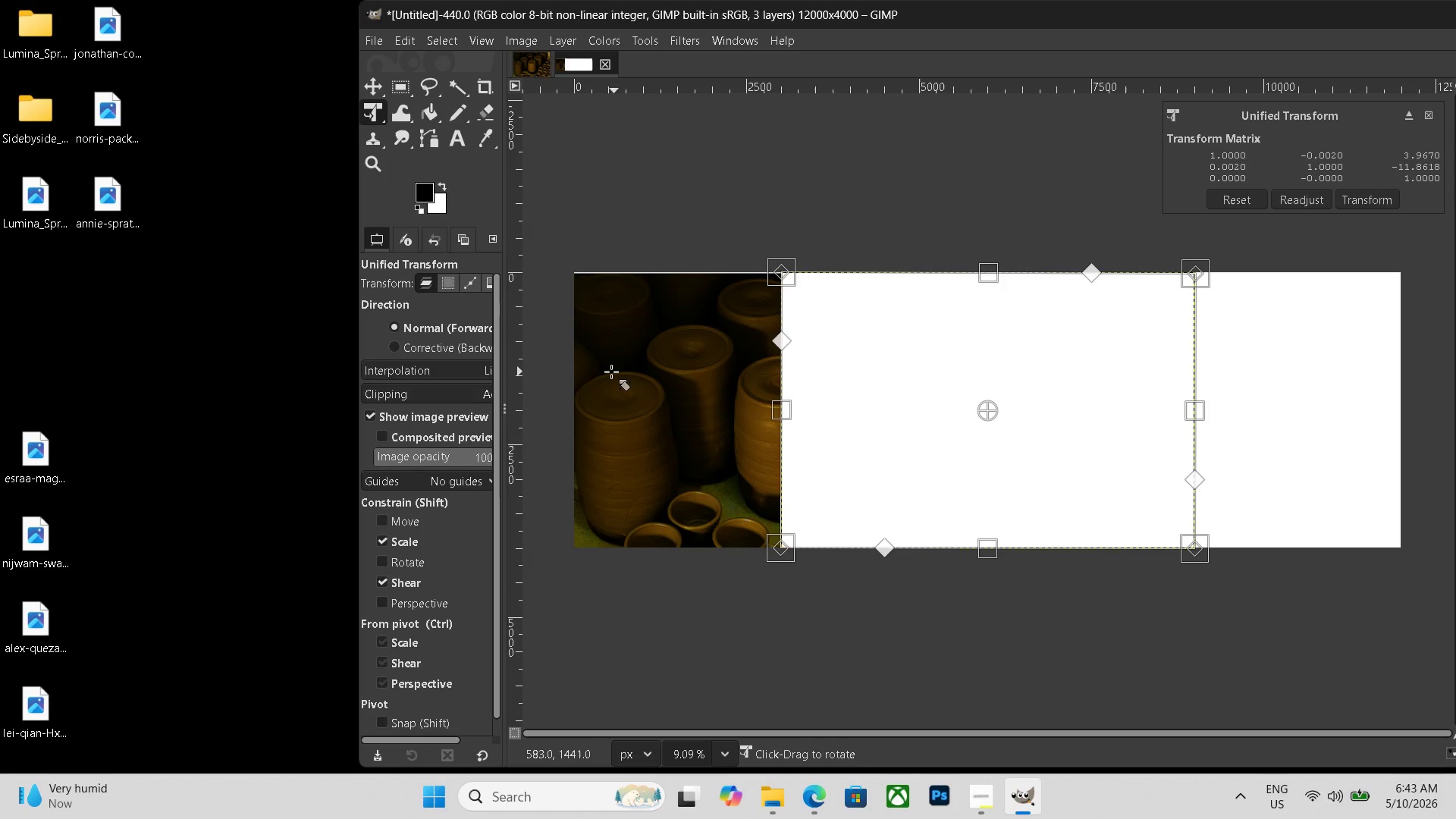 
key(Control+Z)
 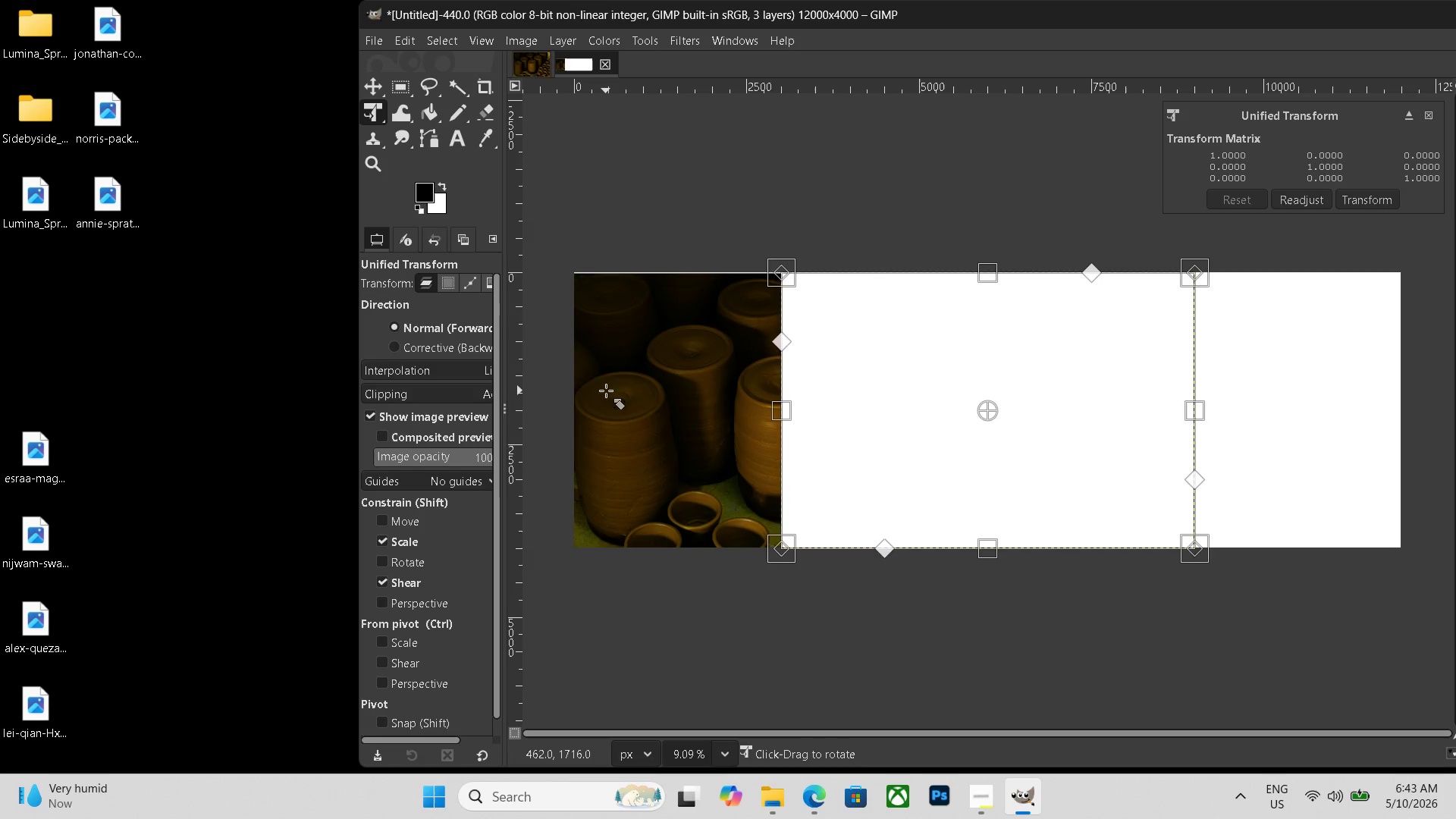 
key(Control+Z)
 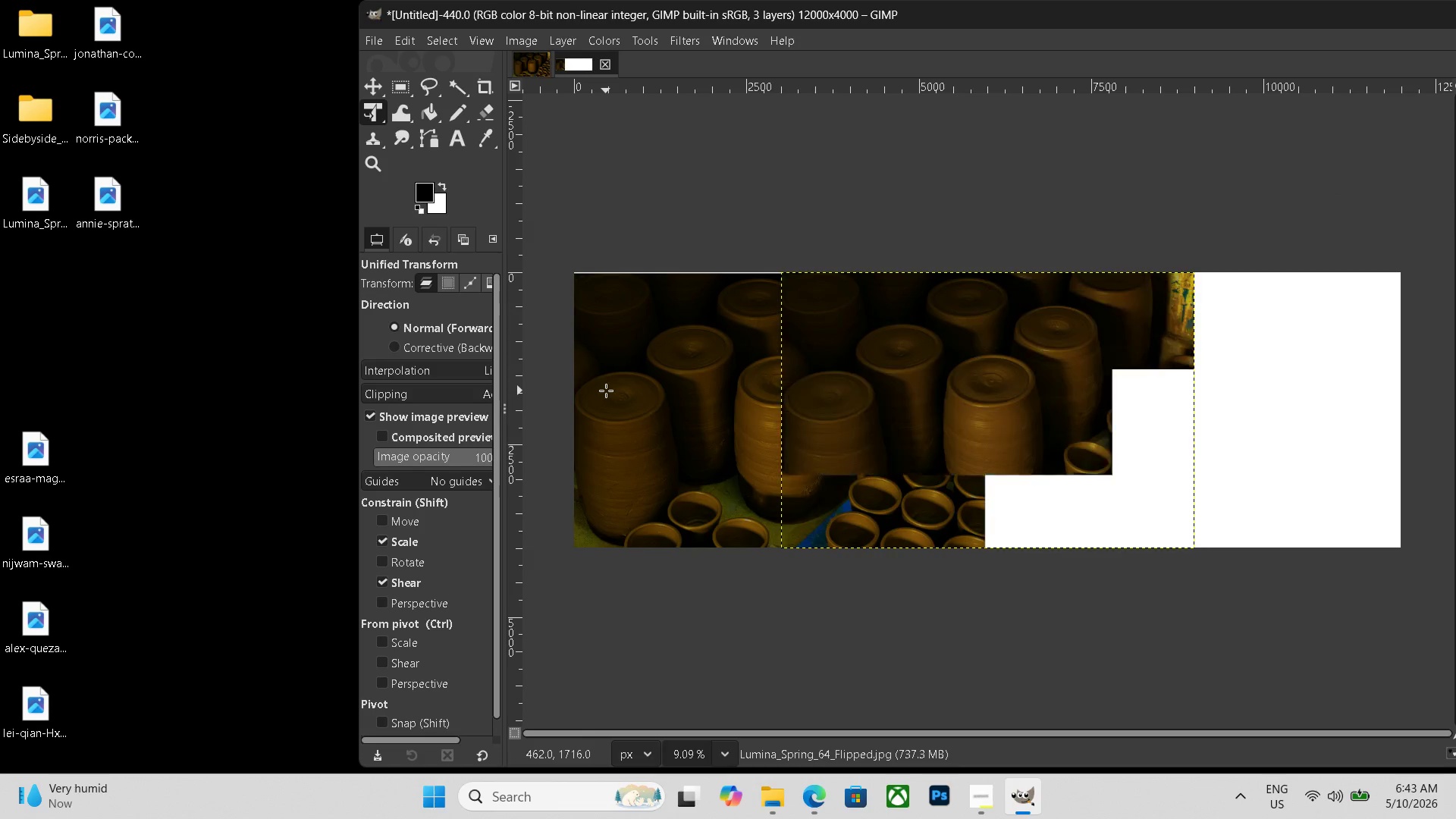 
key(Control+Z)
 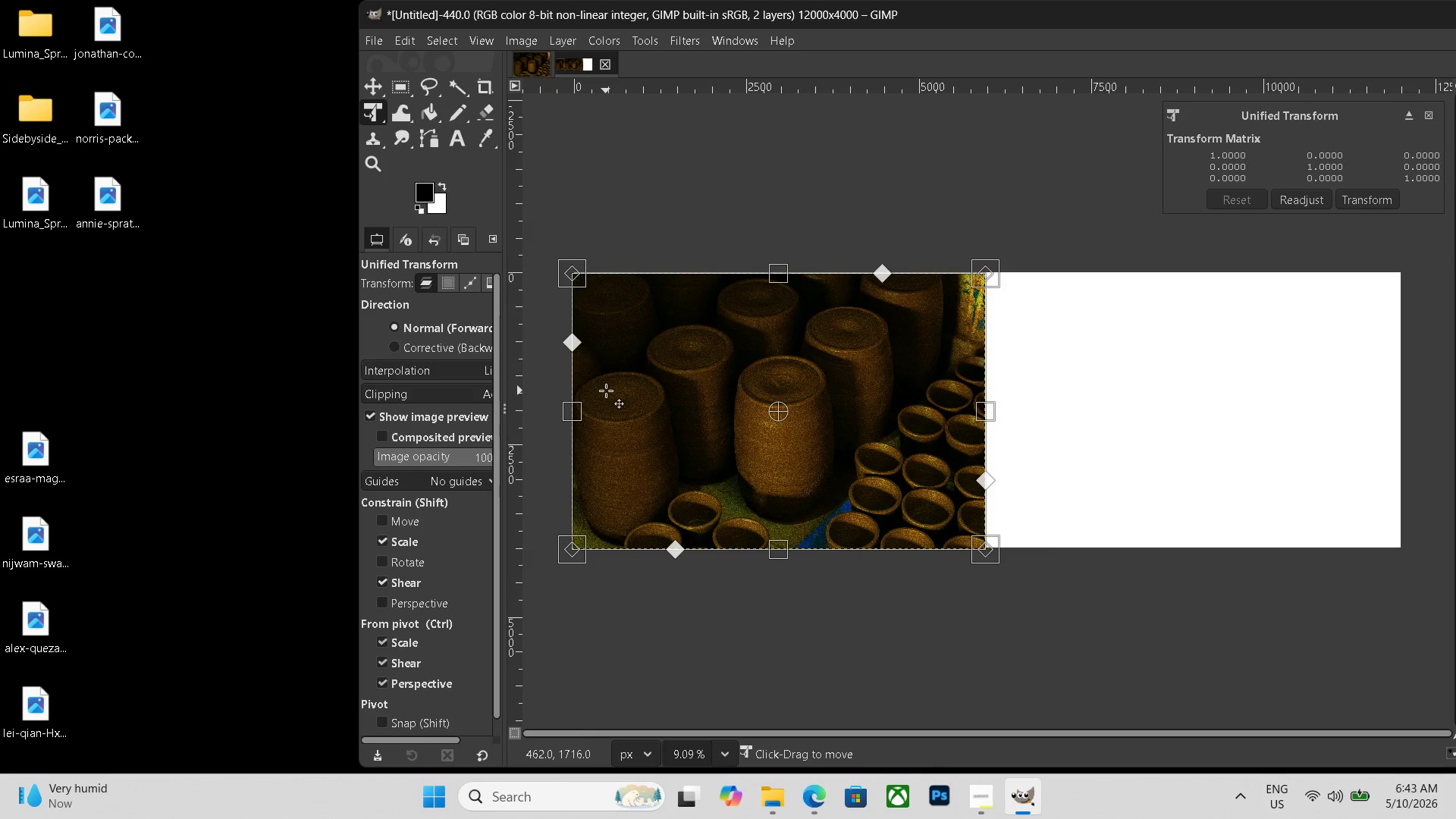 
key(Control+Z)
 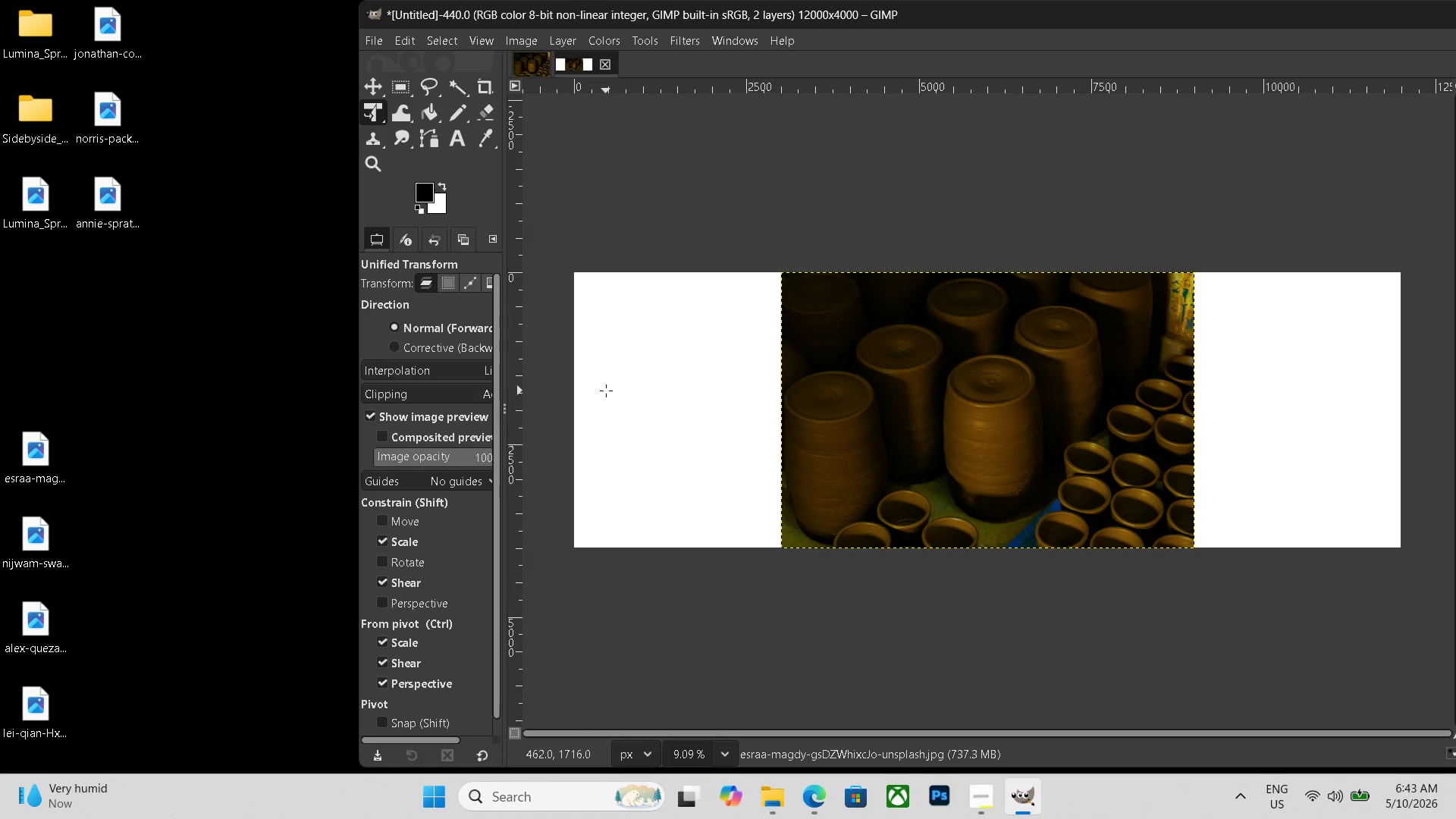 
key(Control+Z)
 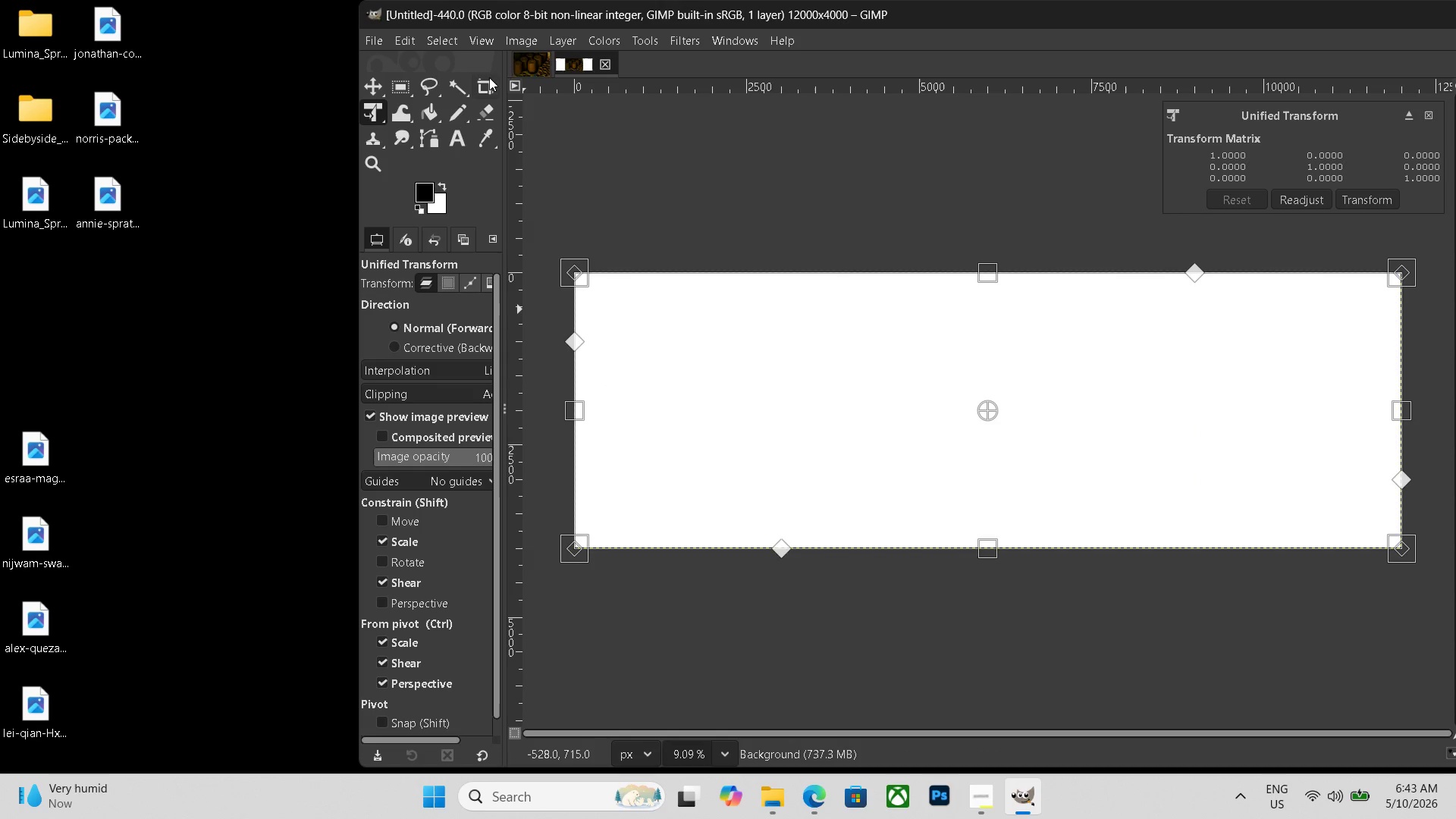 
left_click([518, 66])
 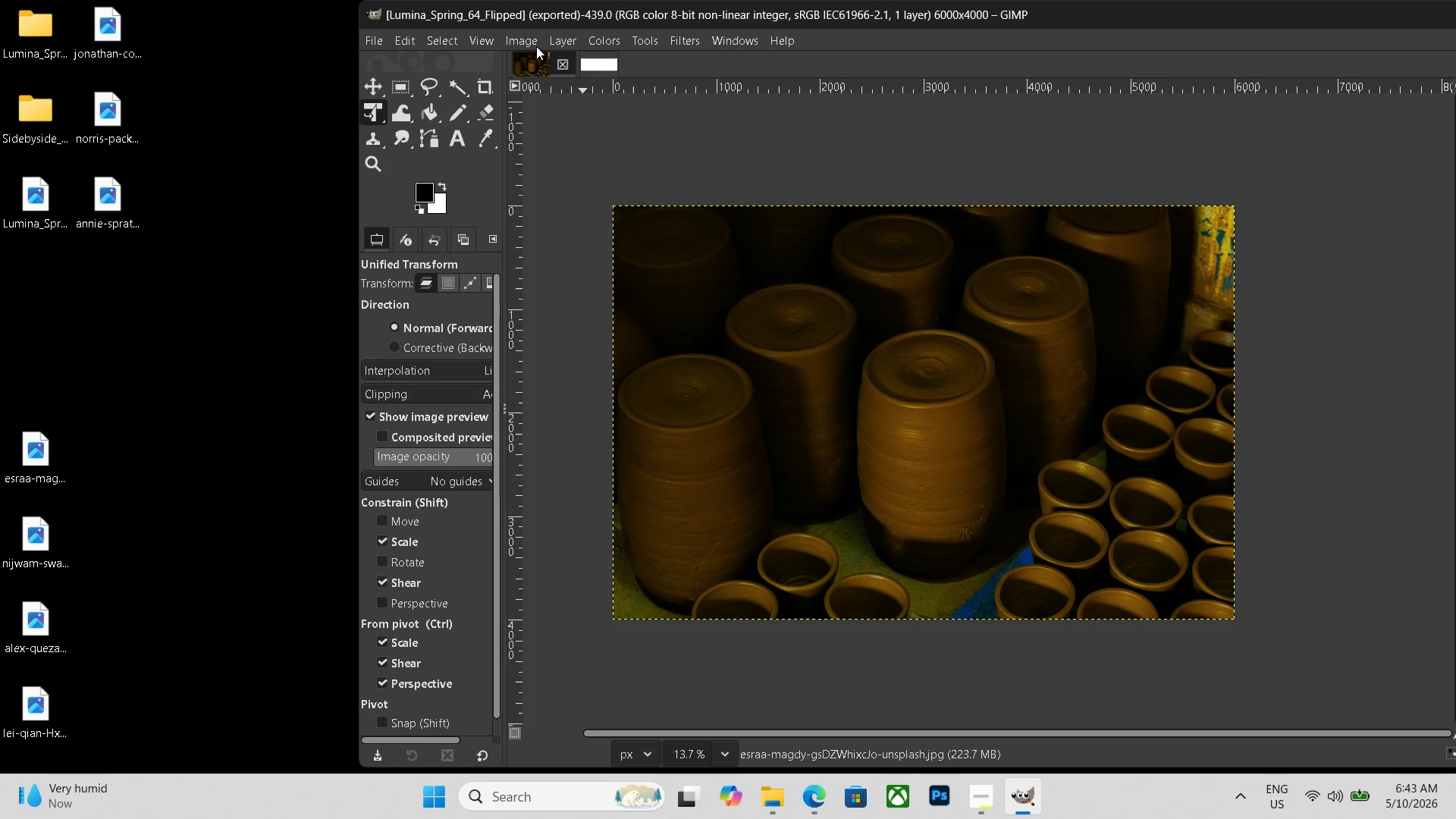 
left_click([573, 36])
 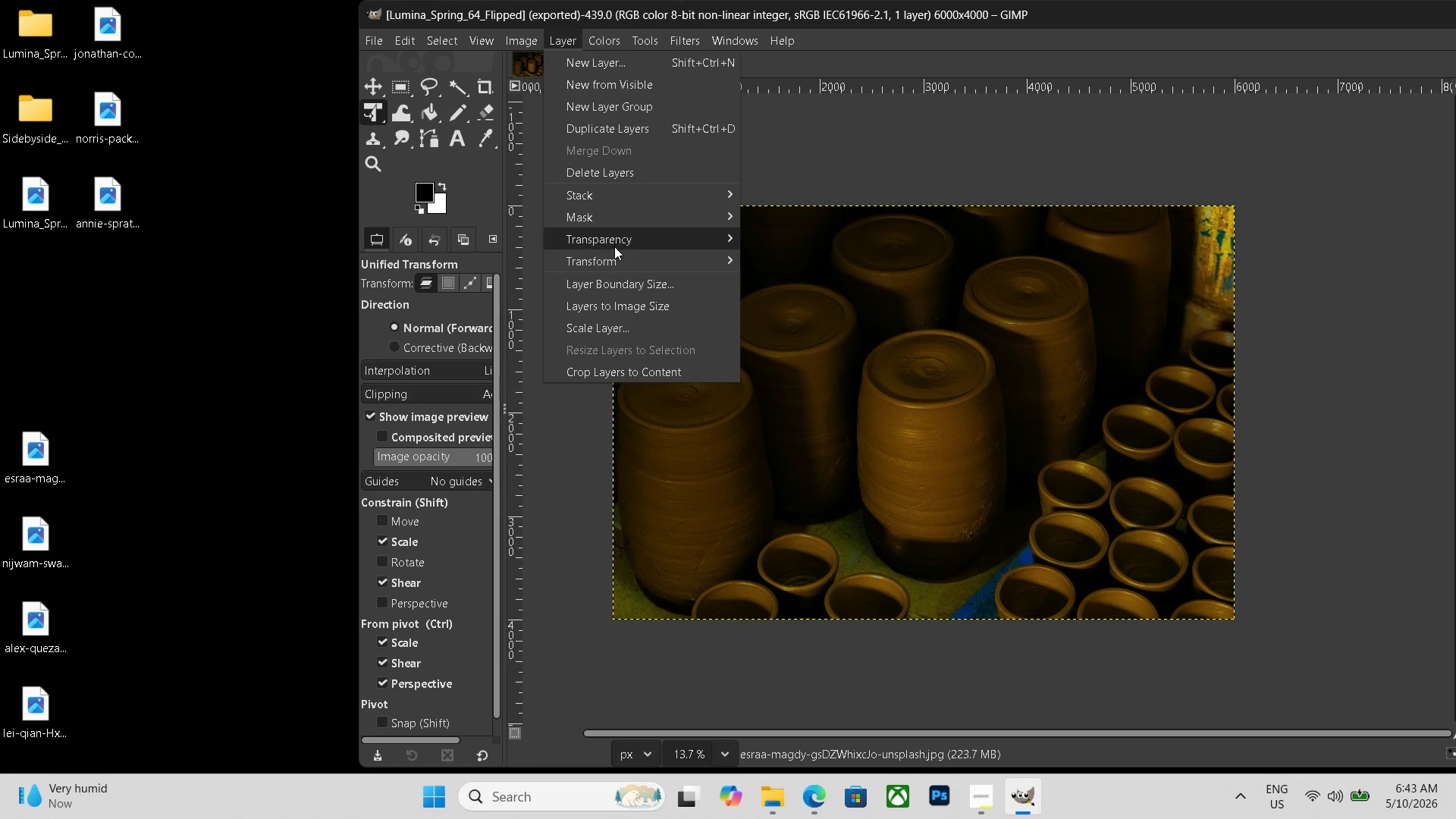 
left_click([610, 256])
 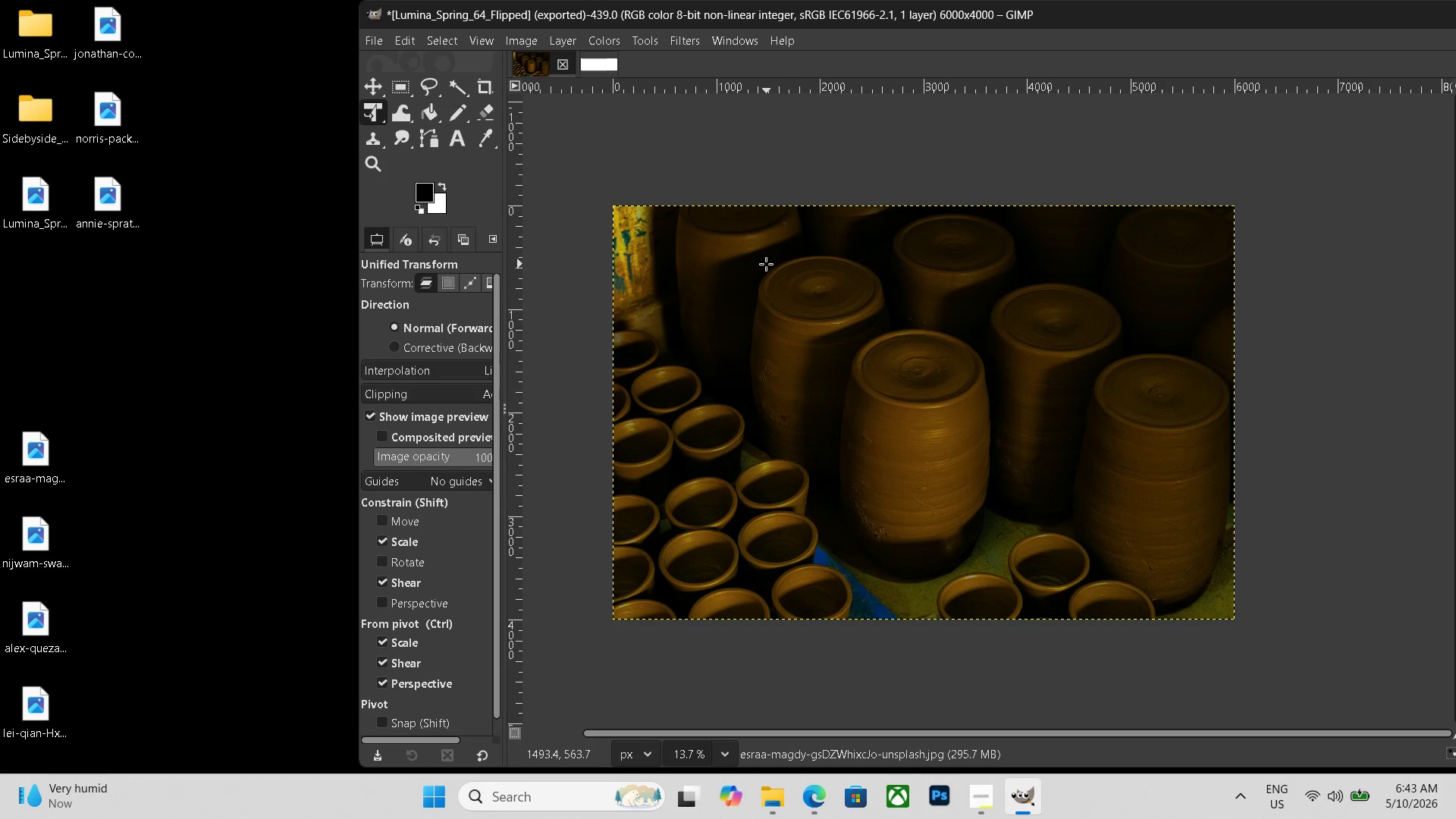 
key(Control+Shift+E)
 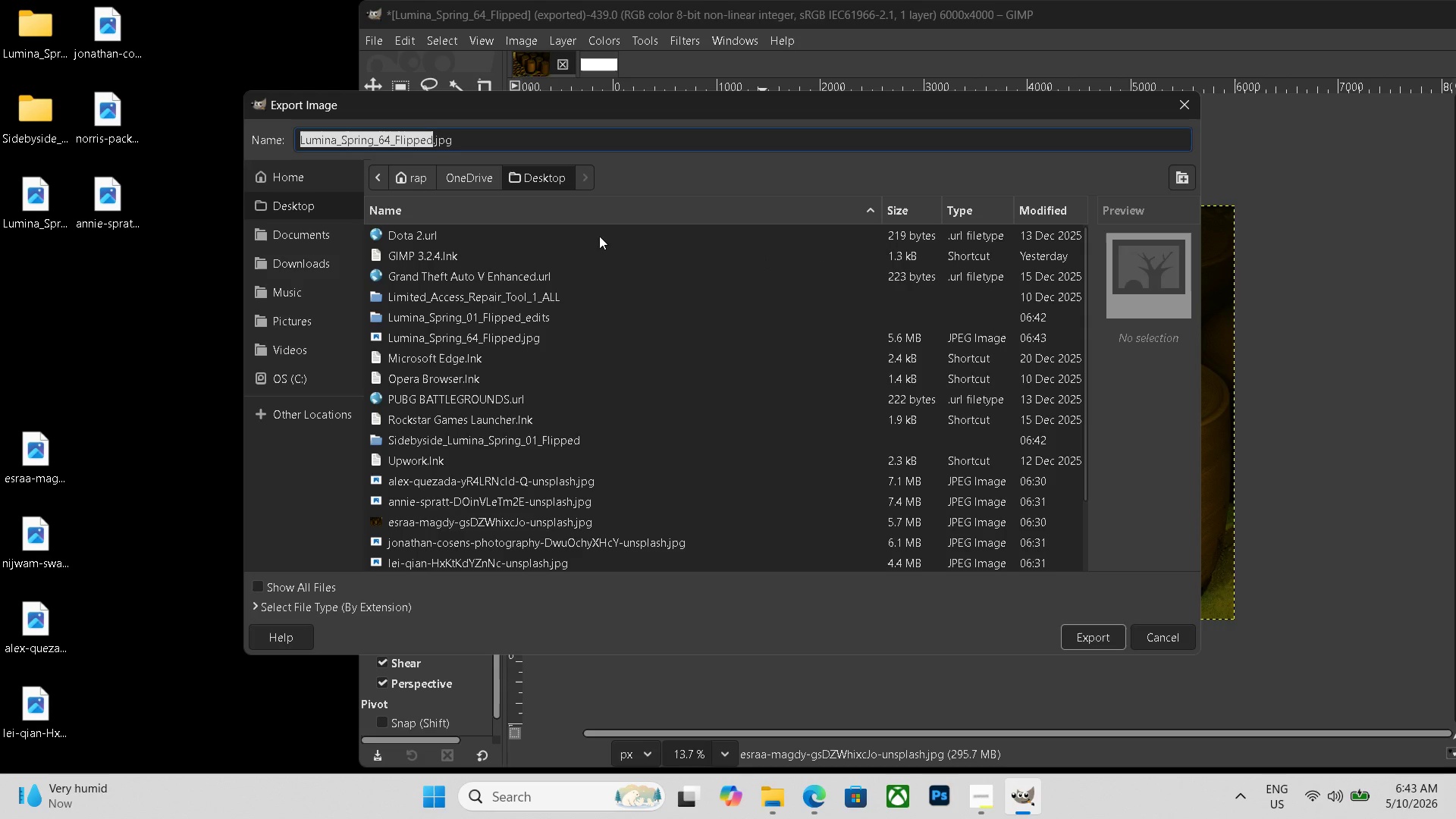 
left_click([388, 612])
 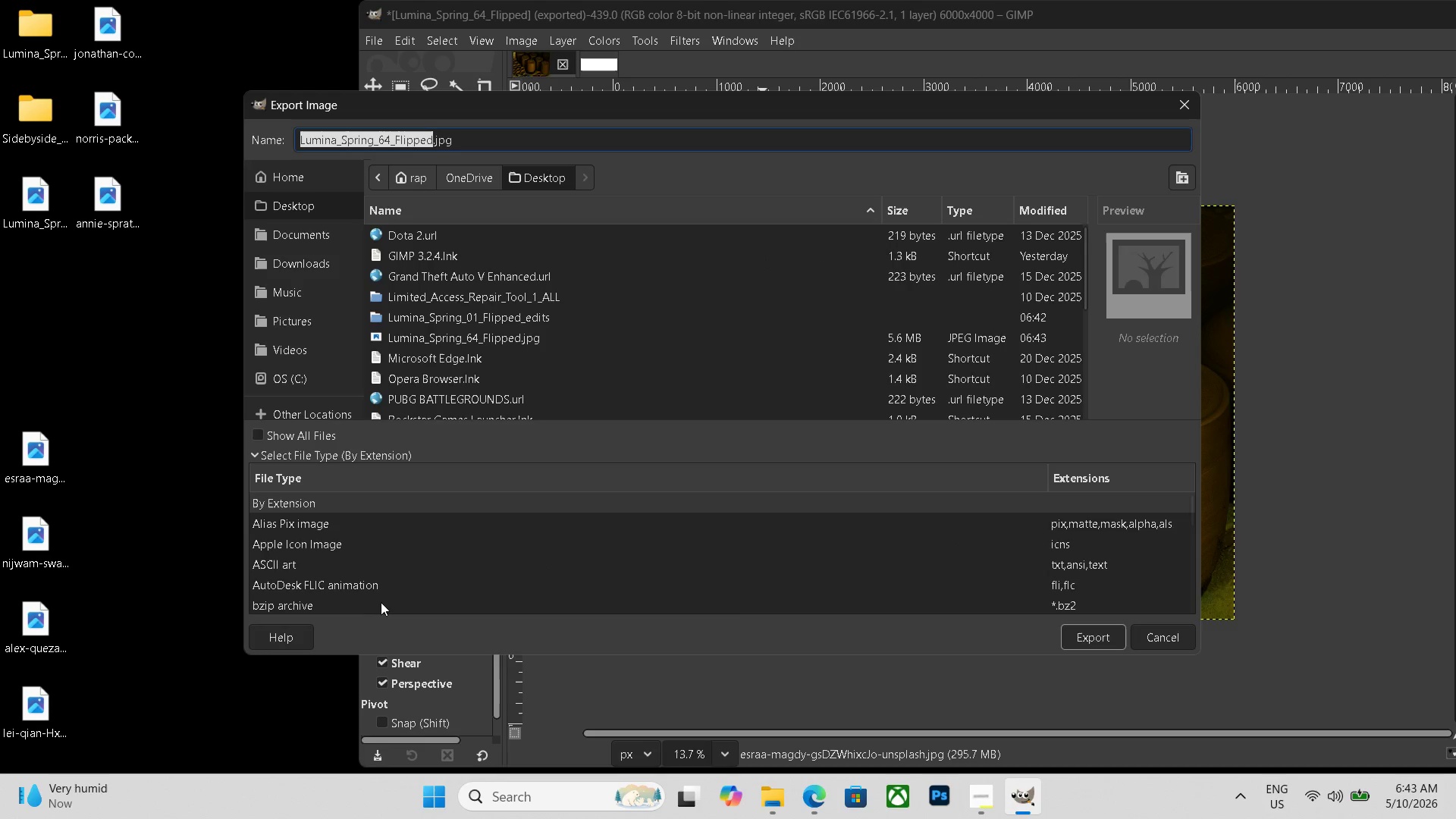 
scroll: coordinate [329, 579], scroll_direction: down, amount: 20.0
 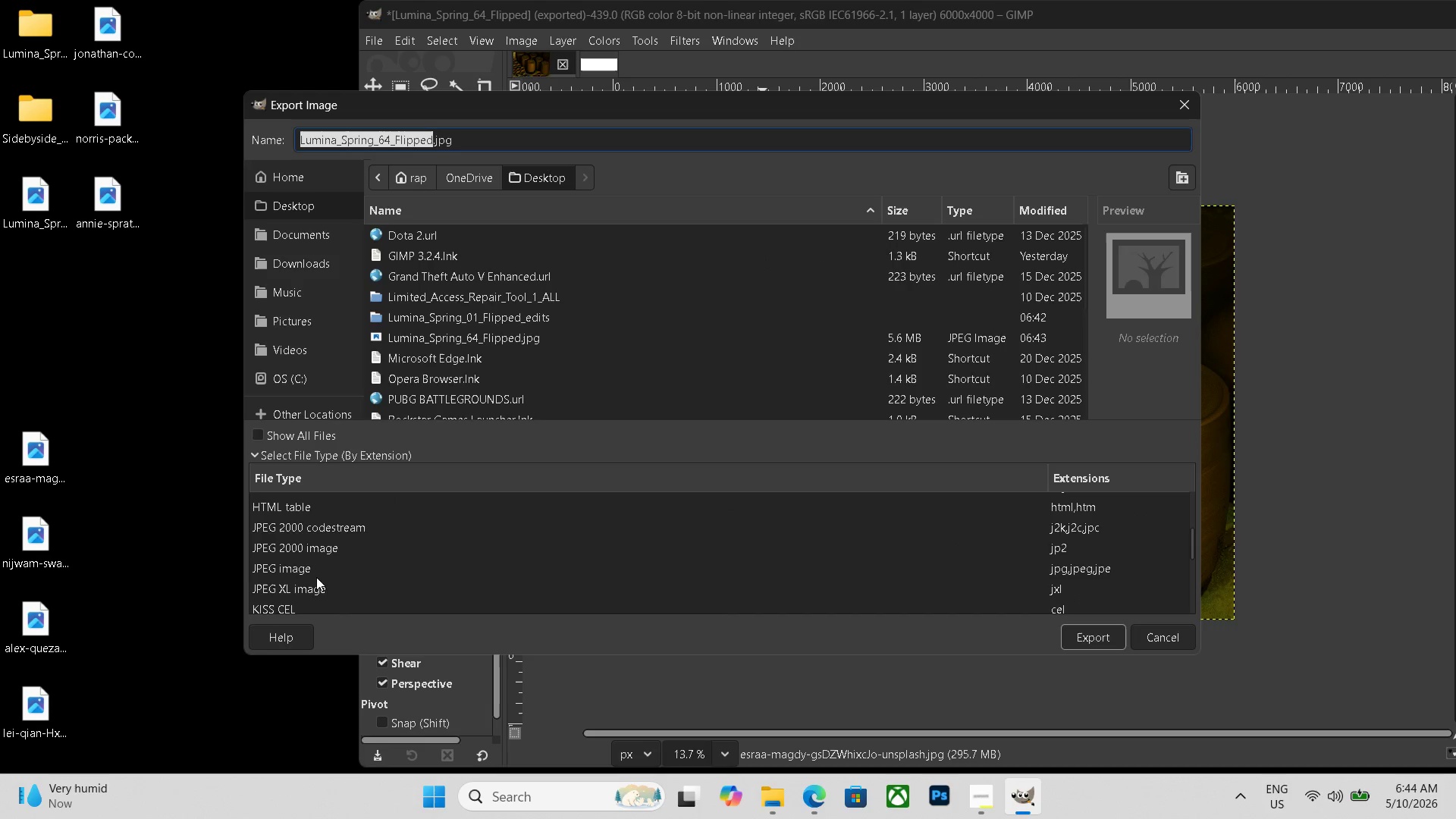 
left_click([313, 576])
 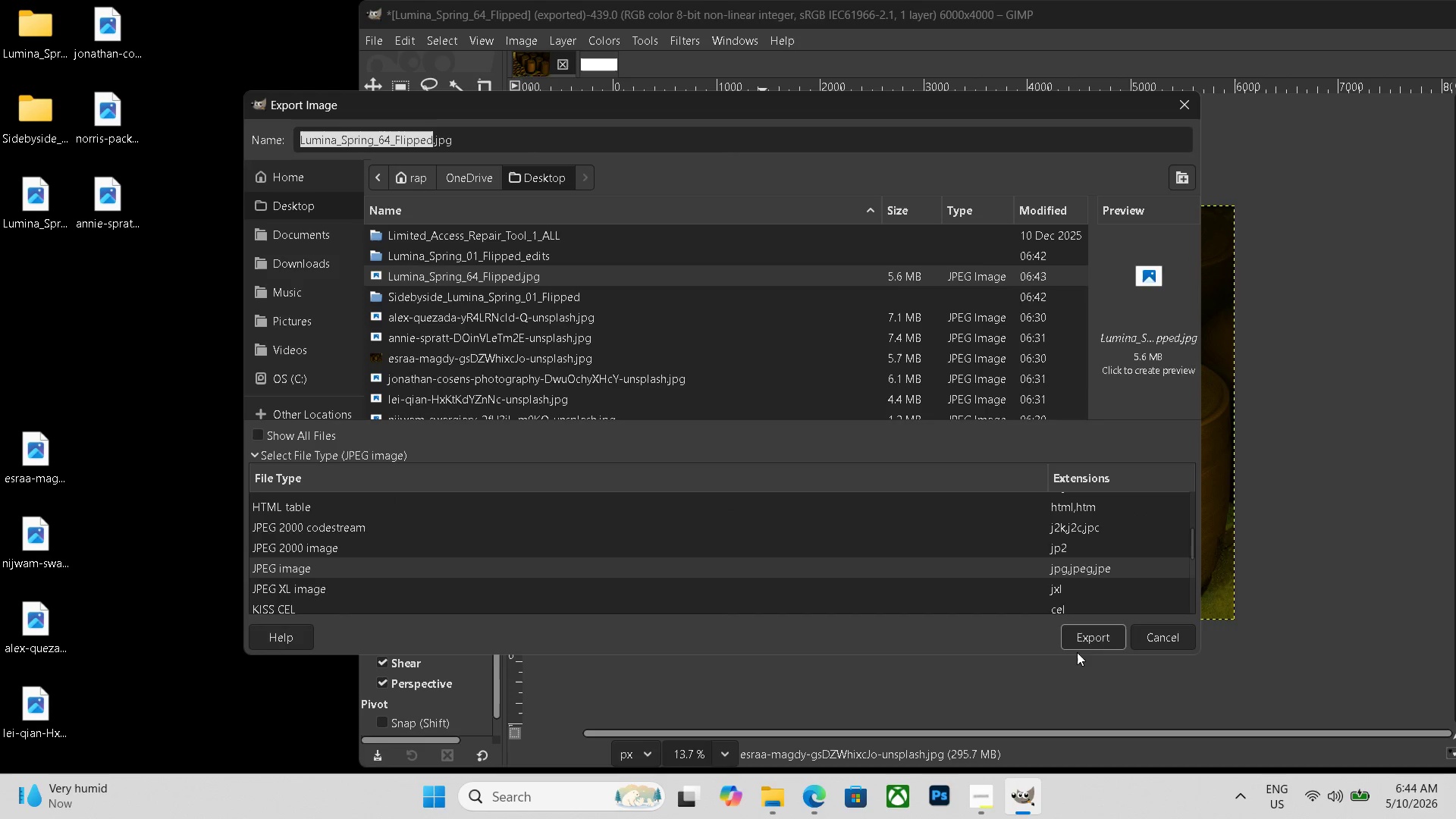 
left_click([1090, 643])
 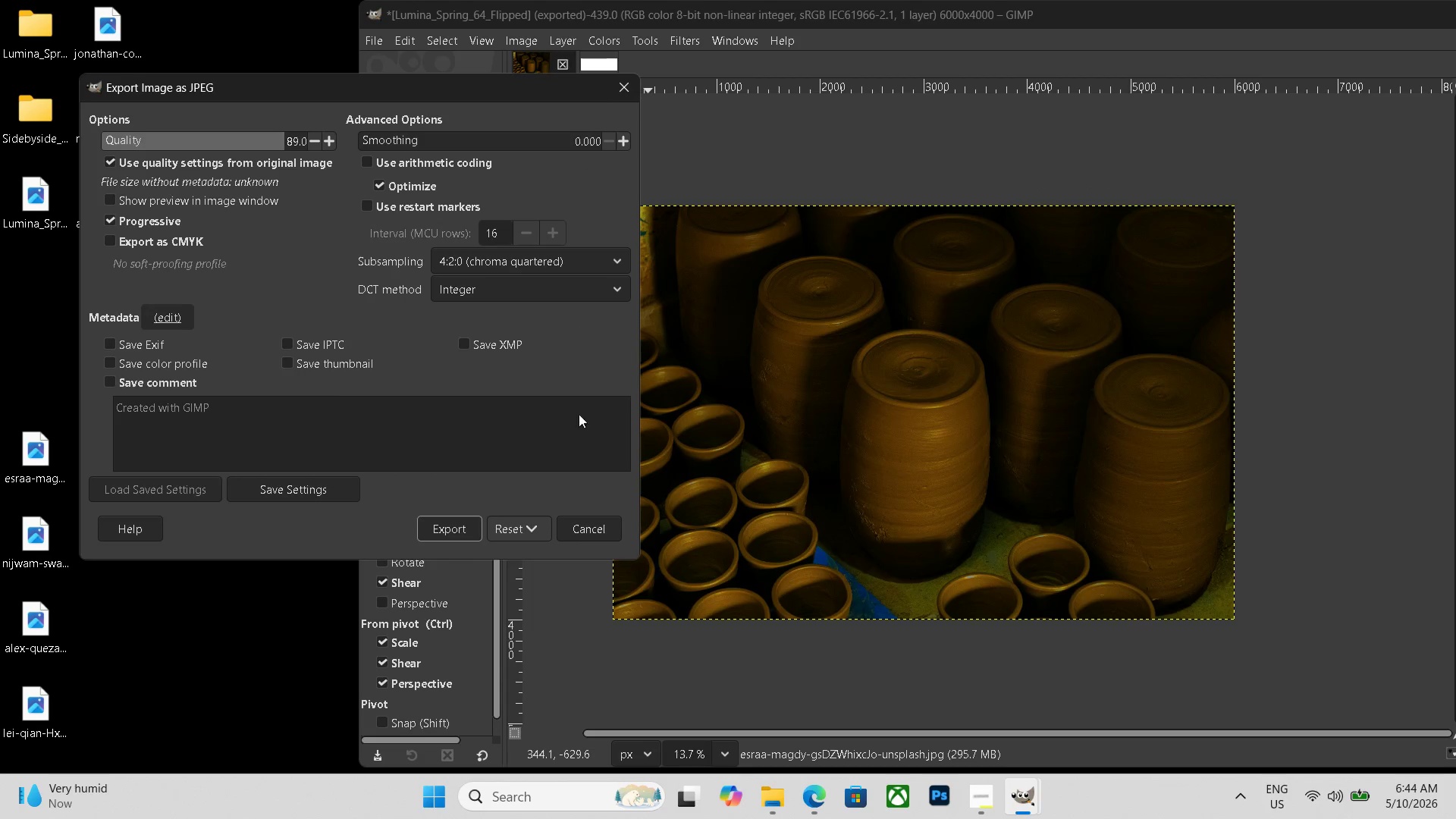 
left_click([464, 530])
 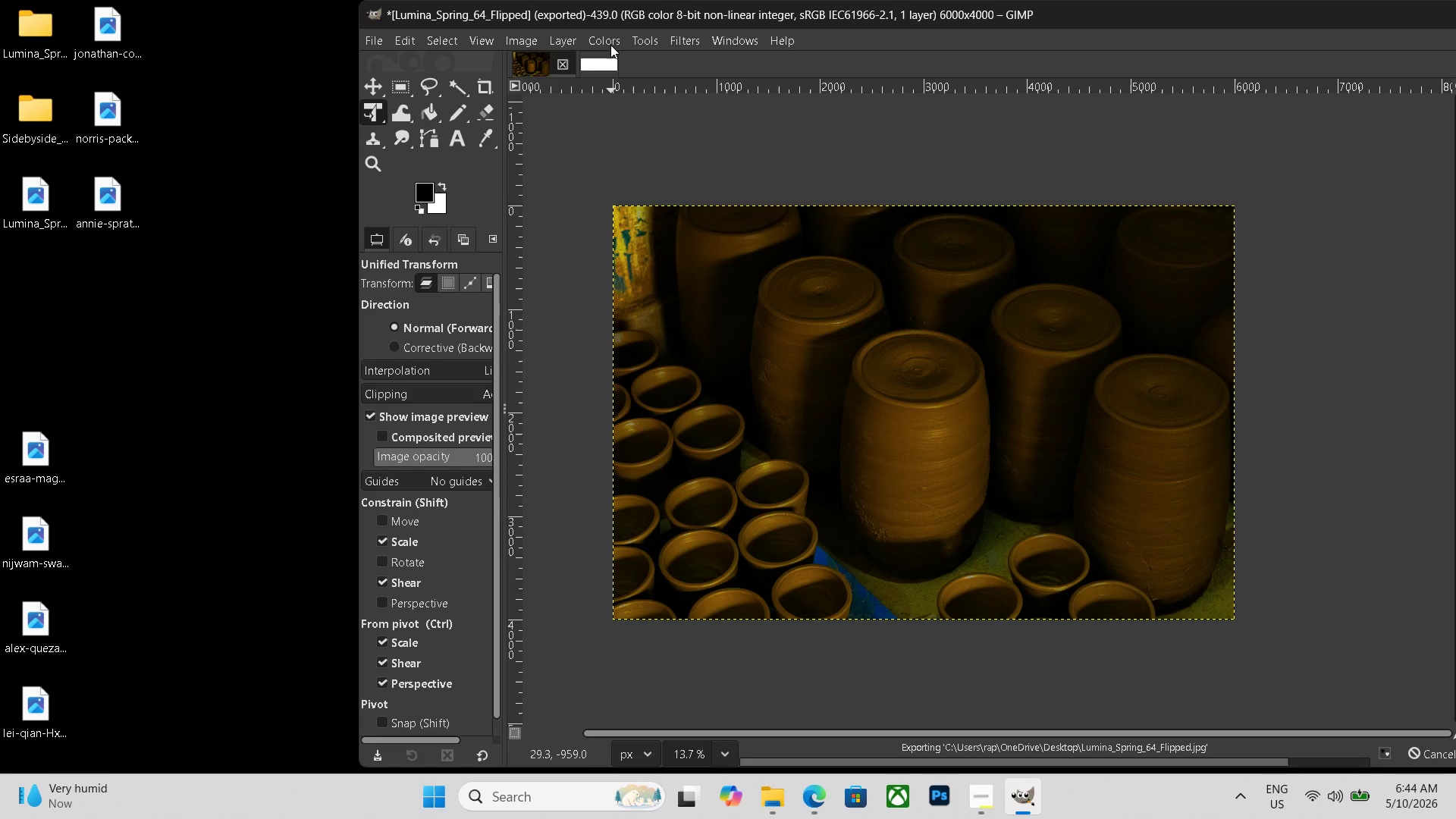 
left_click([601, 64])
 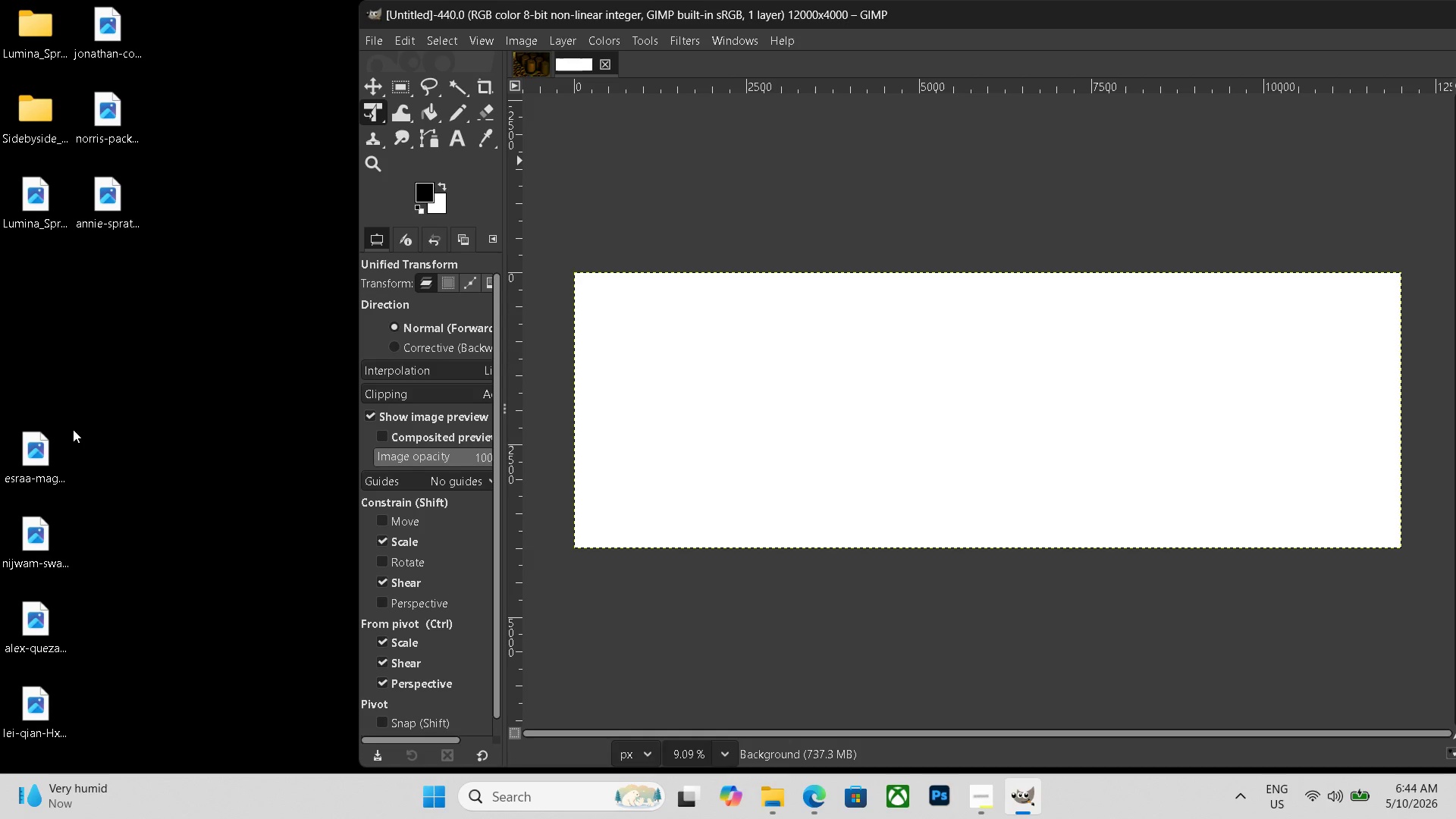 
left_click_drag(start_coordinate=[47, 438], to_coordinate=[753, 403])
 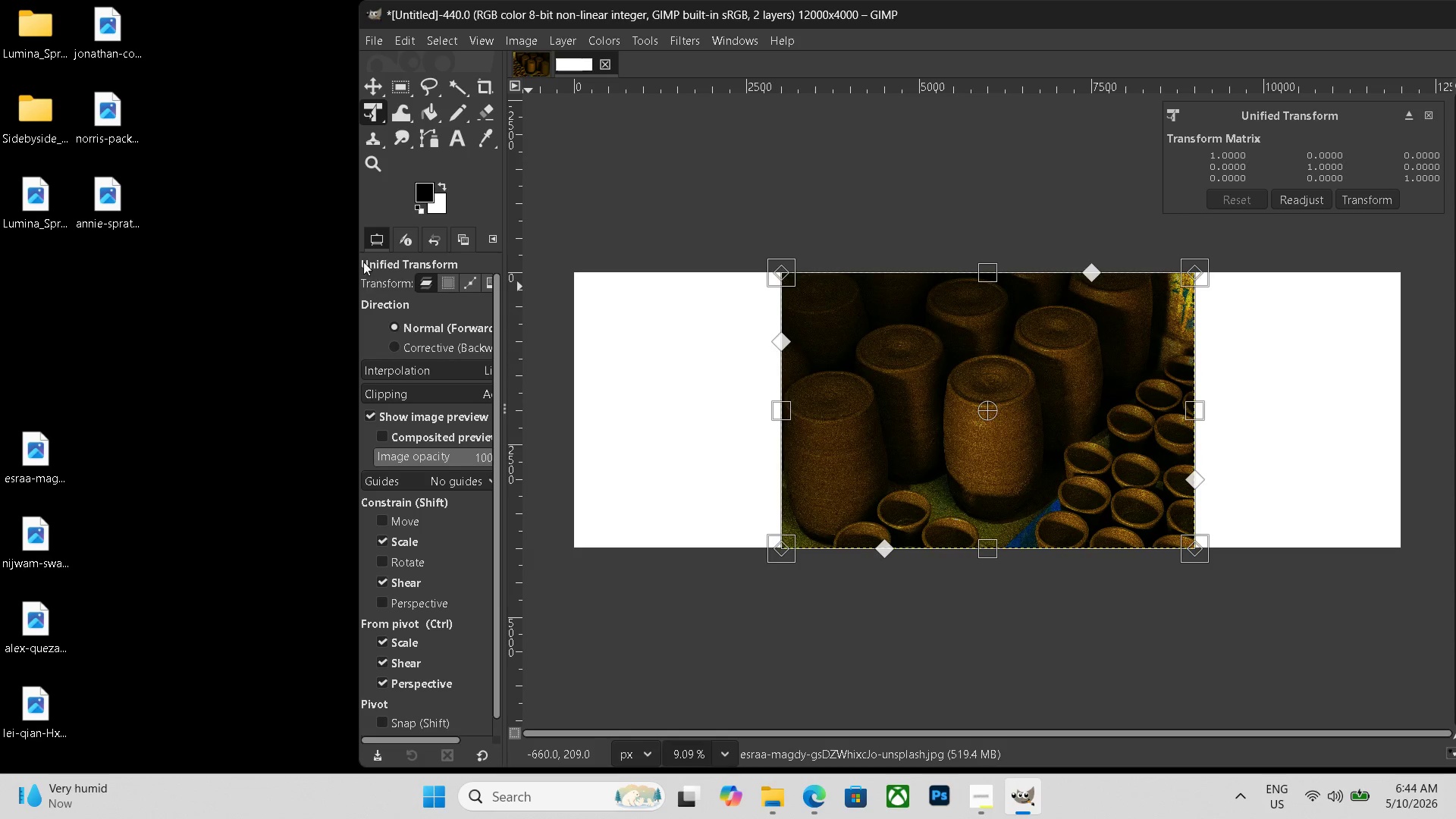 
left_click([372, 113])
 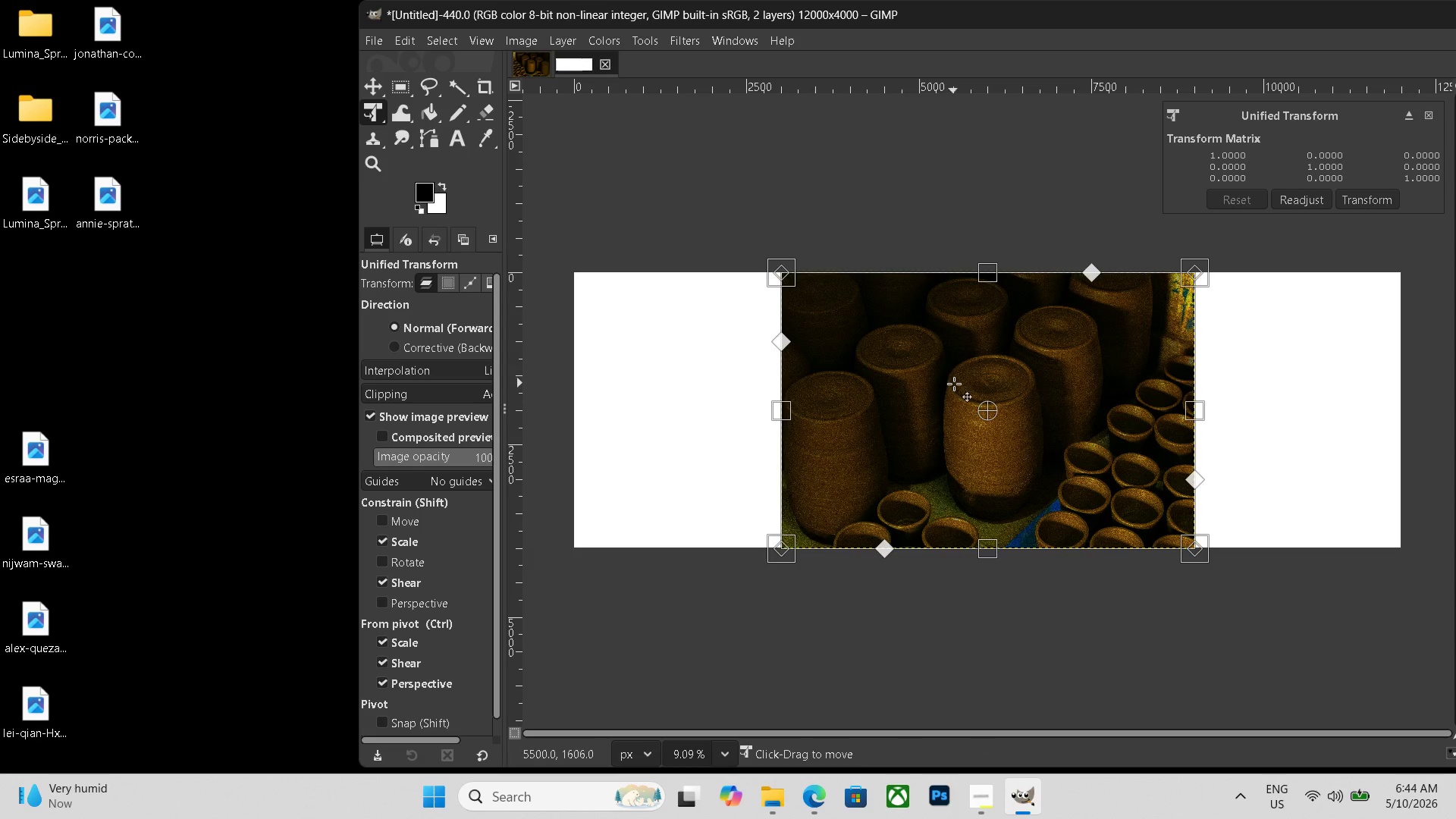 
left_click_drag(start_coordinate=[959, 387], to_coordinate=[749, 387])
 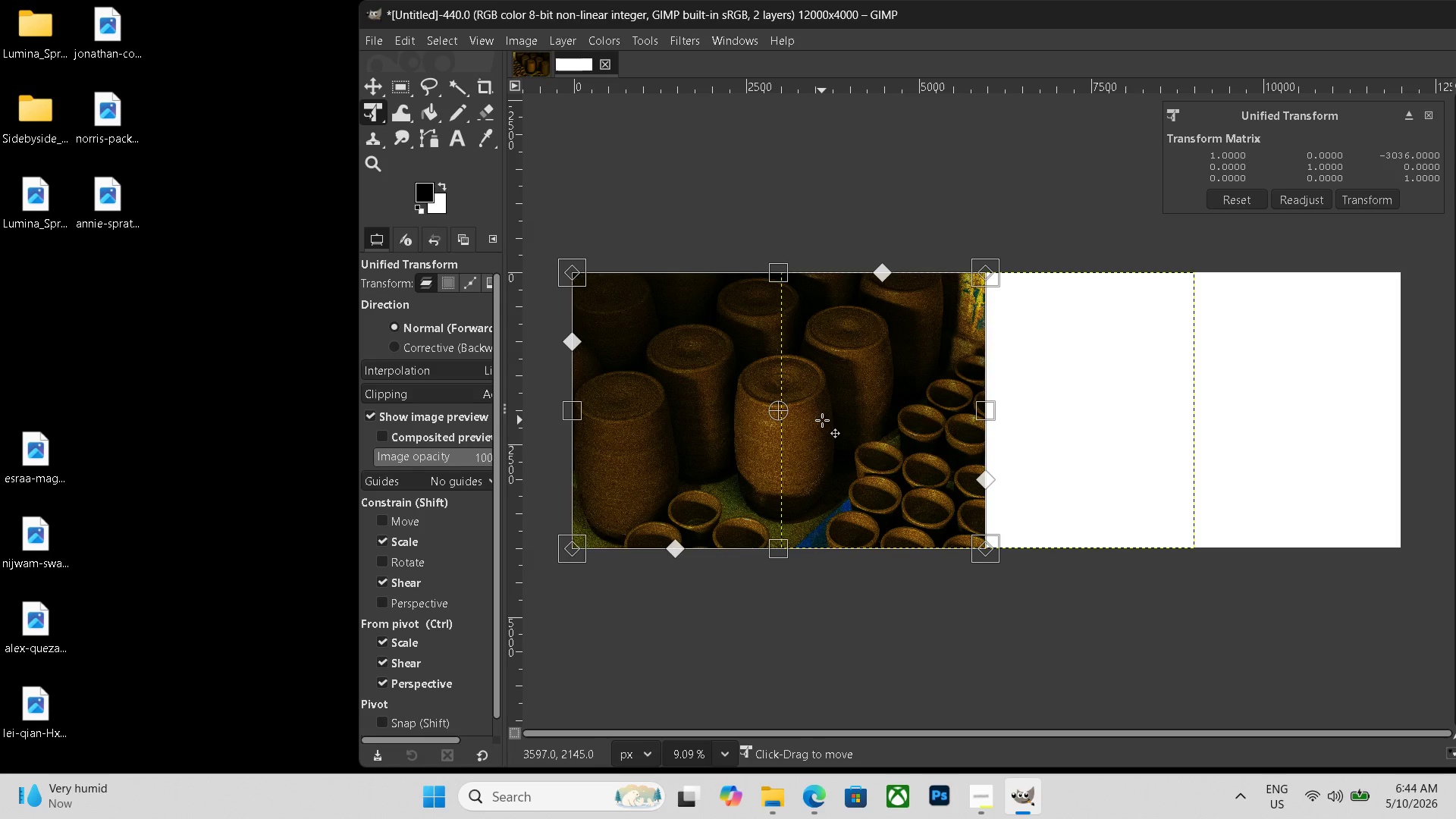 
key(Enter)
 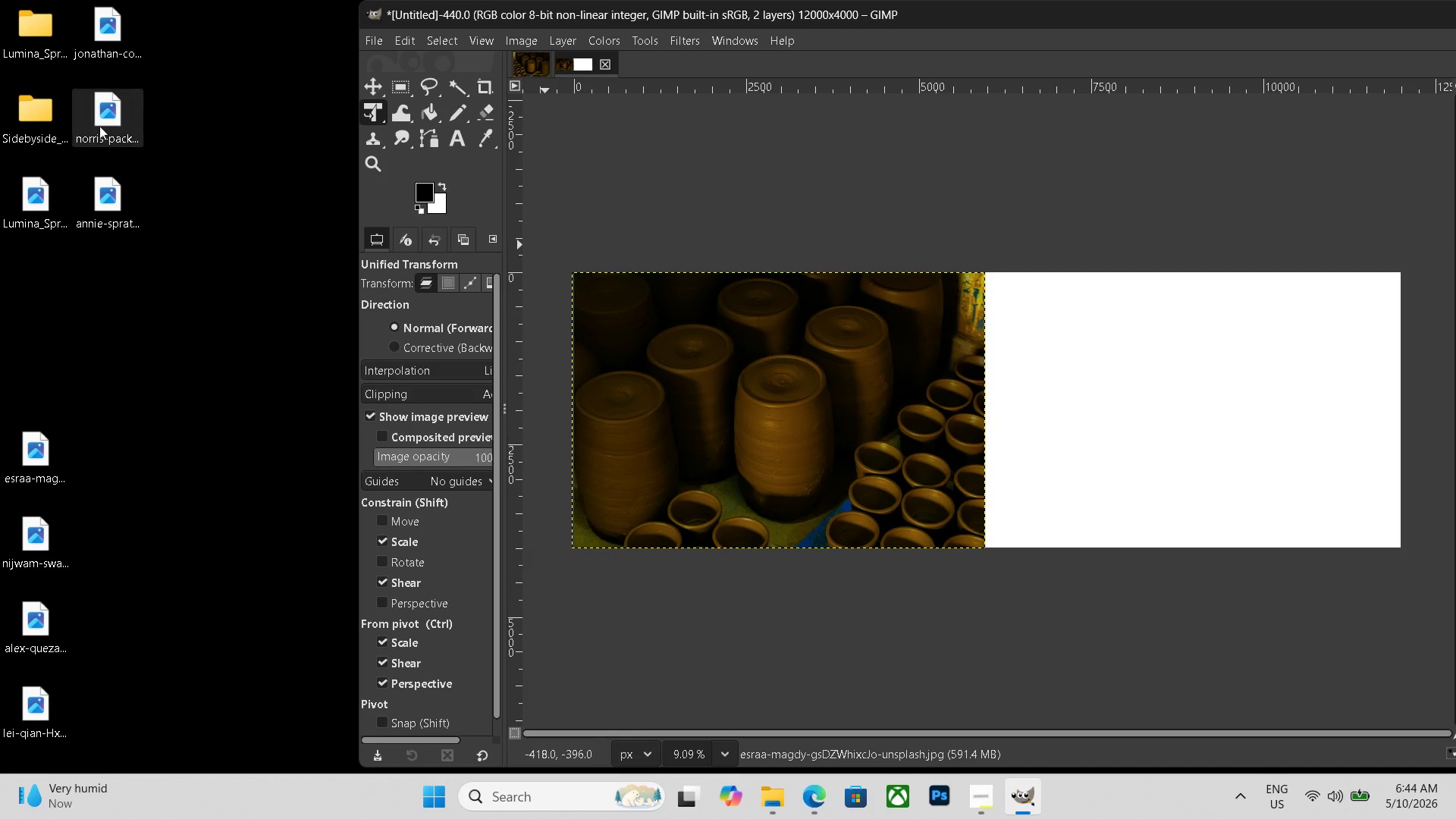 
left_click_drag(start_coordinate=[47, 212], to_coordinate=[1231, 385])
 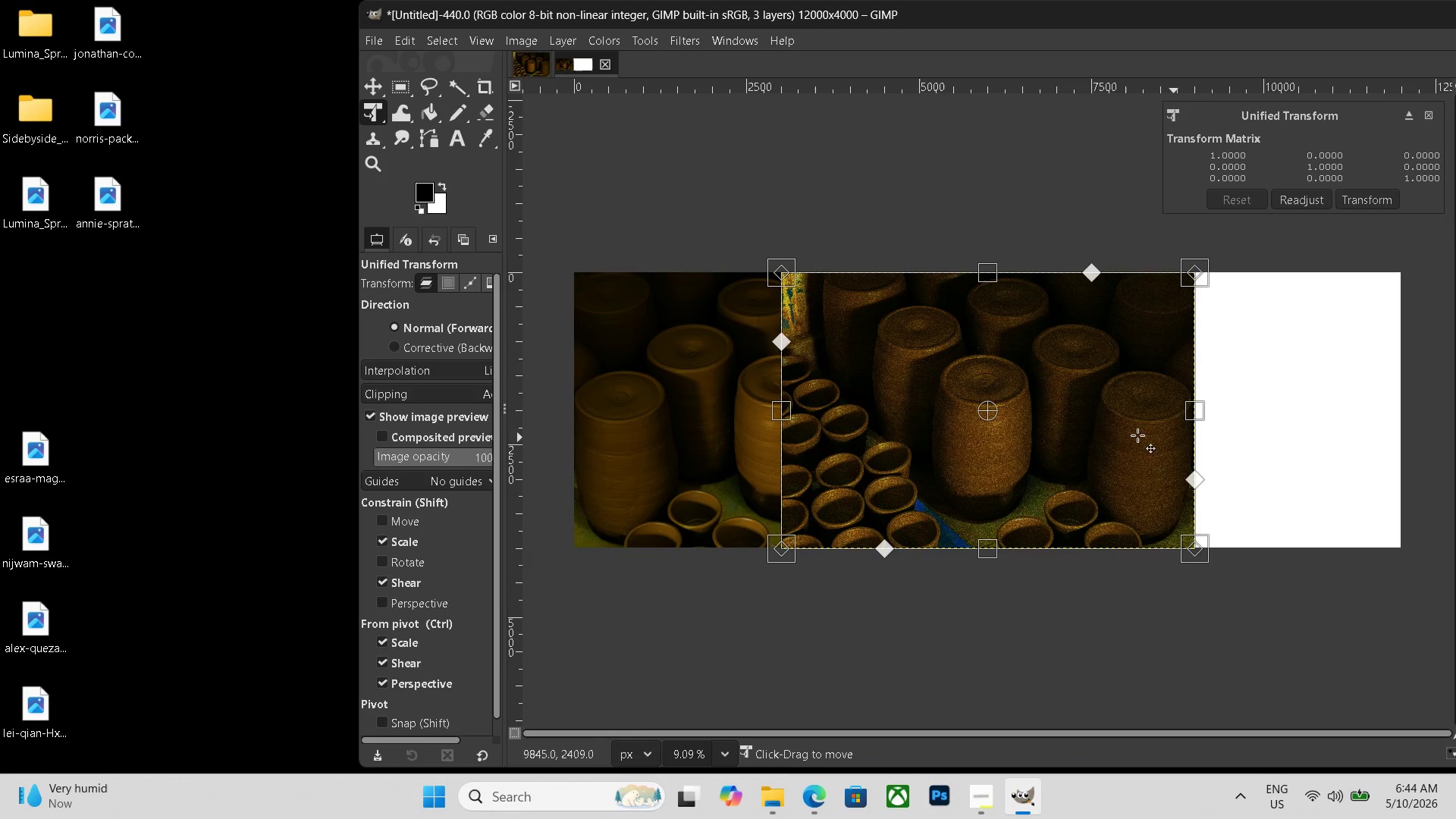 
left_click_drag(start_coordinate=[1055, 443], to_coordinate=[1256, 442])
 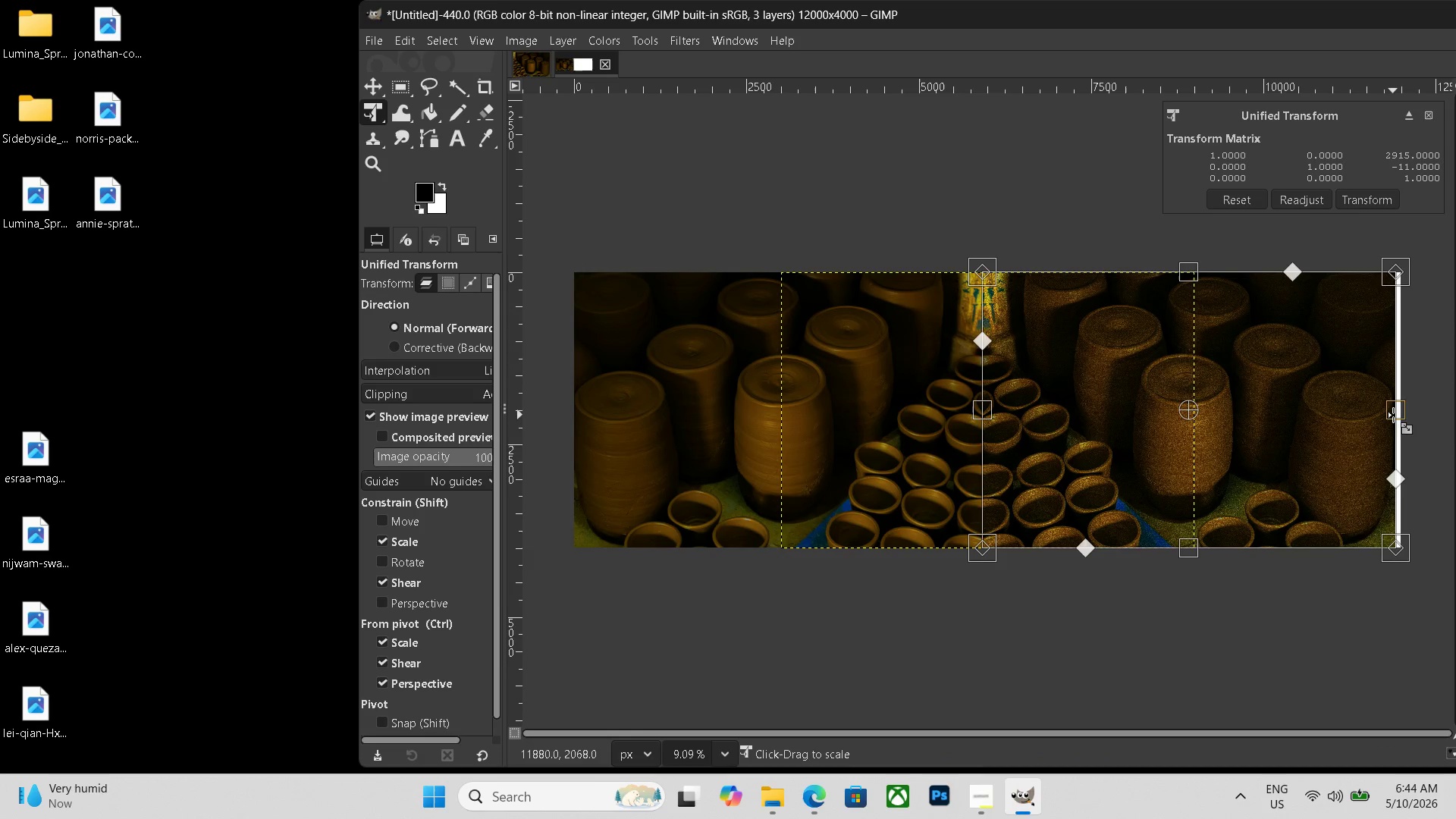 
left_click_drag(start_coordinate=[1396, 414], to_coordinate=[1401, 414])
 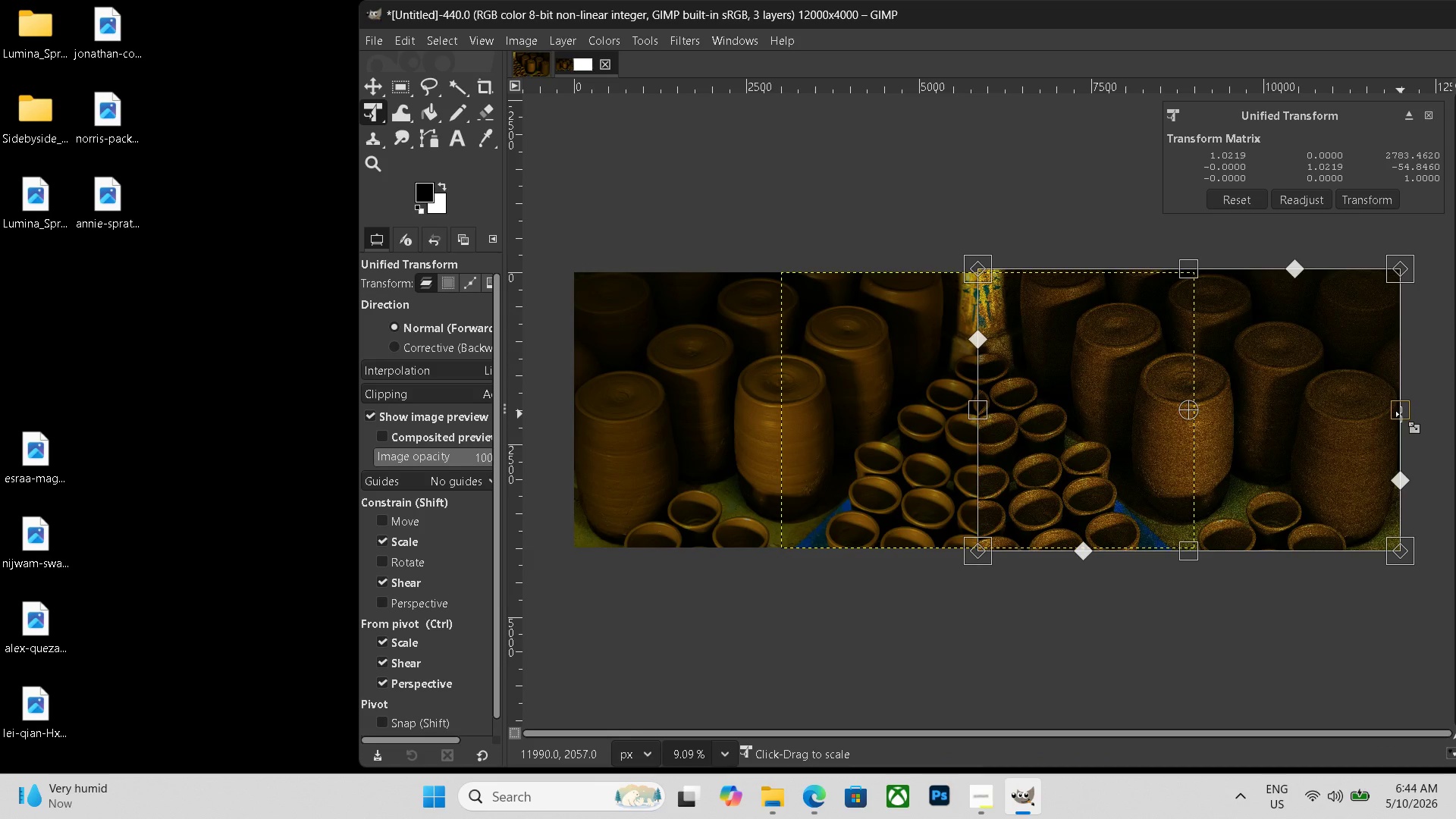 
key(Enter)
 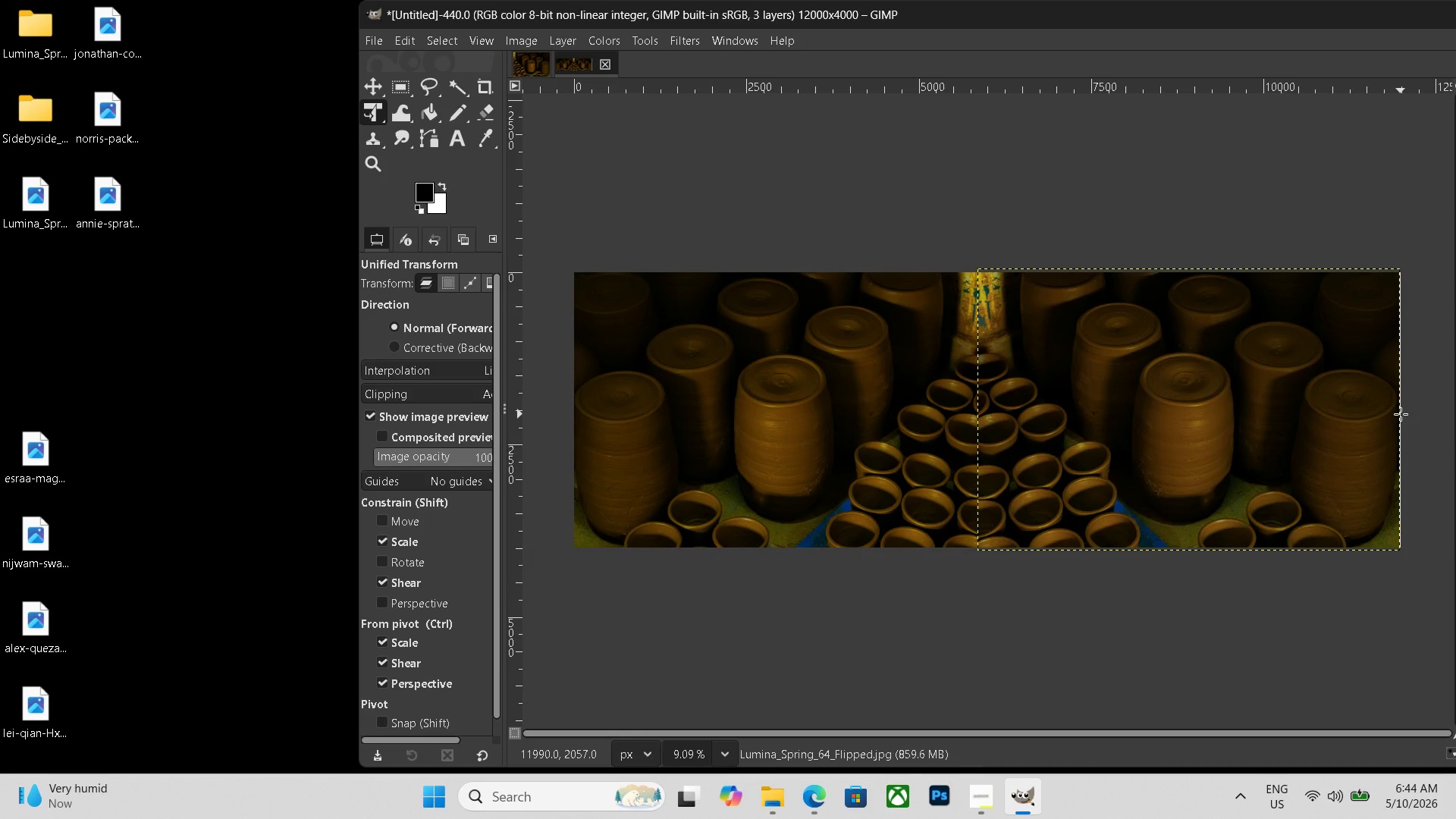 
key(Control+ControlLeft)
 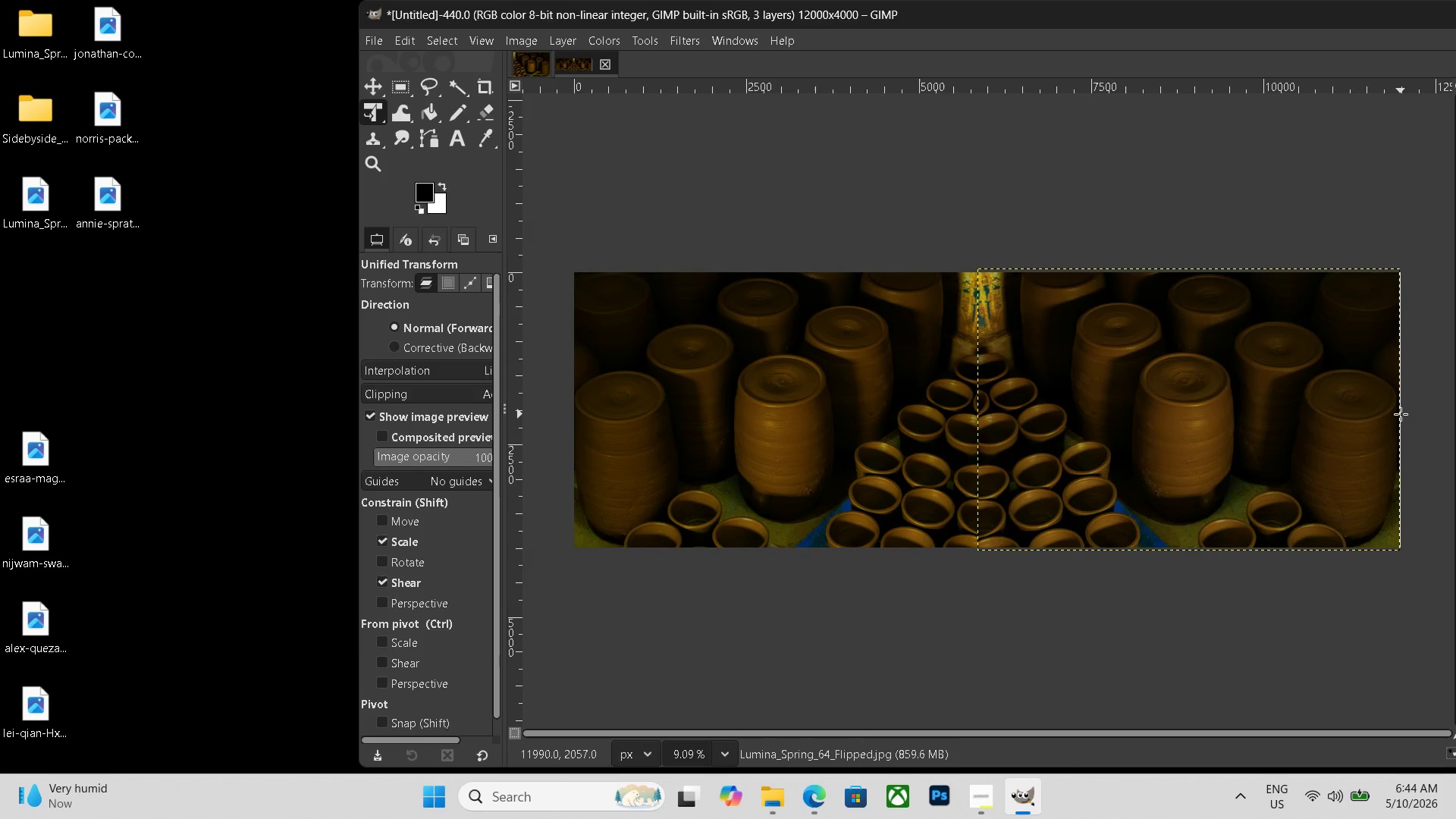 
key(Control+Shift+ShiftLeft)
 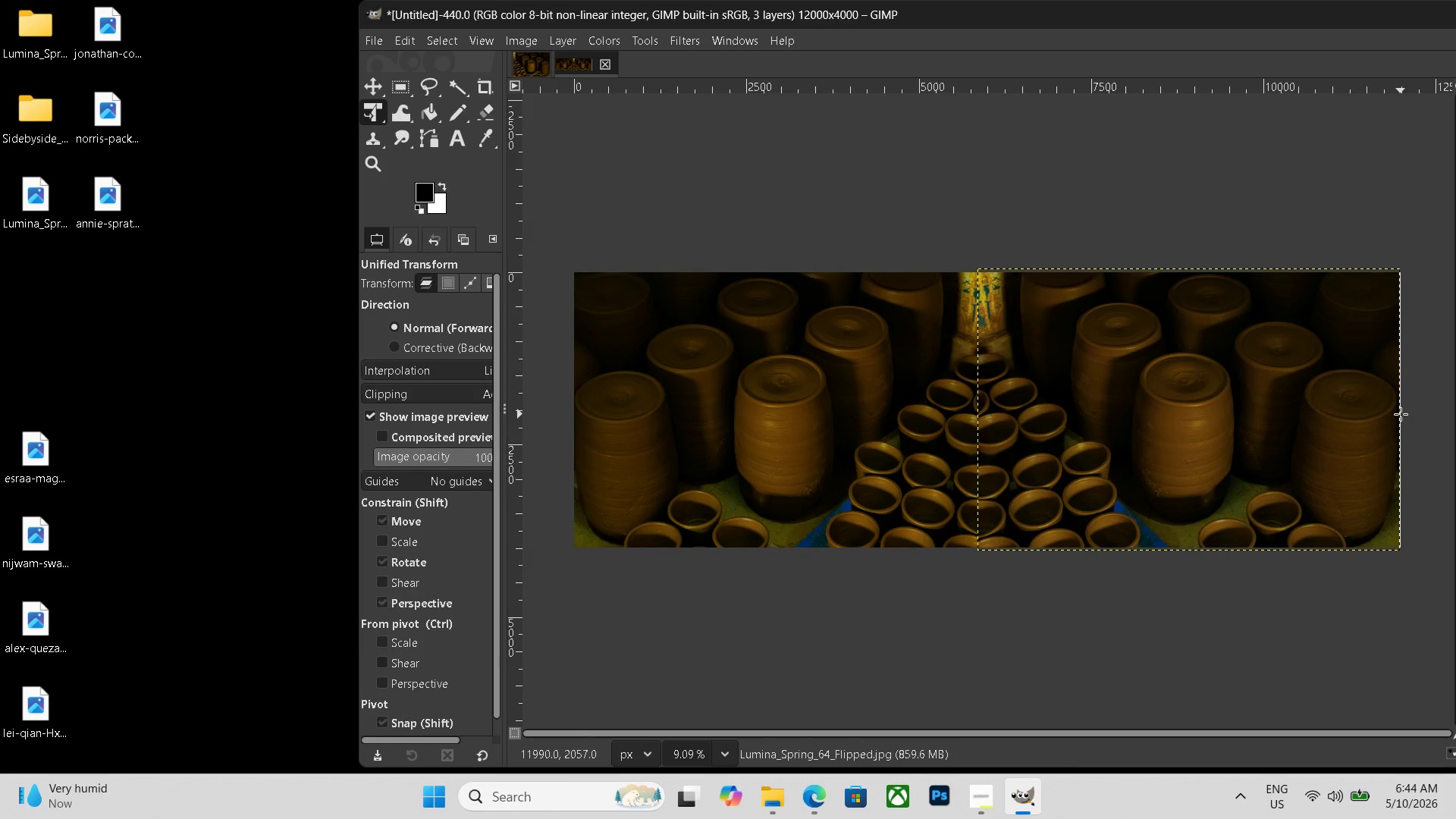 
key(Control+Shift+E)
 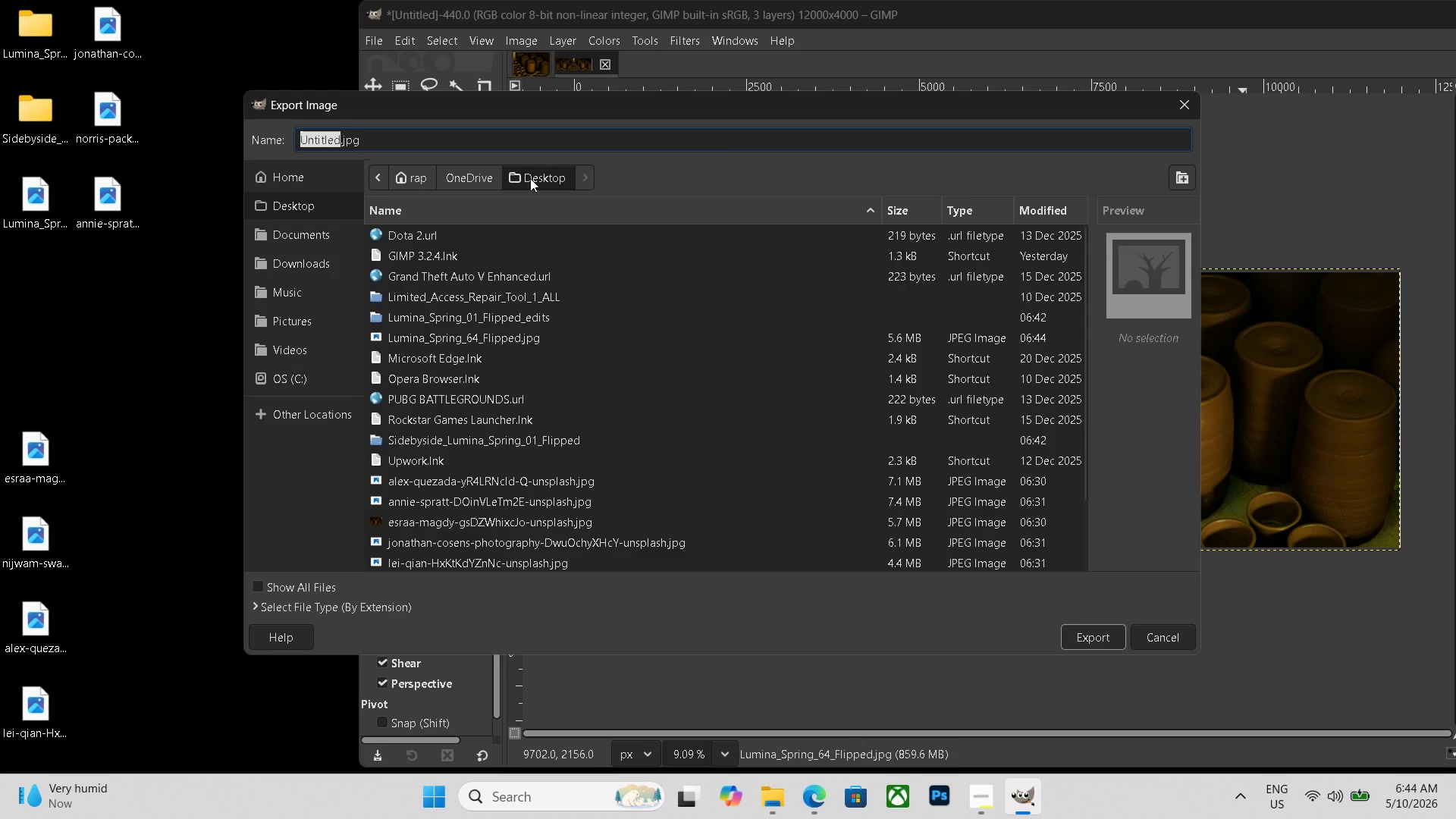 
left_click_drag(start_coordinate=[397, 141], to_coordinate=[162, 124])
 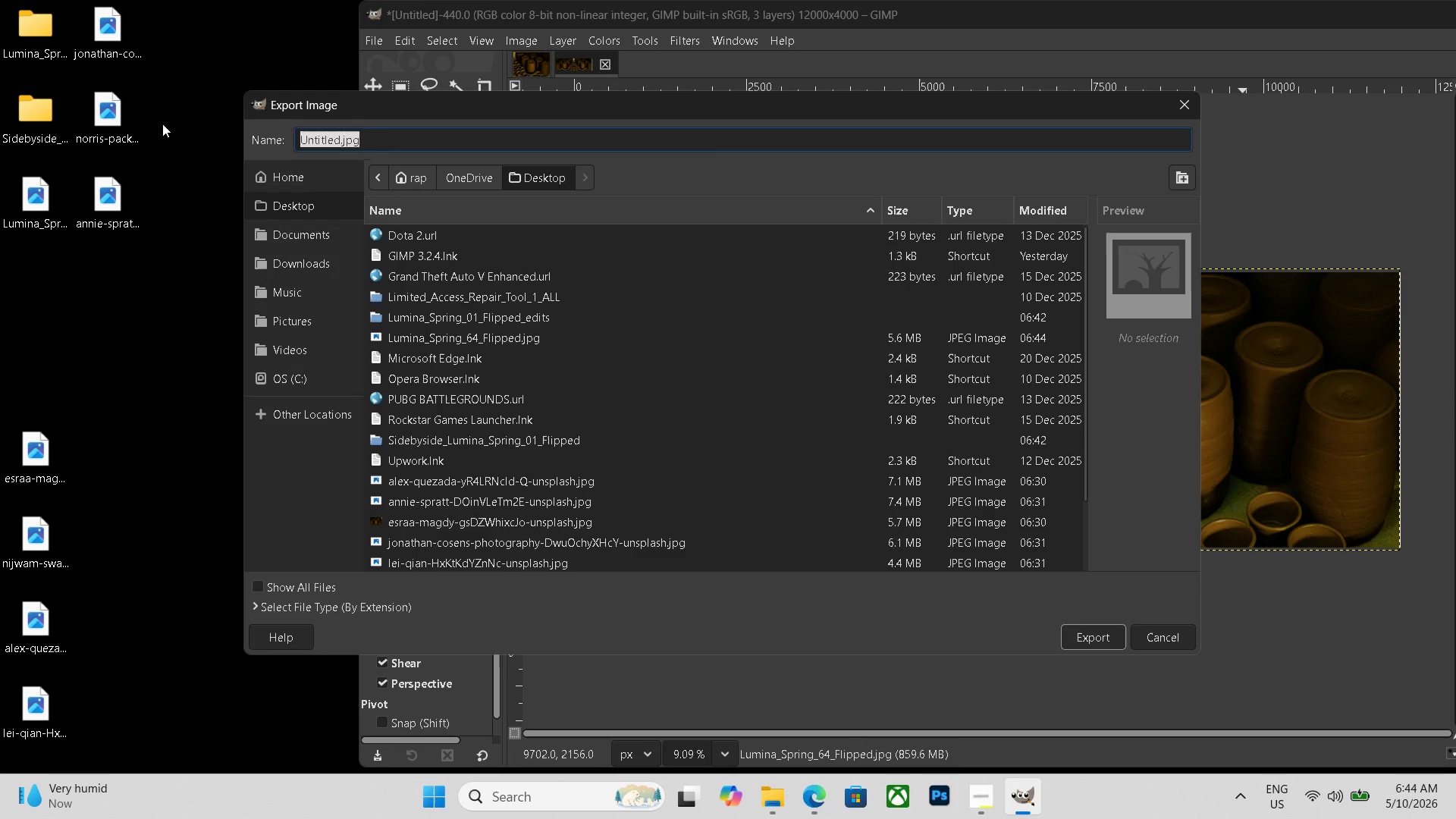 
key(Backspace)
 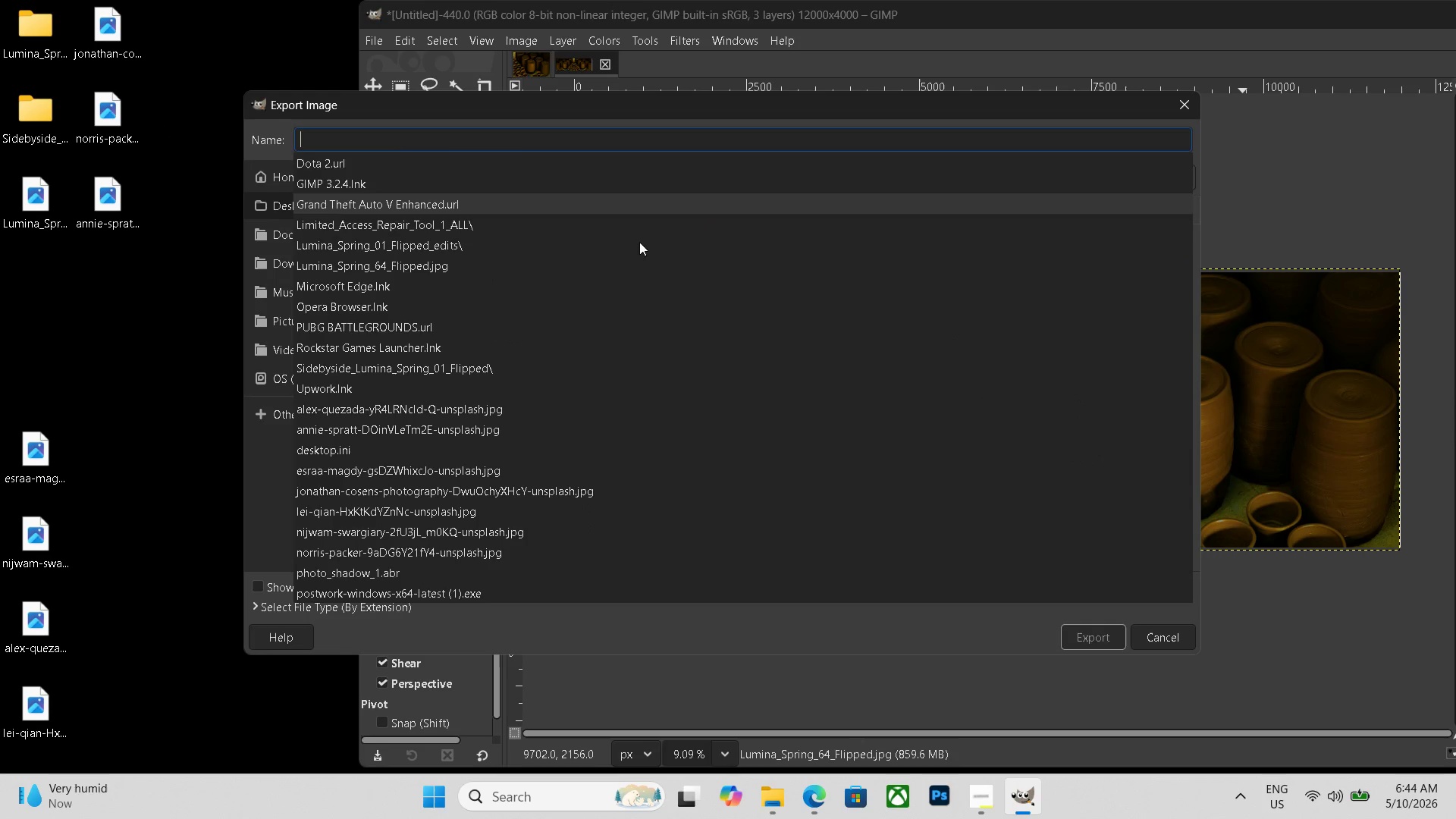 
left_click([1310, 284])
 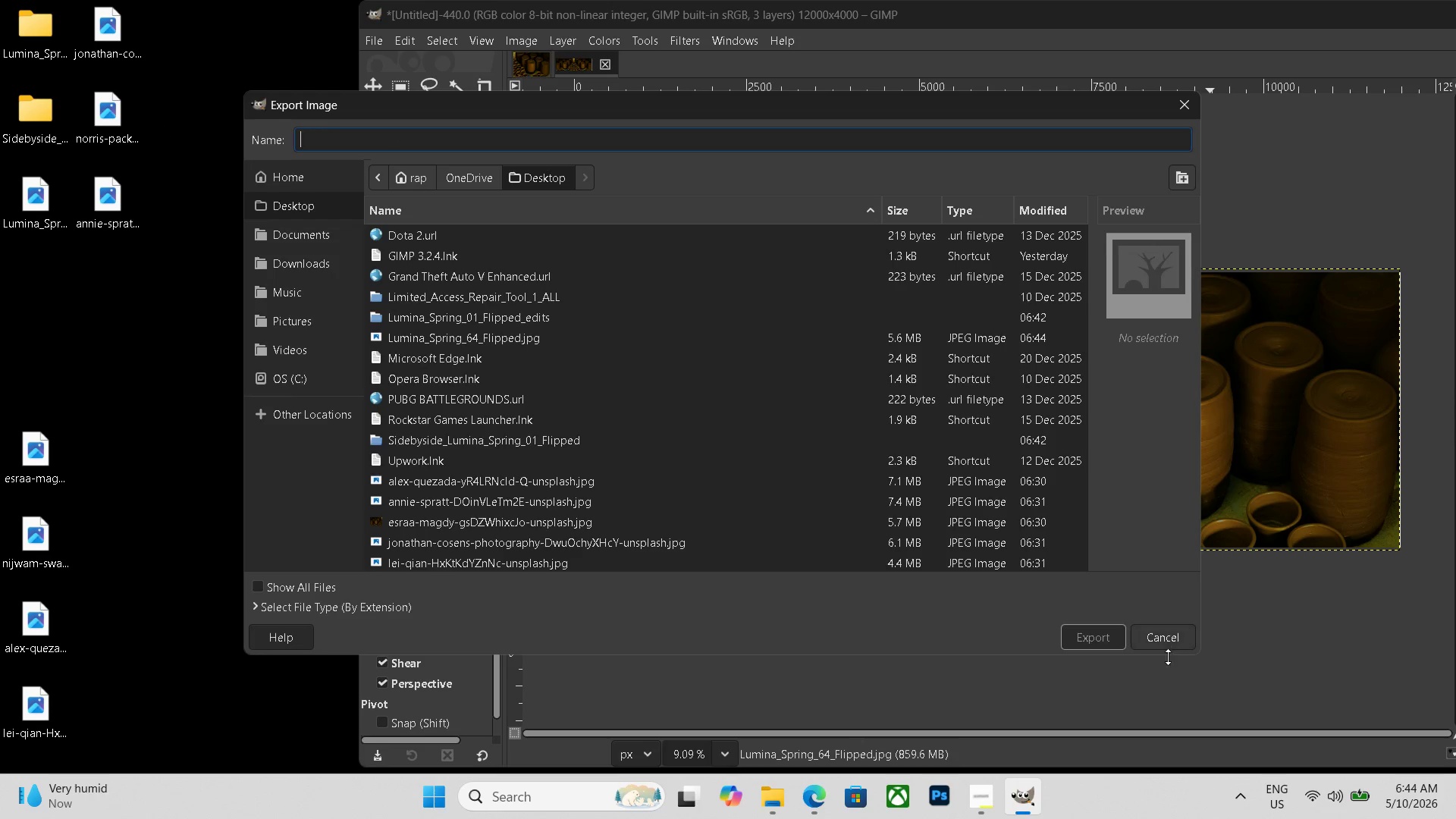 
left_click([1162, 640])
 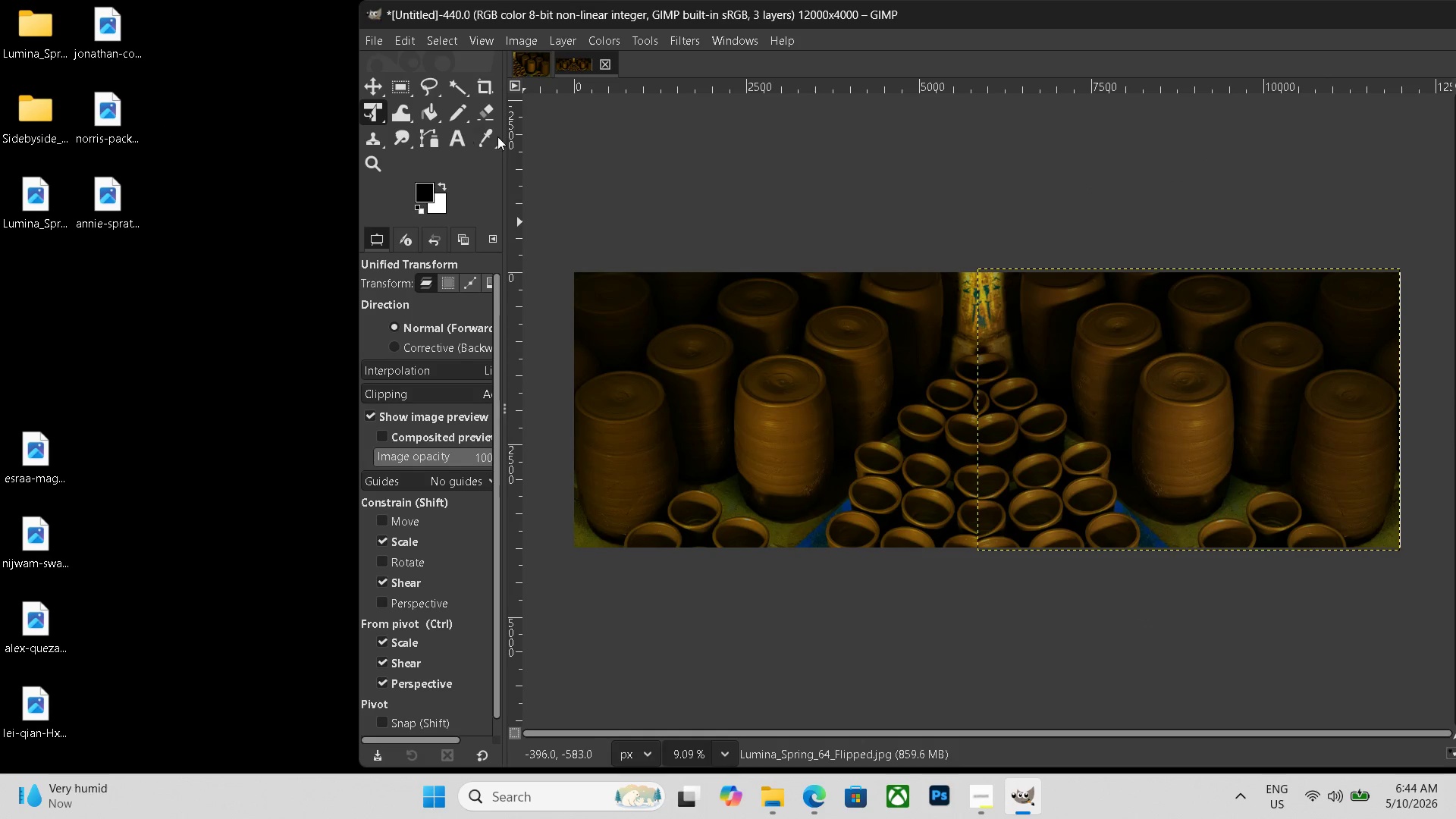 
left_click([455, 138])
 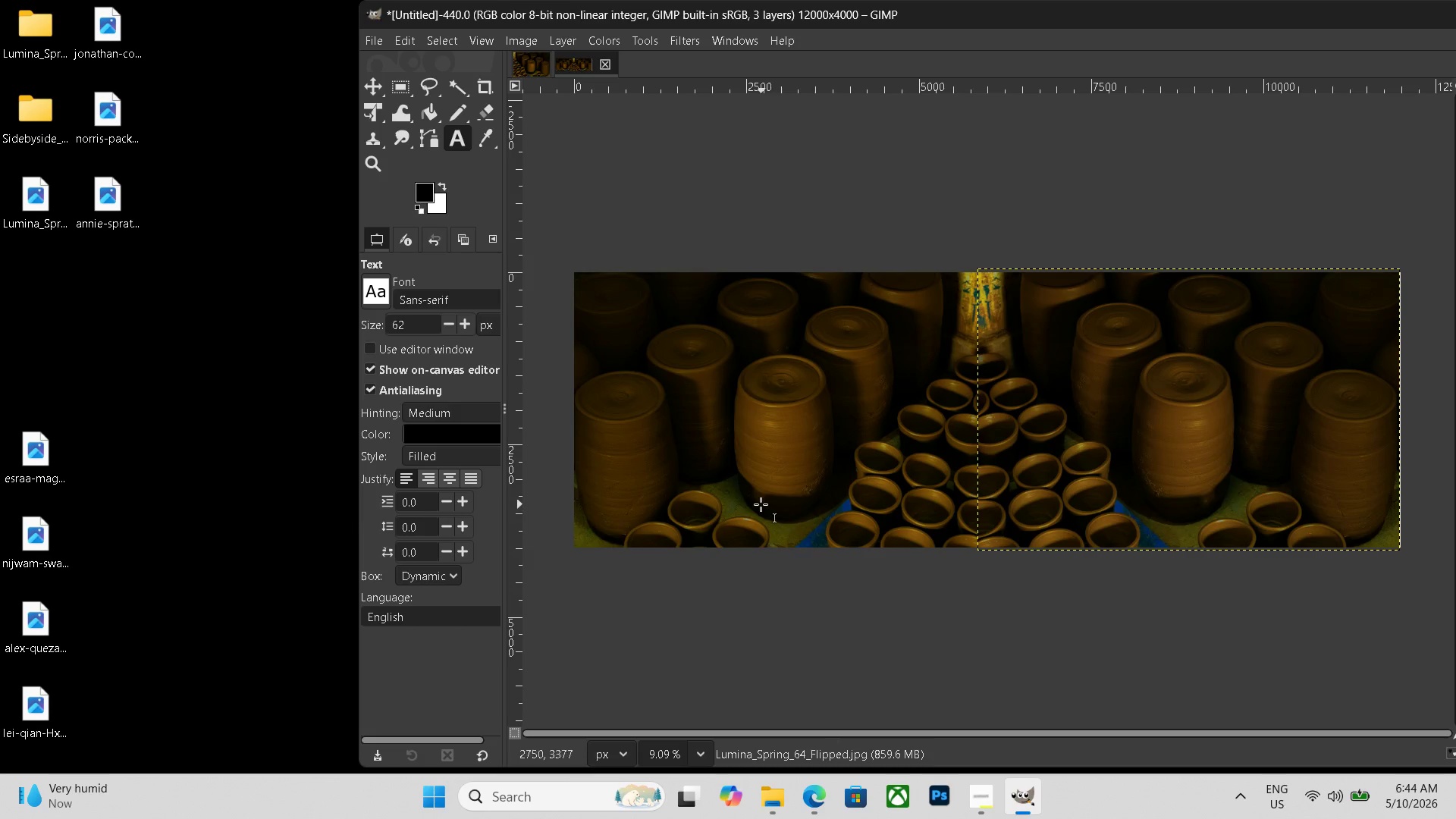 
left_click_drag(start_coordinate=[718, 500], to_coordinate=[1258, 548])
 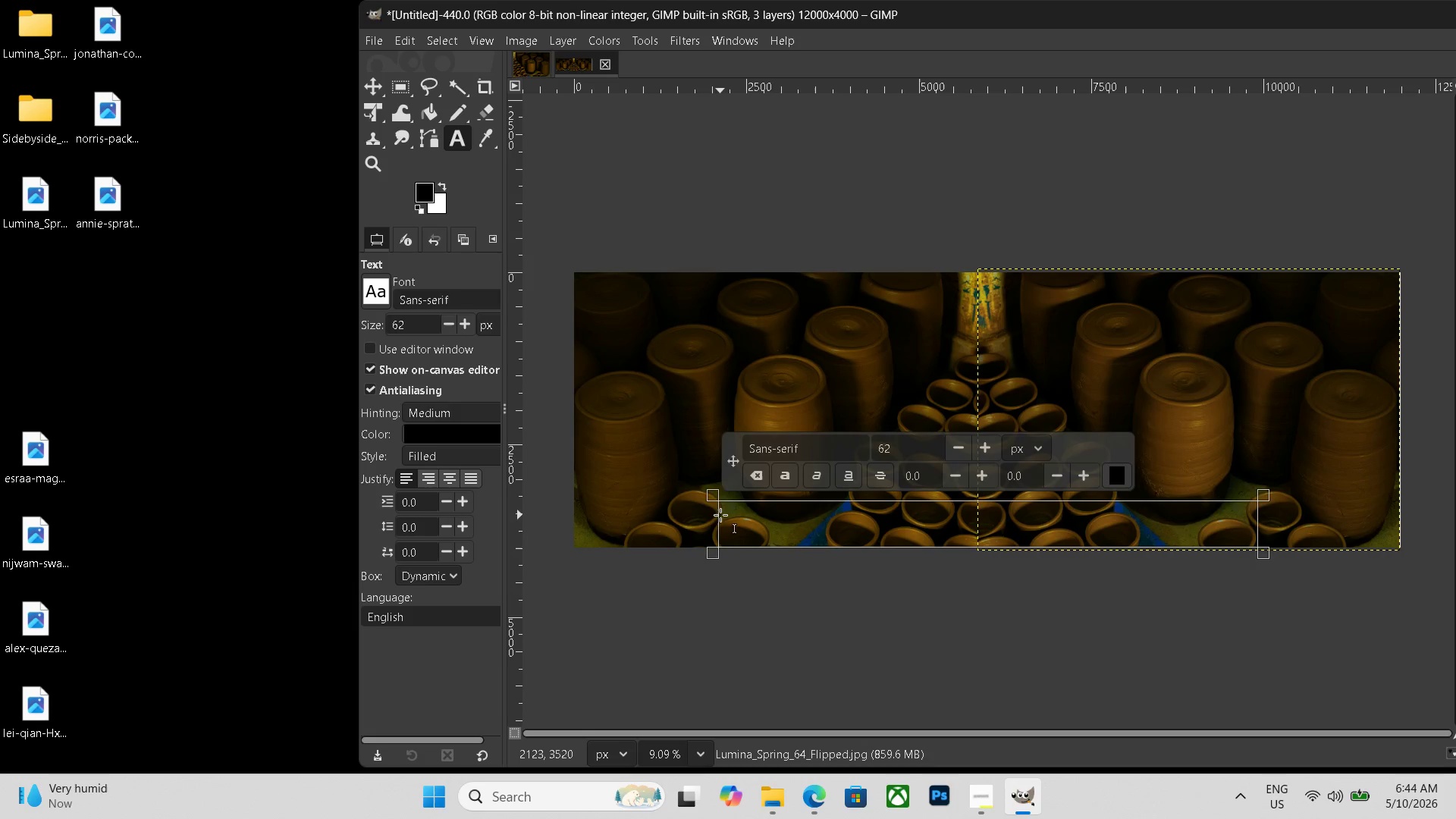 
left_click_drag(start_coordinate=[718, 519], to_coordinate=[657, 519])
 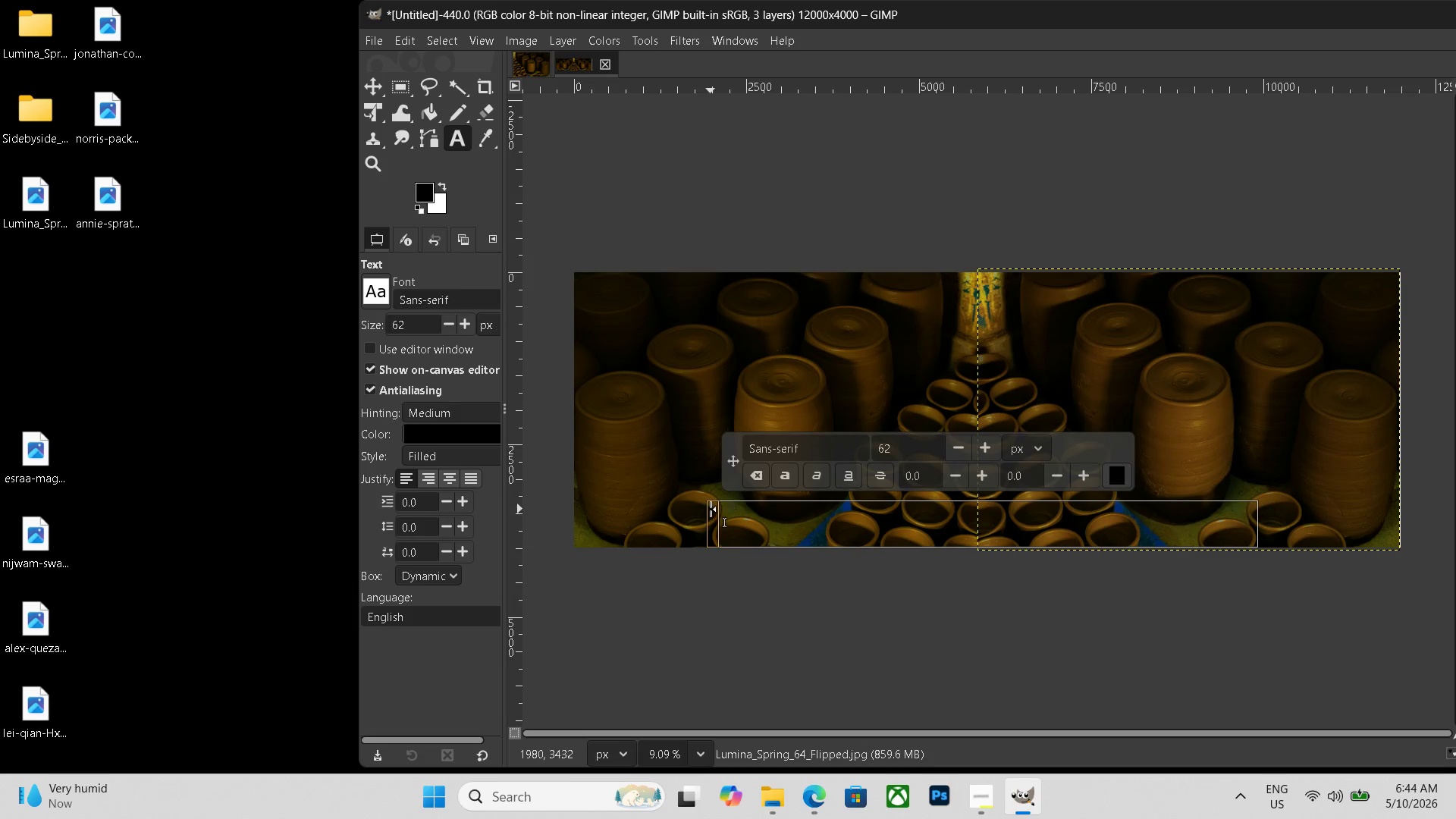 
left_click_drag(start_coordinate=[702, 509], to_coordinate=[663, 509])
 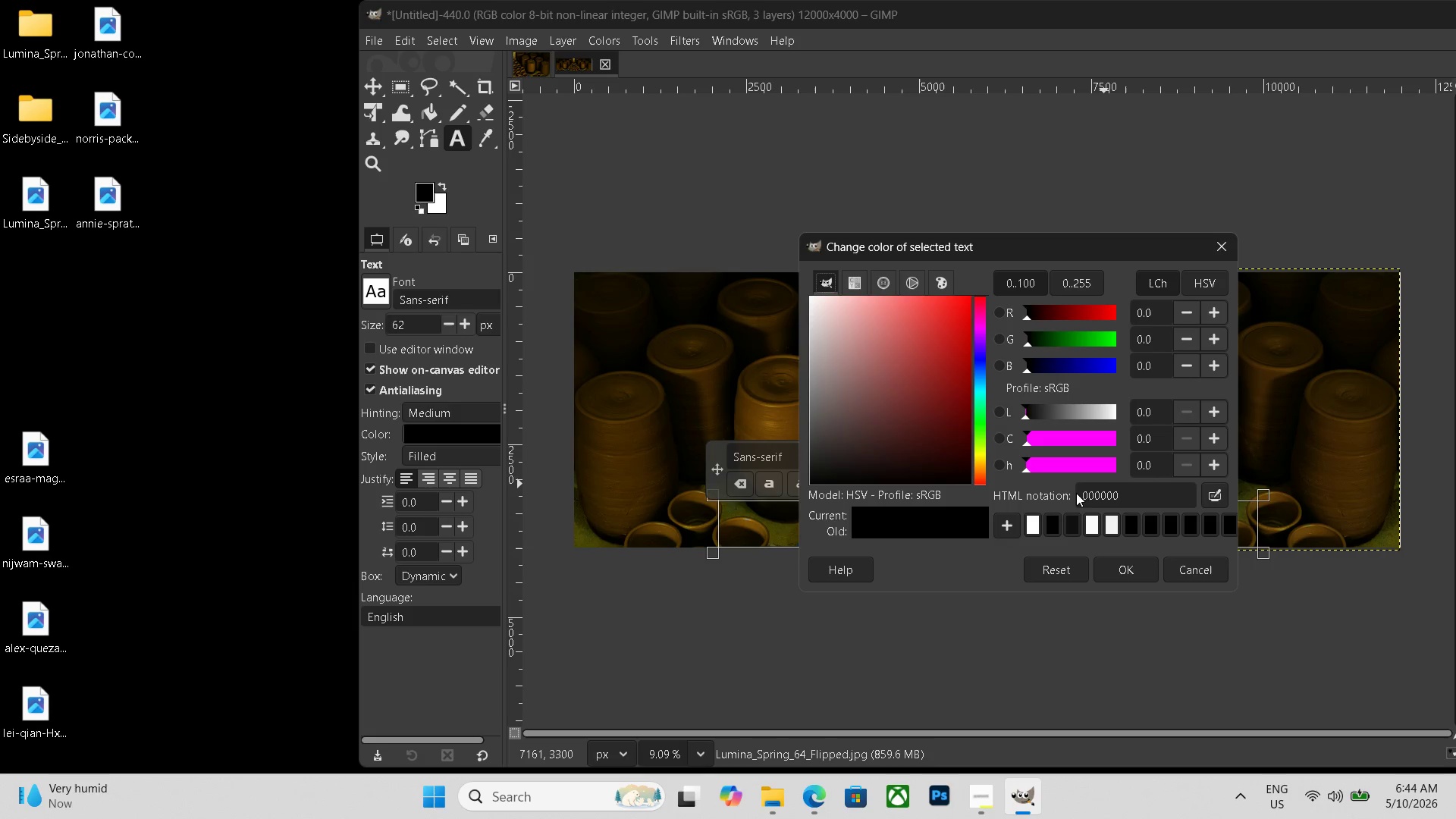 
wait(6.27)
 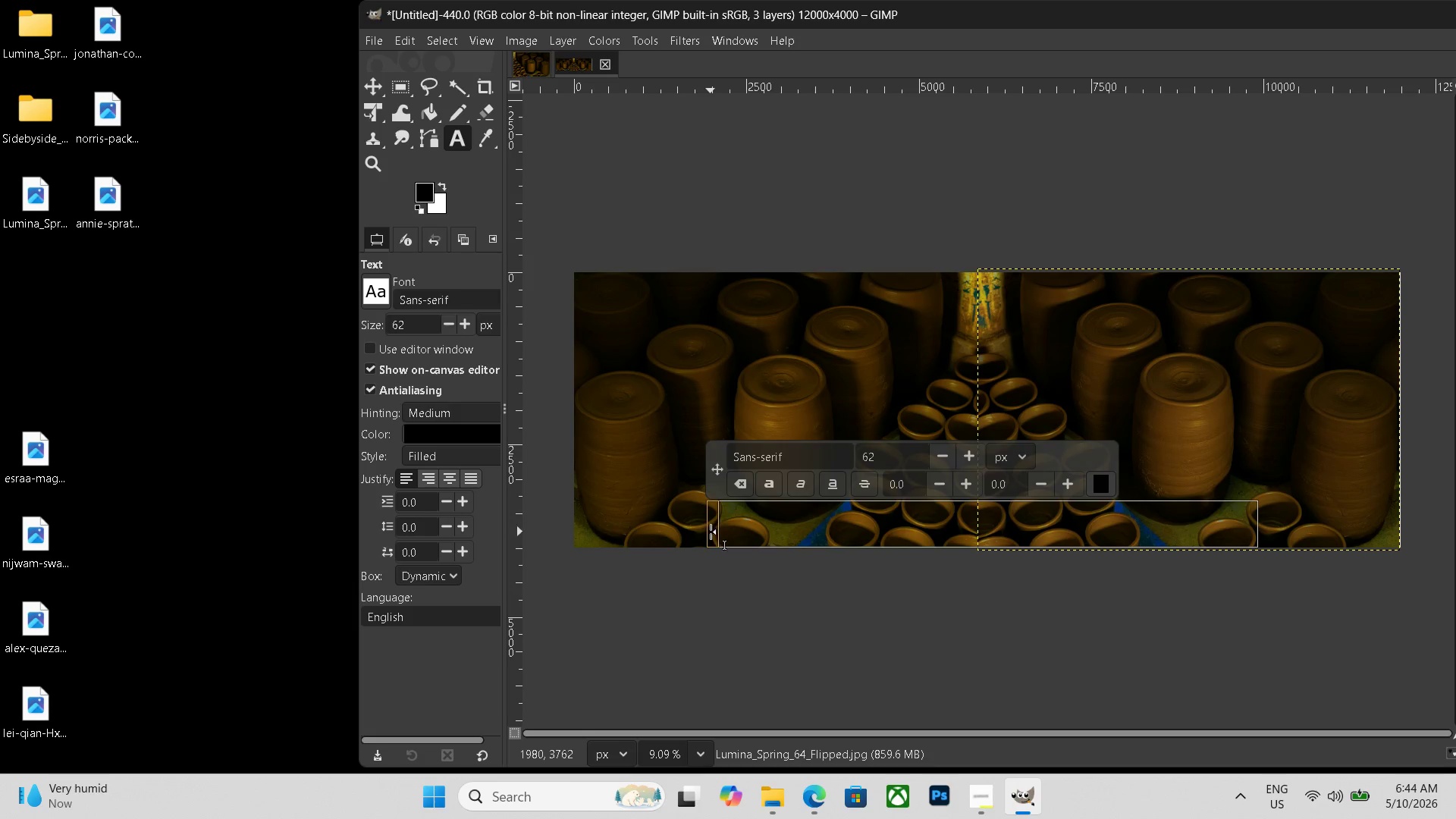 
left_click_drag(start_coordinate=[827, 313], to_coordinate=[561, 182])
 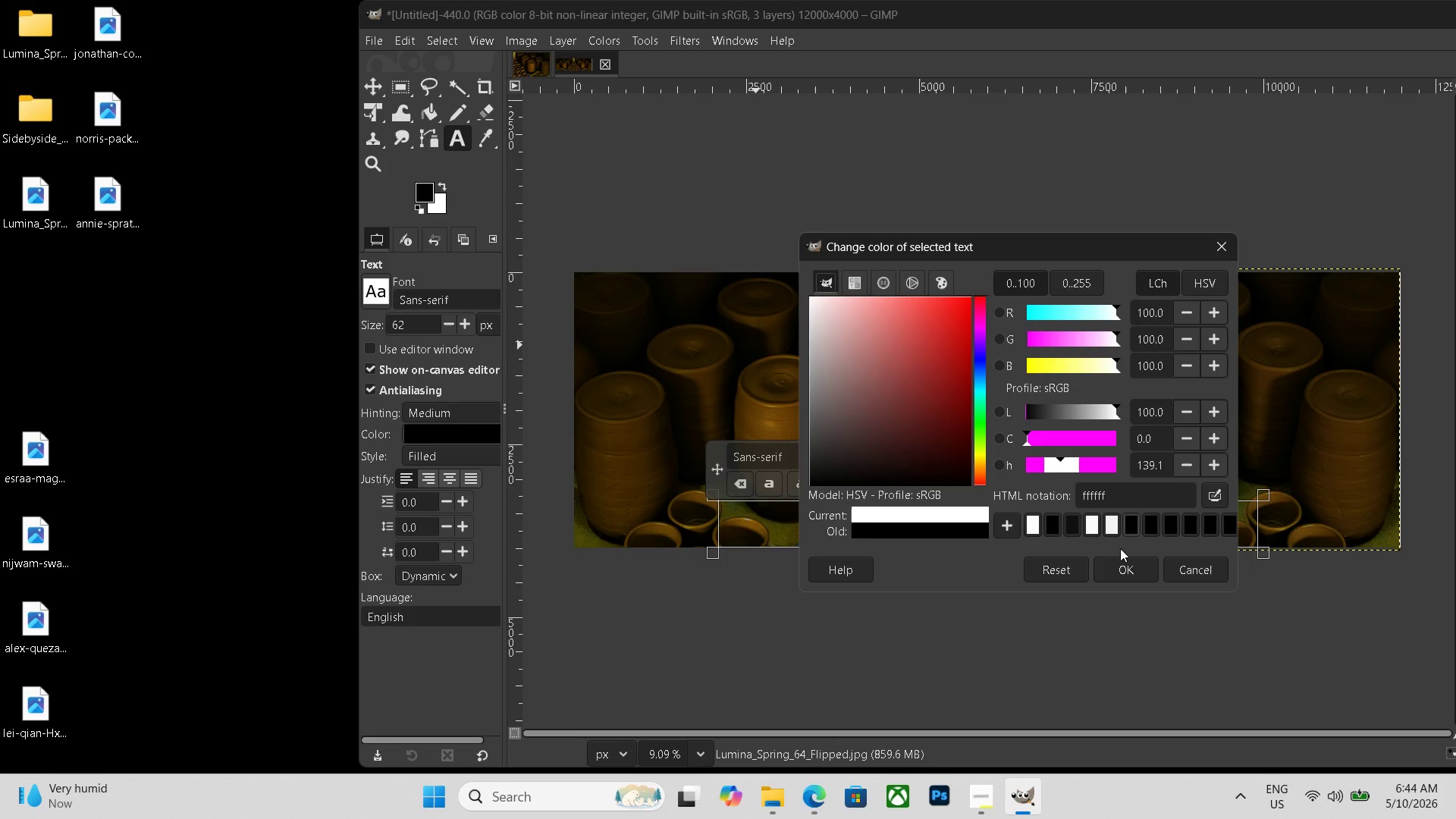 
left_click([1118, 568])
 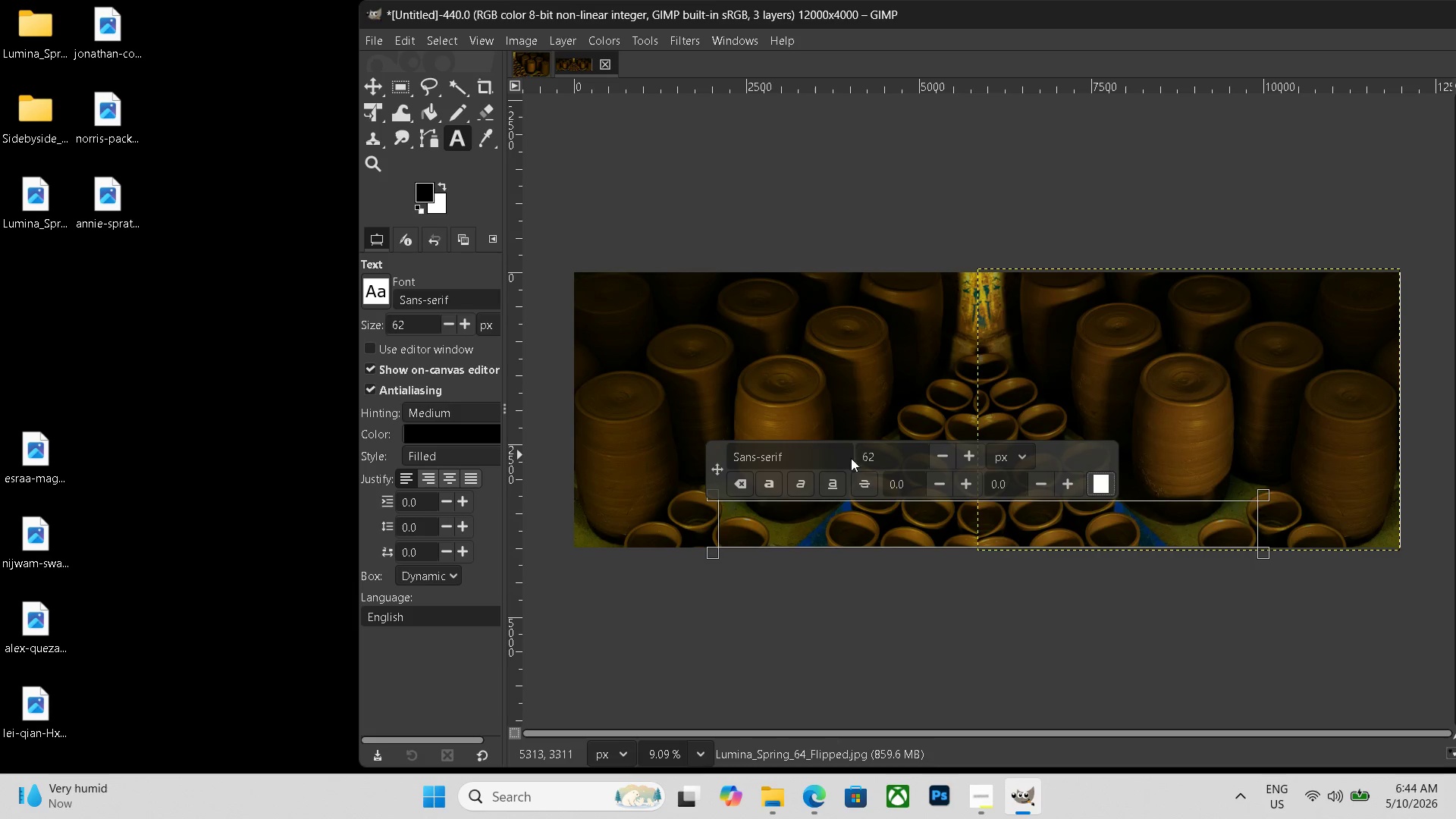 
left_click_drag(start_coordinate=[880, 458], to_coordinate=[817, 453])
 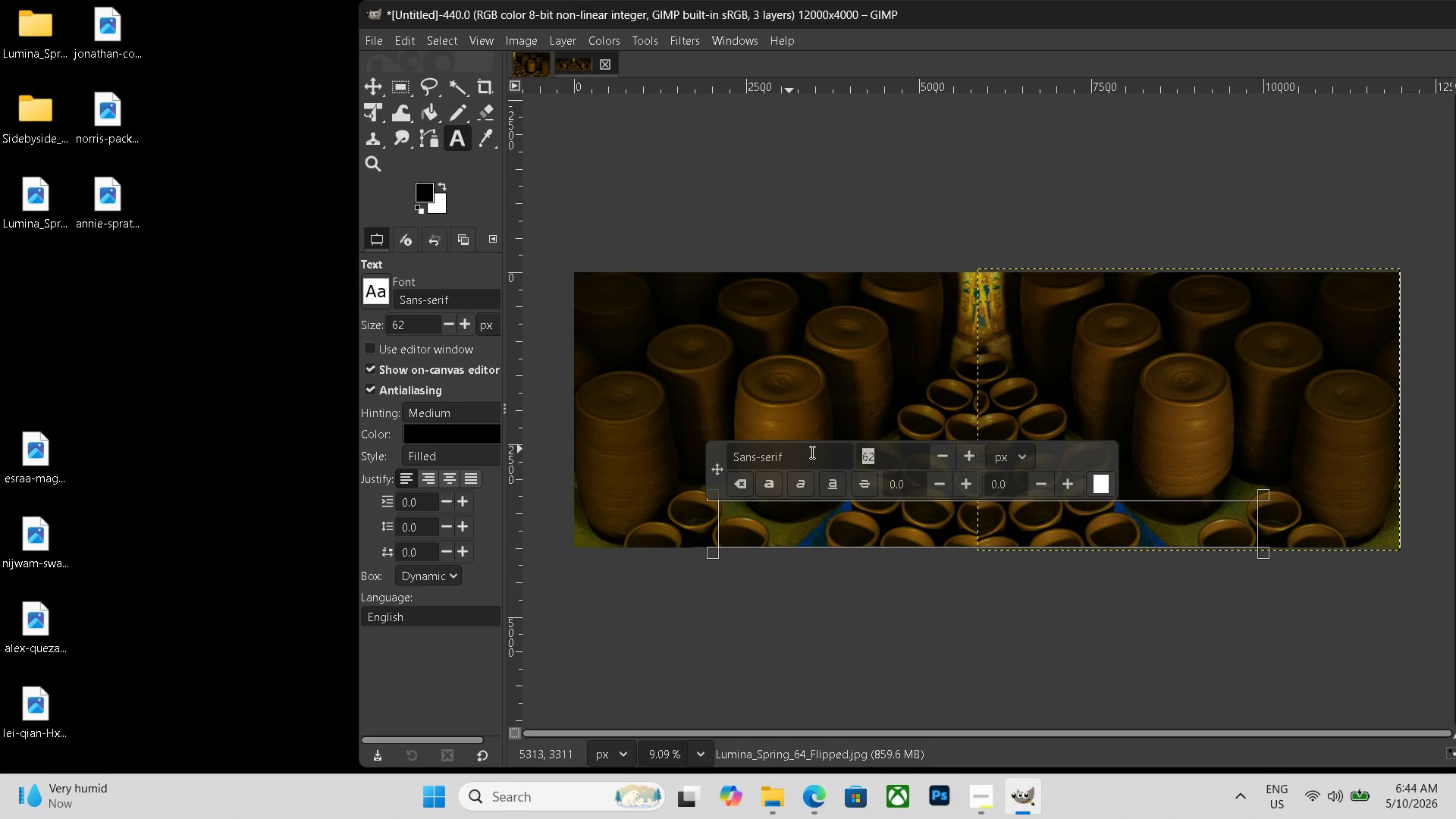 
key(Numpad3)
 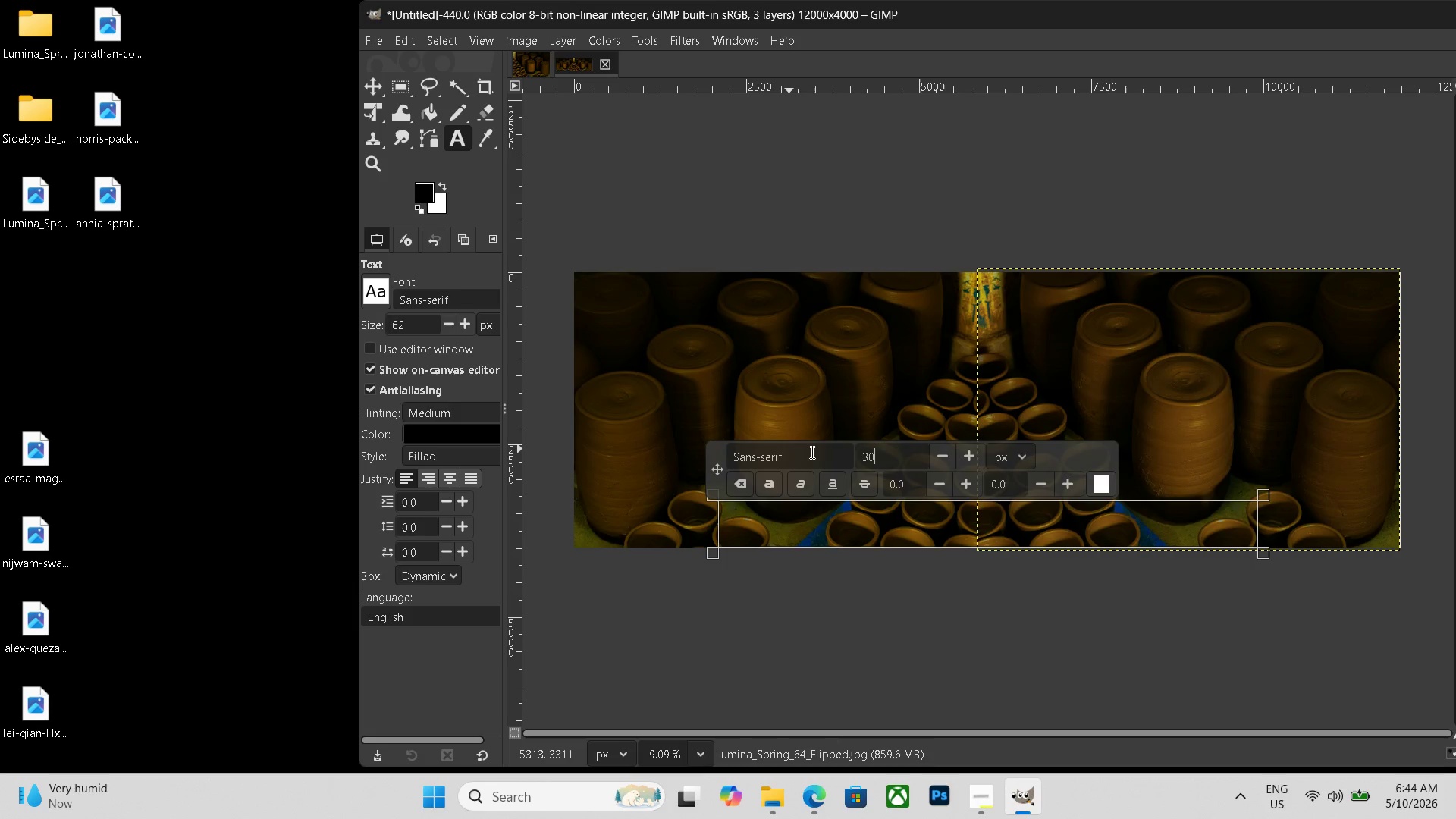 
key(Numpad0)
 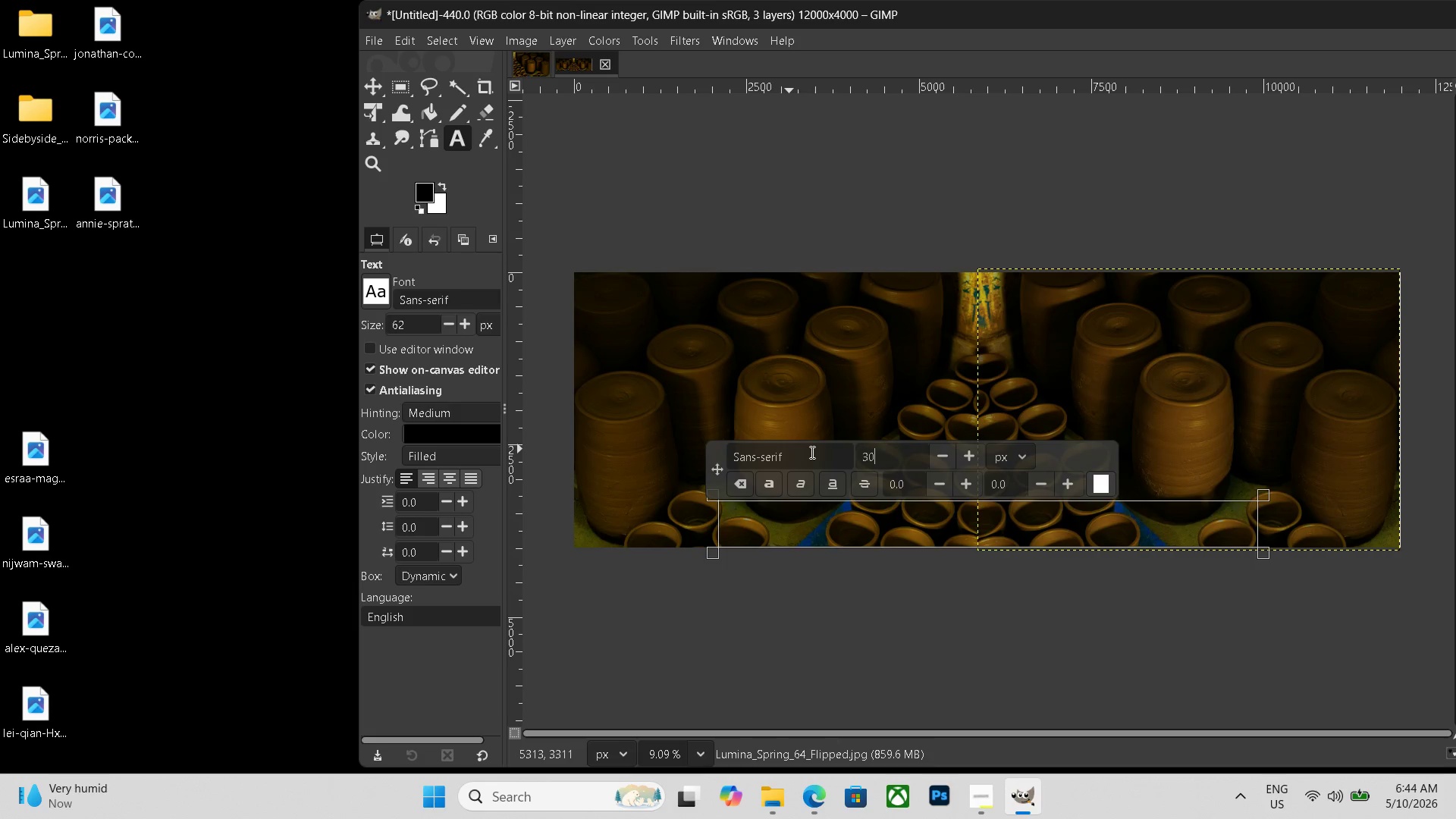 
key(Numpad0)
 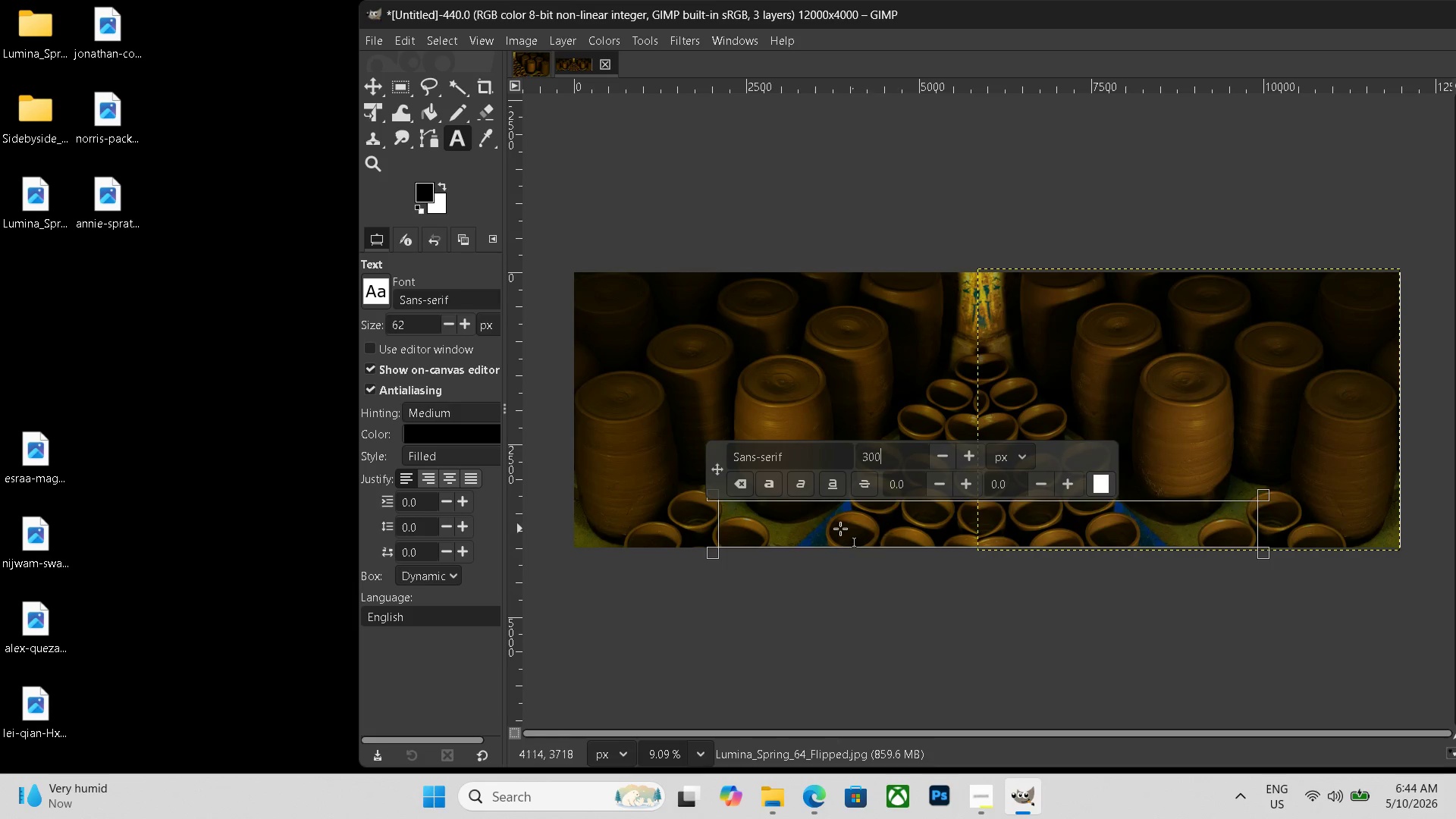 
left_click([751, 529])
 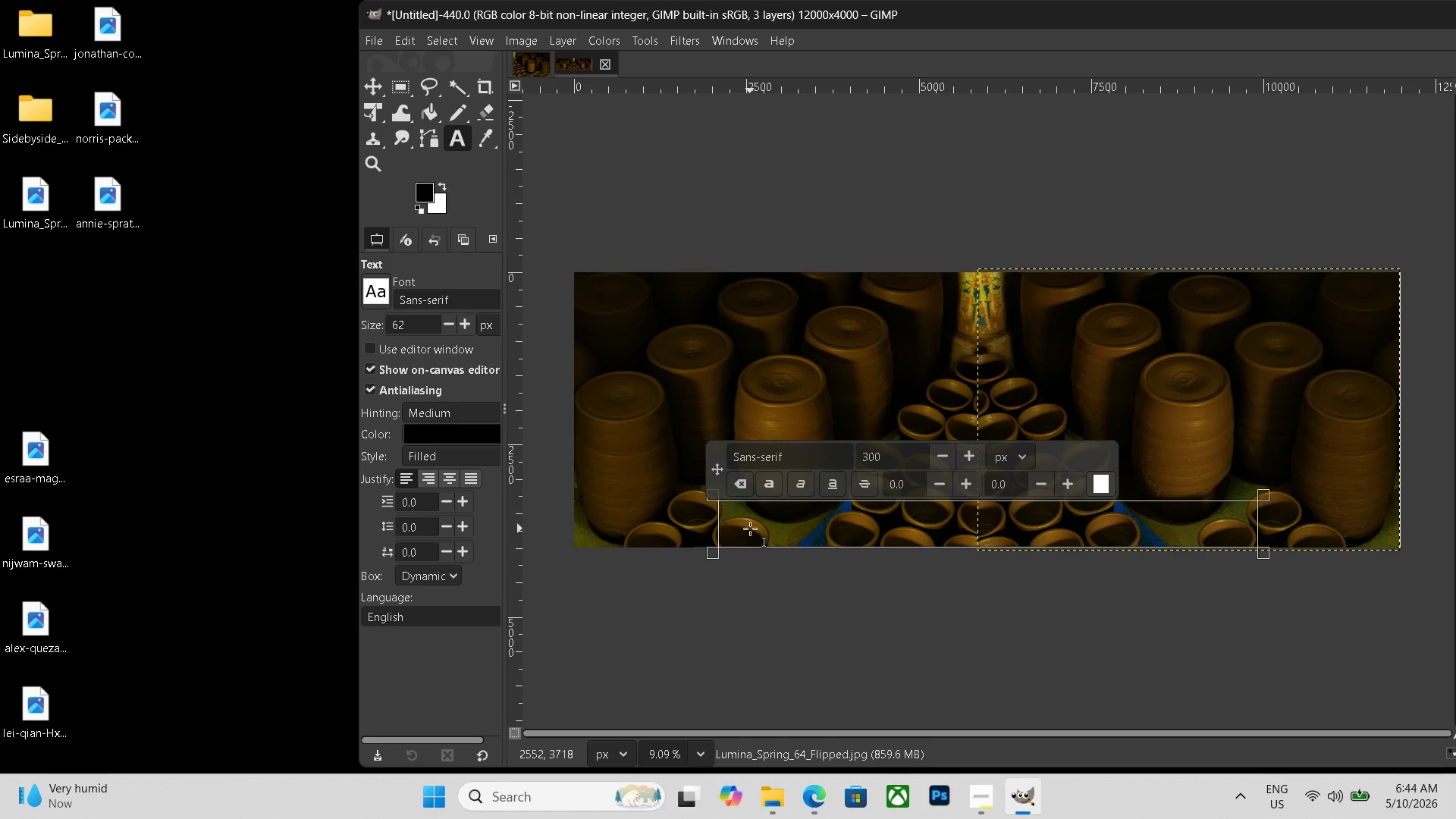 
type(sidebyside)
 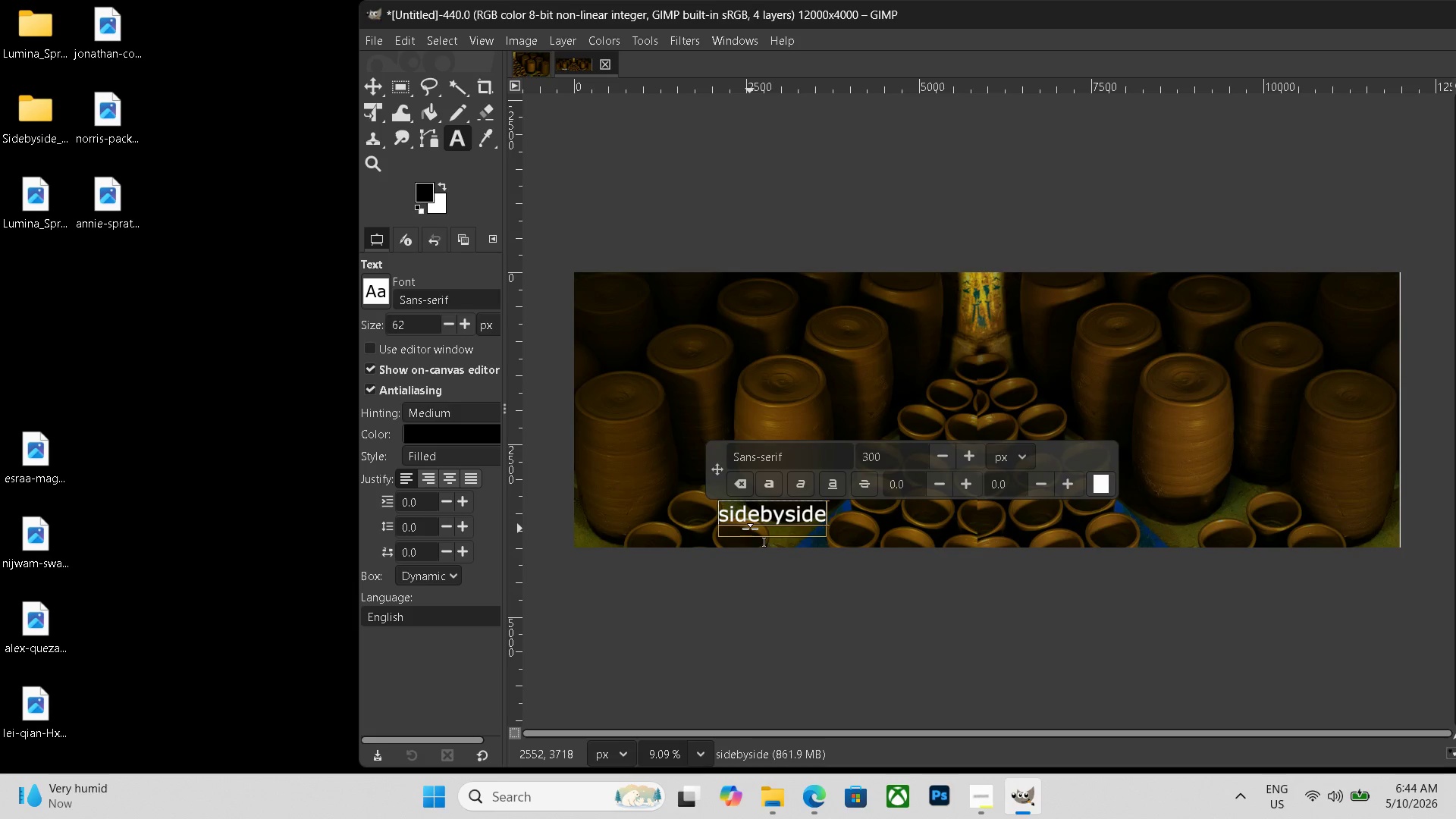 
hold_key(key=Space, duration=0.45)
 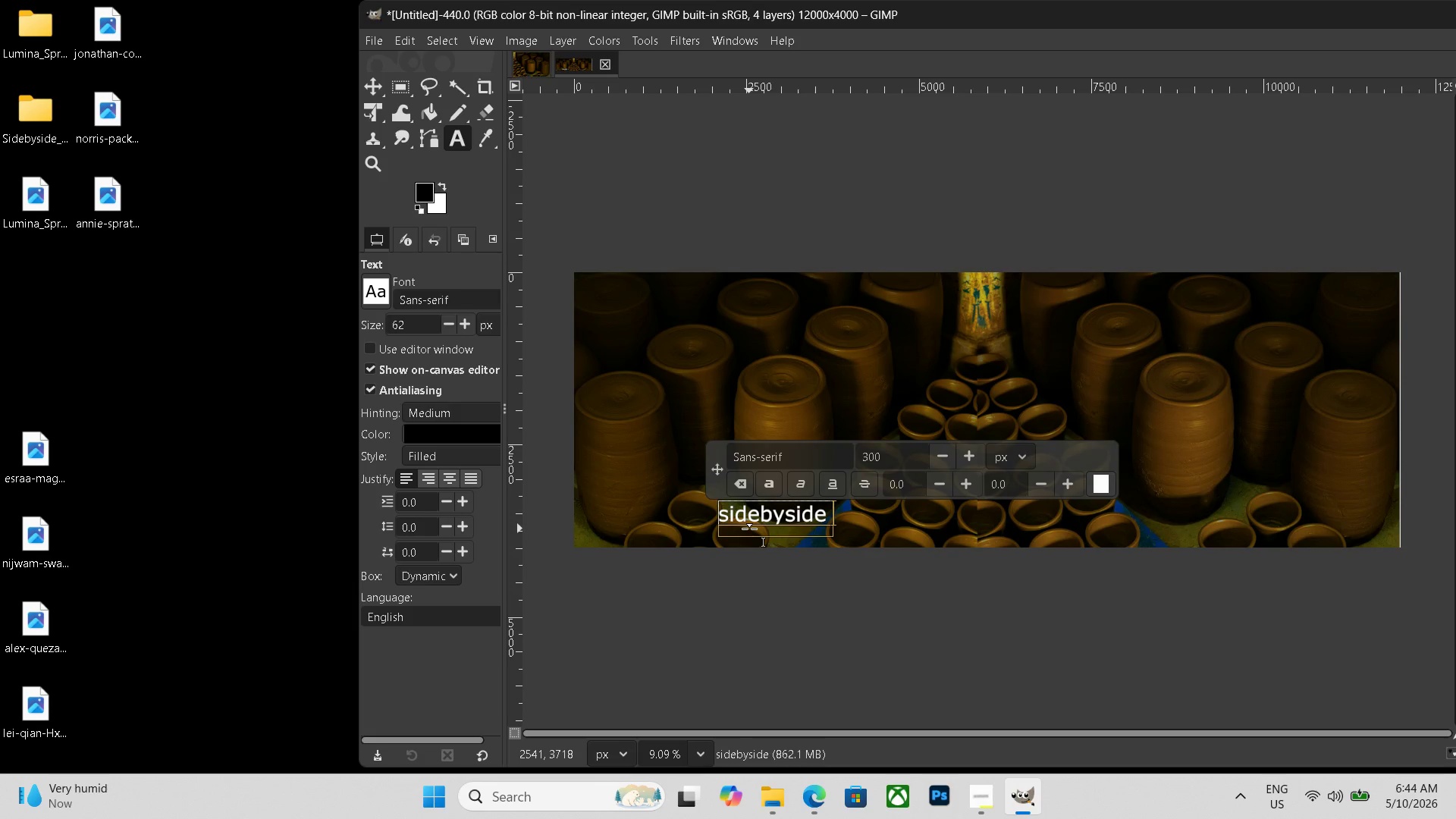 
hold_key(key=Backspace, duration=1.14)
 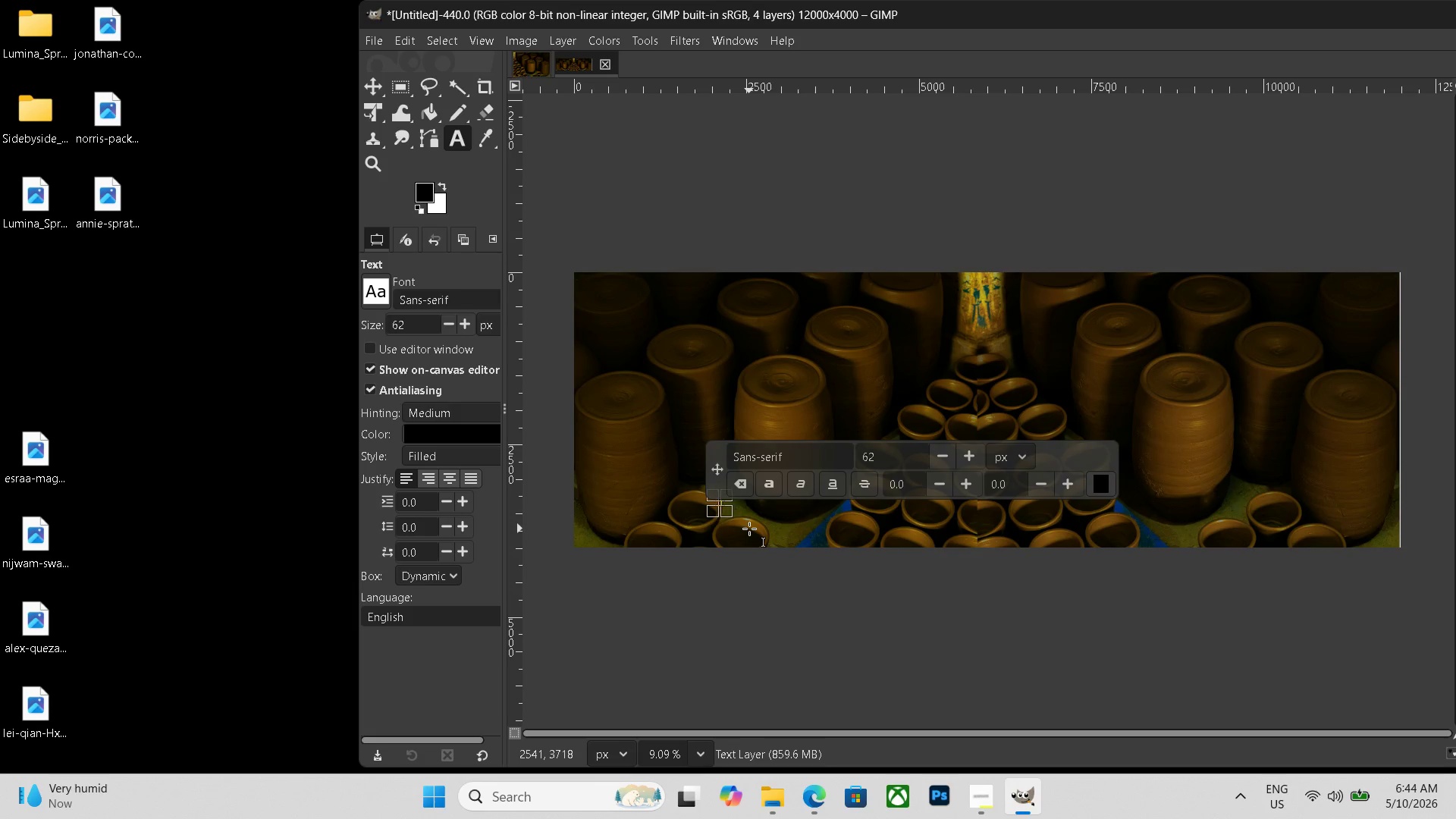 
type(before)
 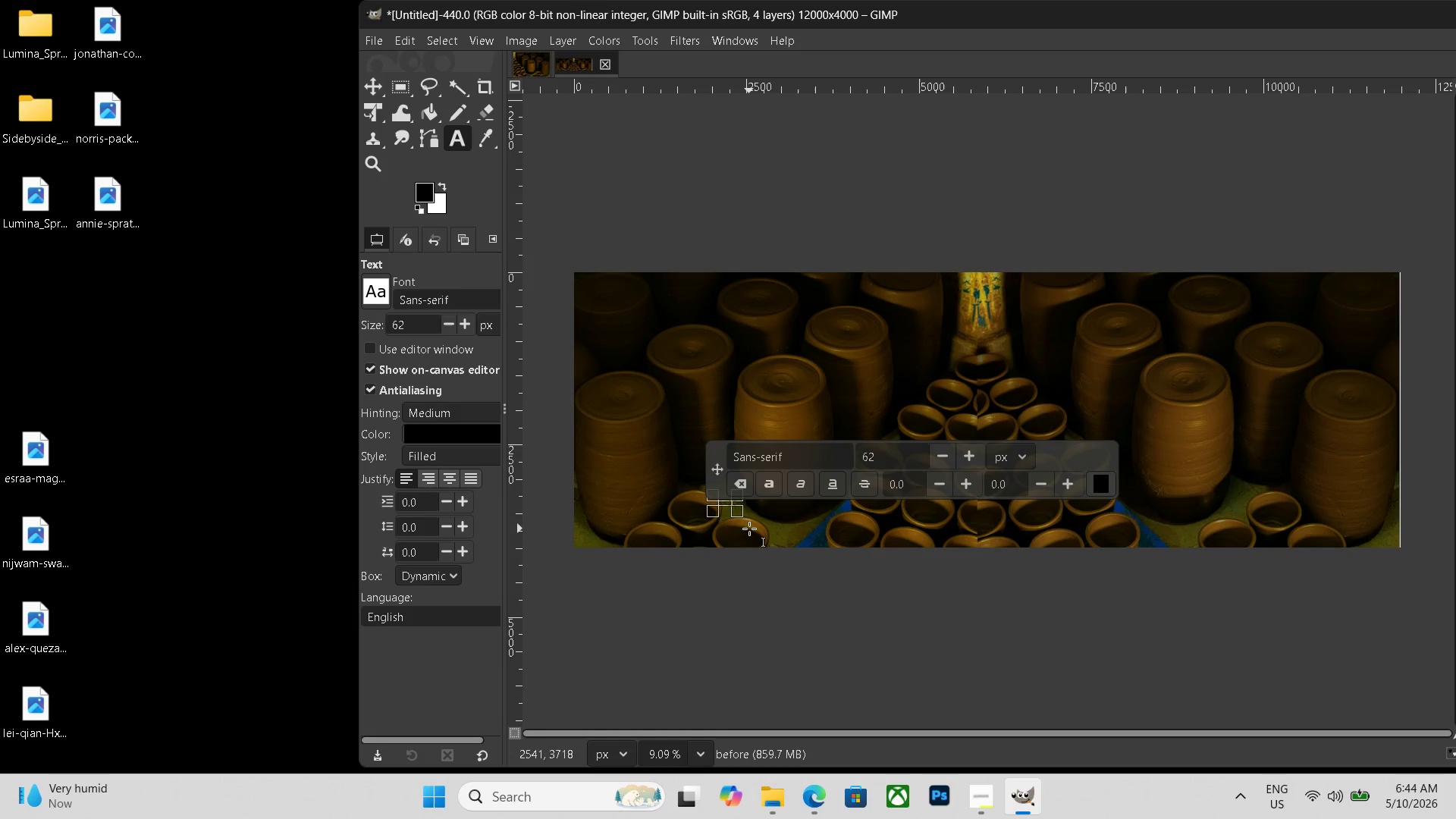 
hold_key(key=Backspace, duration=1.17)
 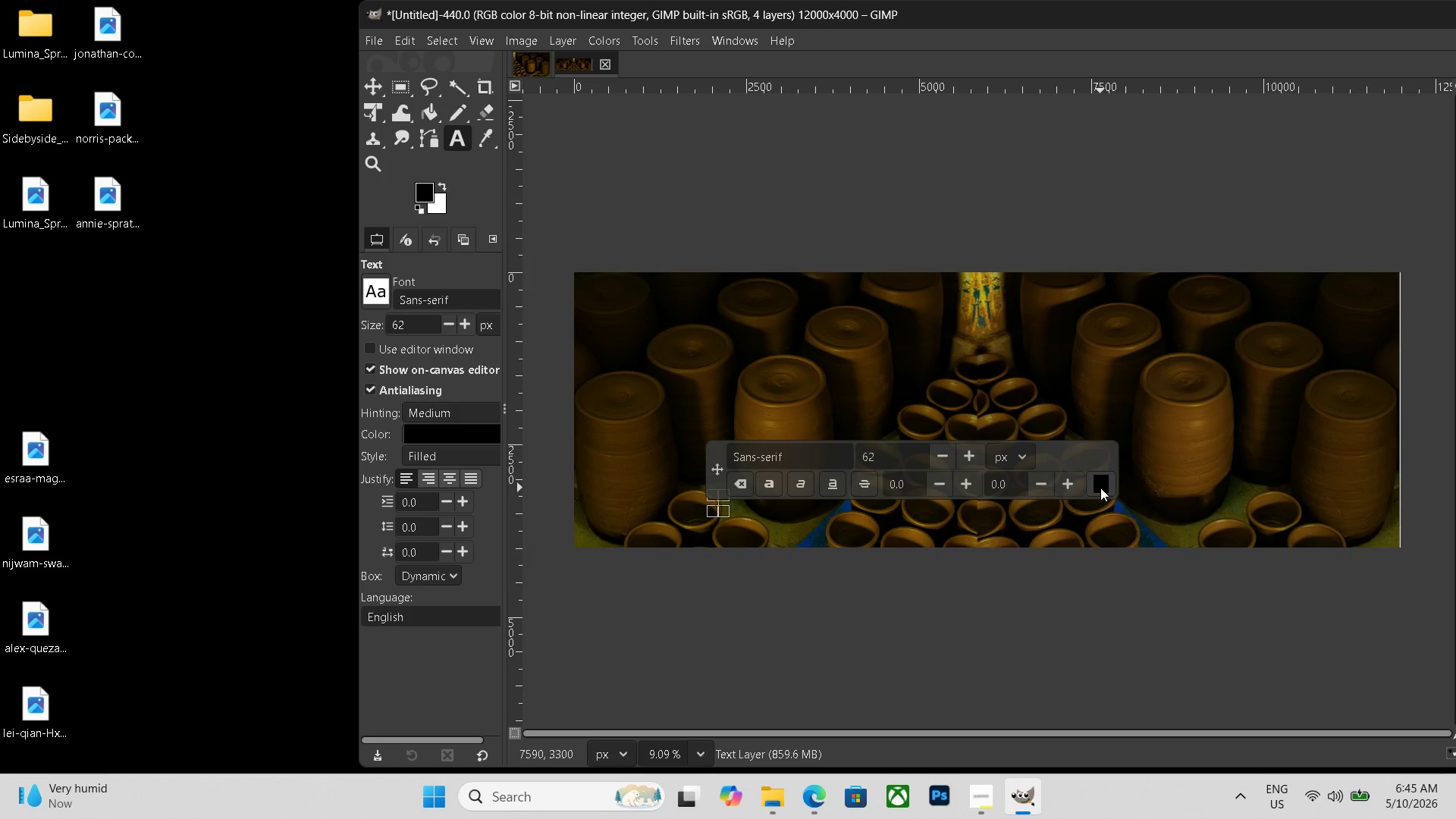 
left_click([1100, 488])
 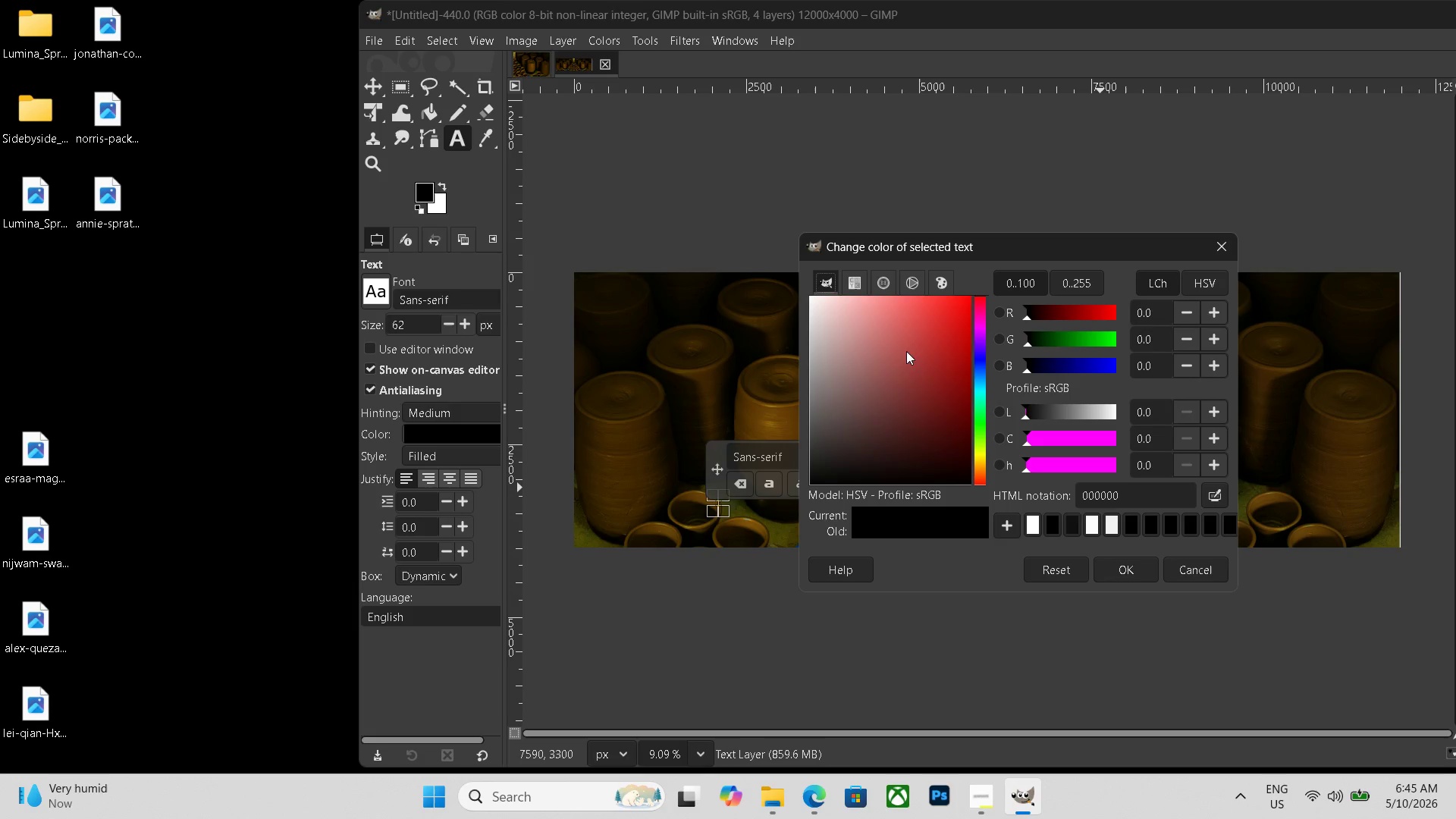 
left_click_drag(start_coordinate=[876, 331], to_coordinate=[661, 204])
 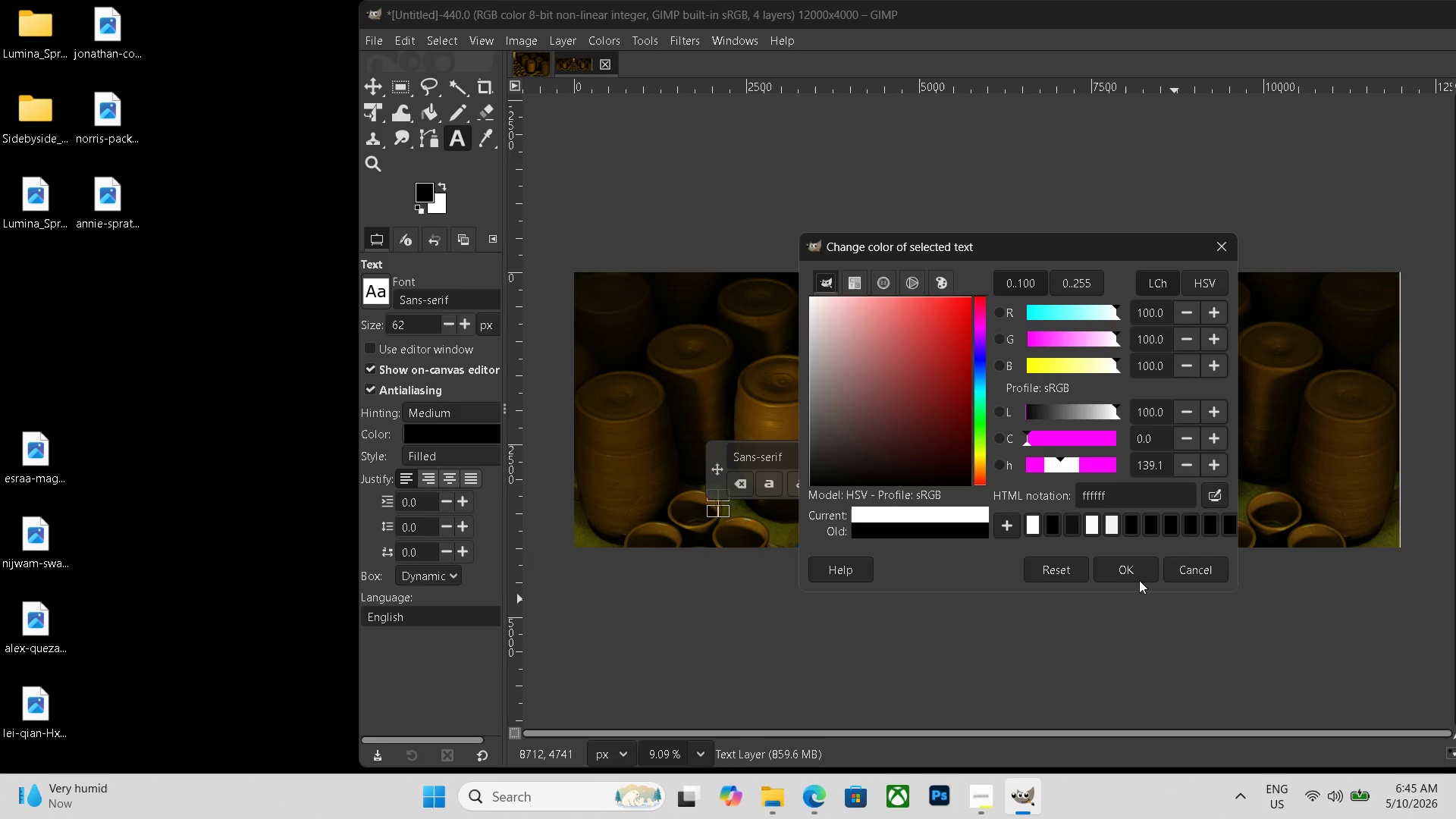 
left_click([1134, 577])
 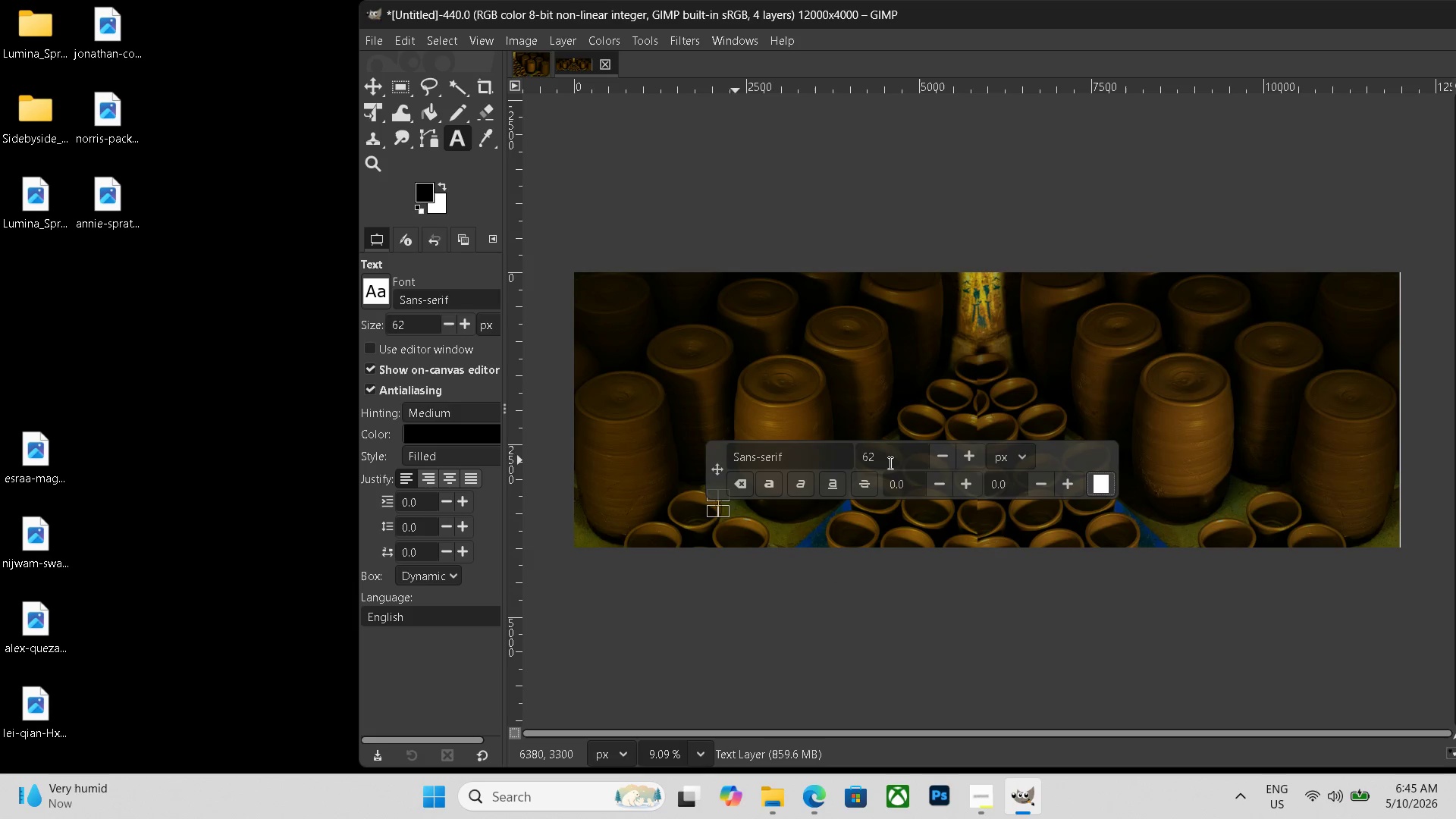 
left_click_drag(start_coordinate=[888, 457], to_coordinate=[814, 443])
 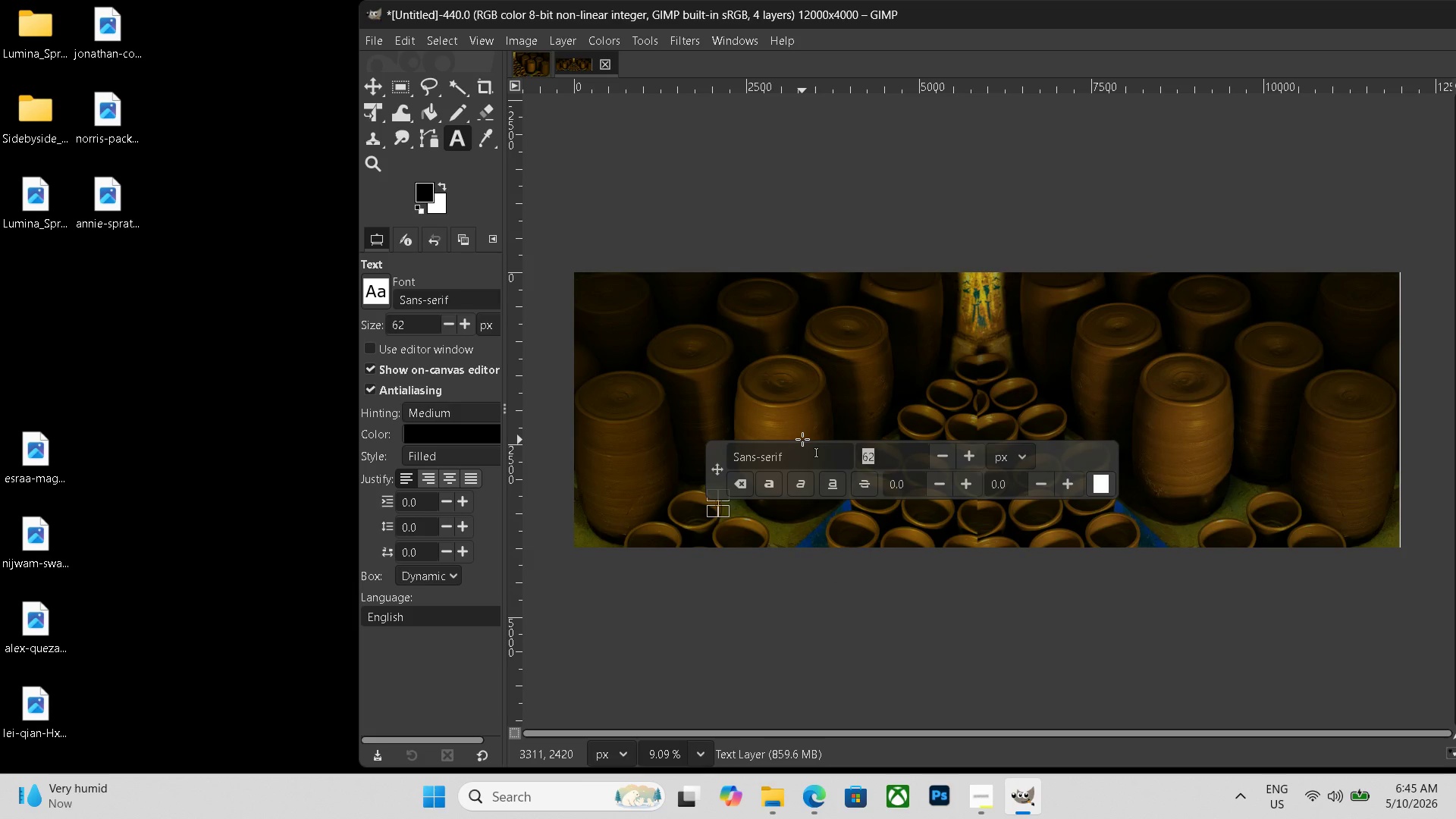 
key(Numpad3)
 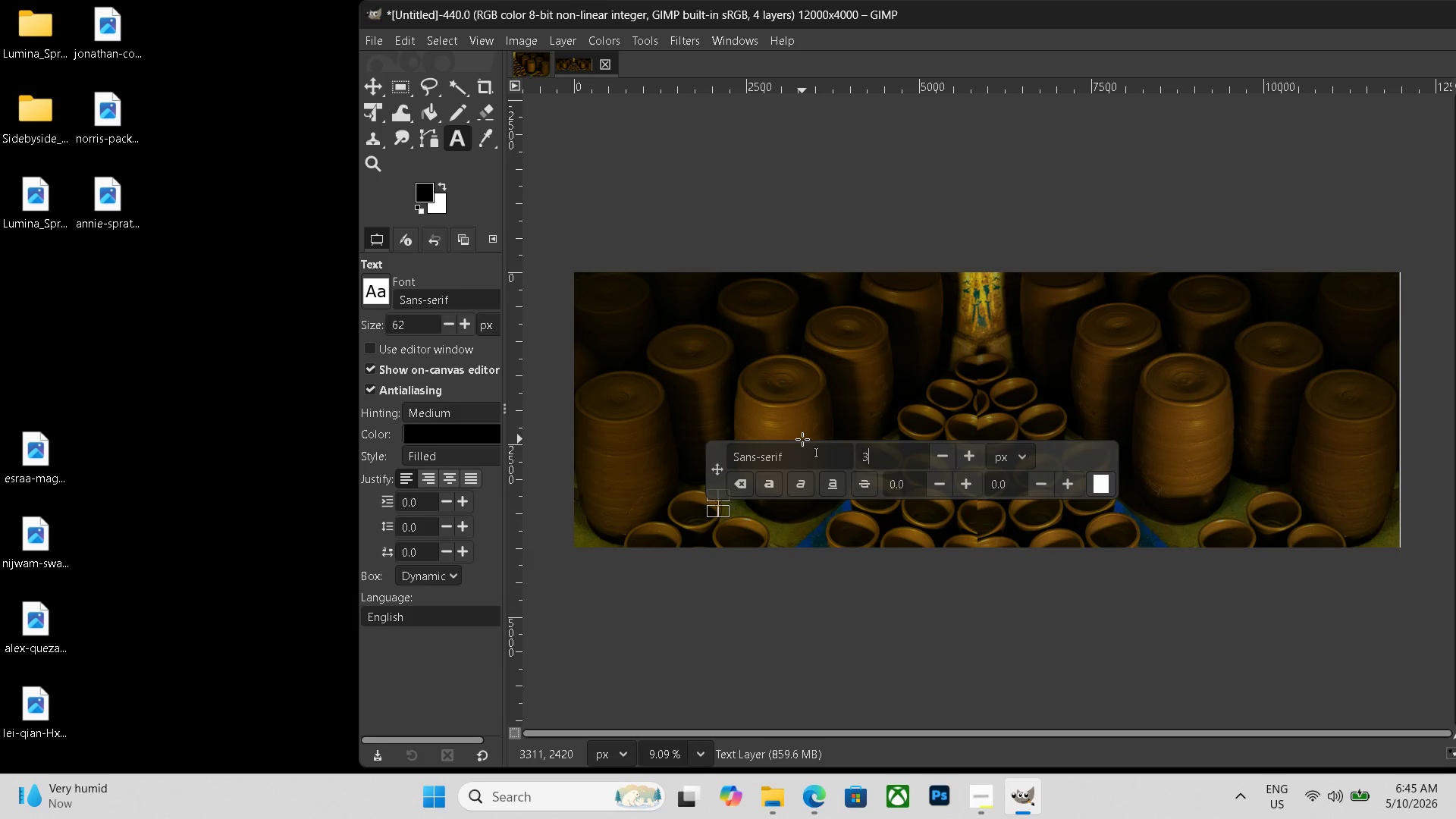 
key(Numpad0)
 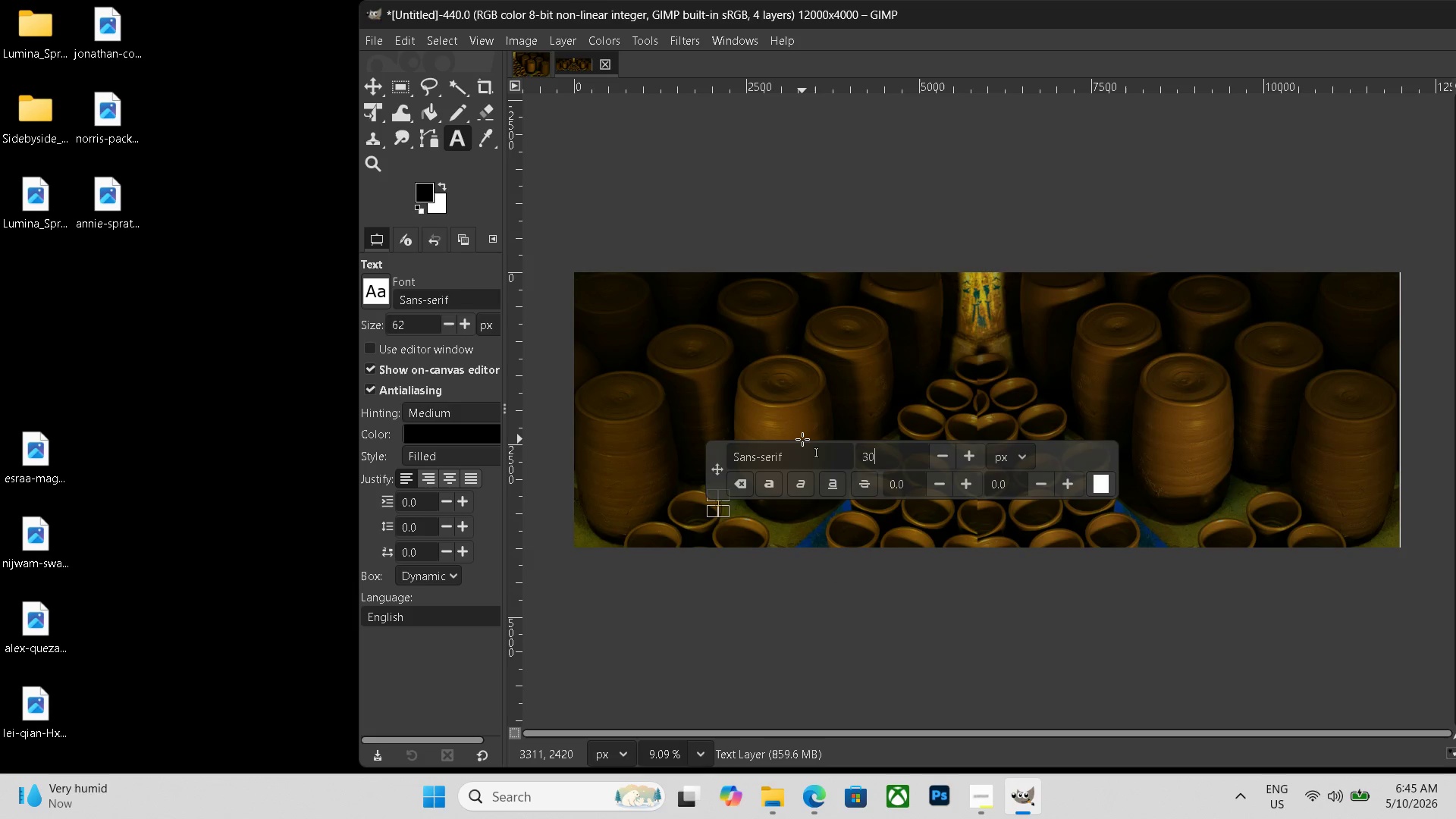 
key(Numpad0)
 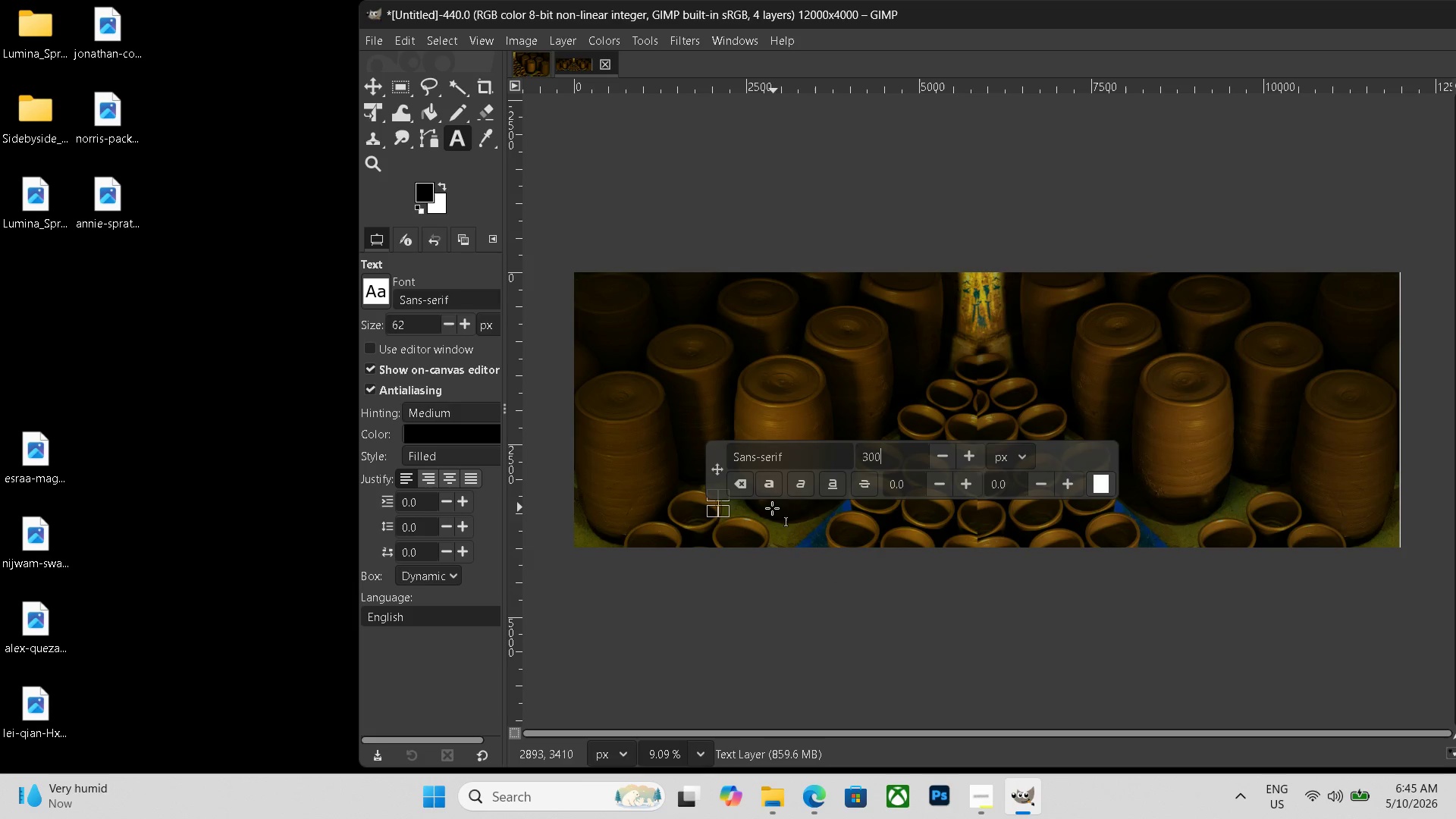 
left_click([763, 513])
 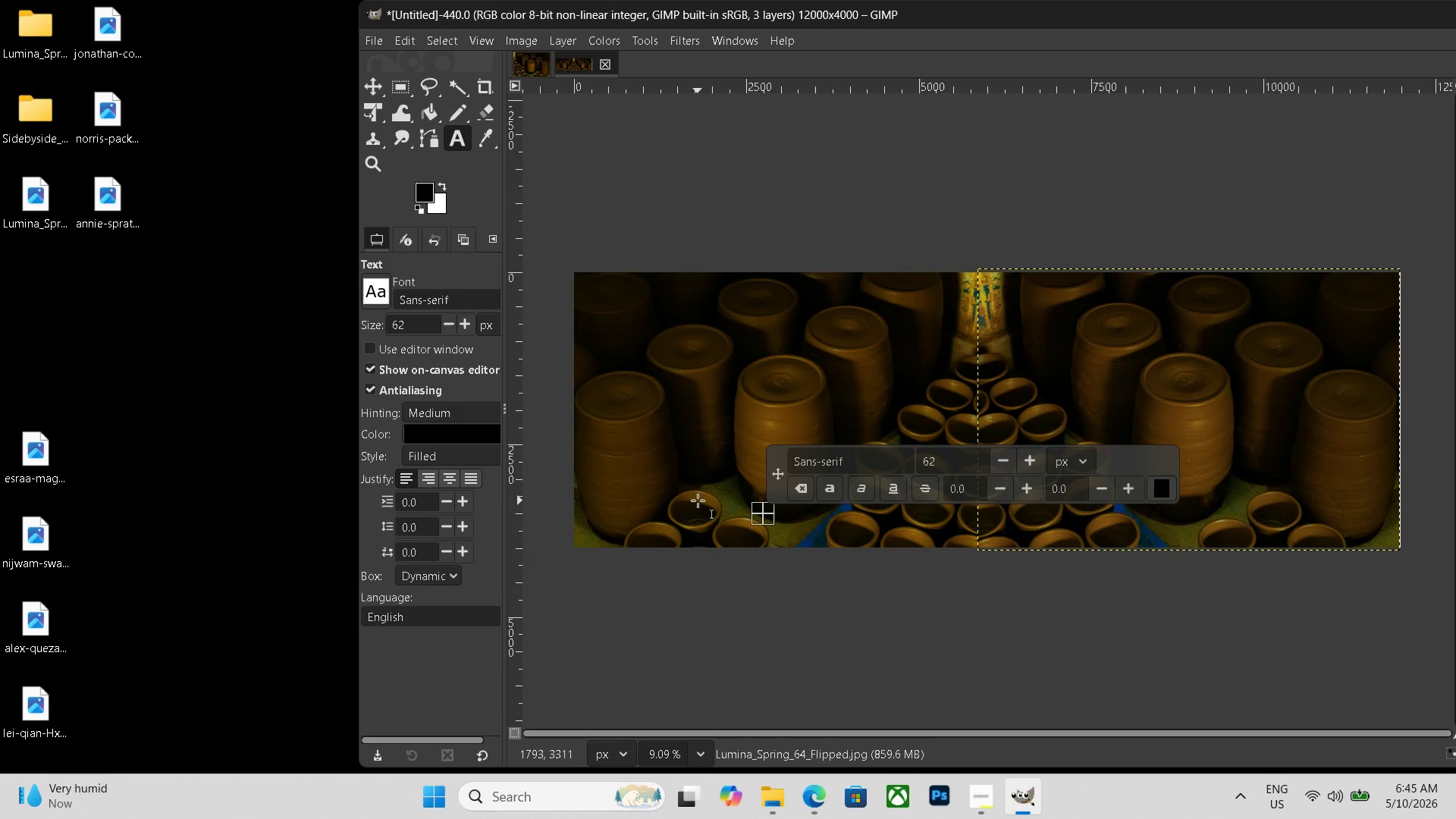 
left_click_drag(start_coordinate=[689, 491], to_coordinate=[1300, 555])
 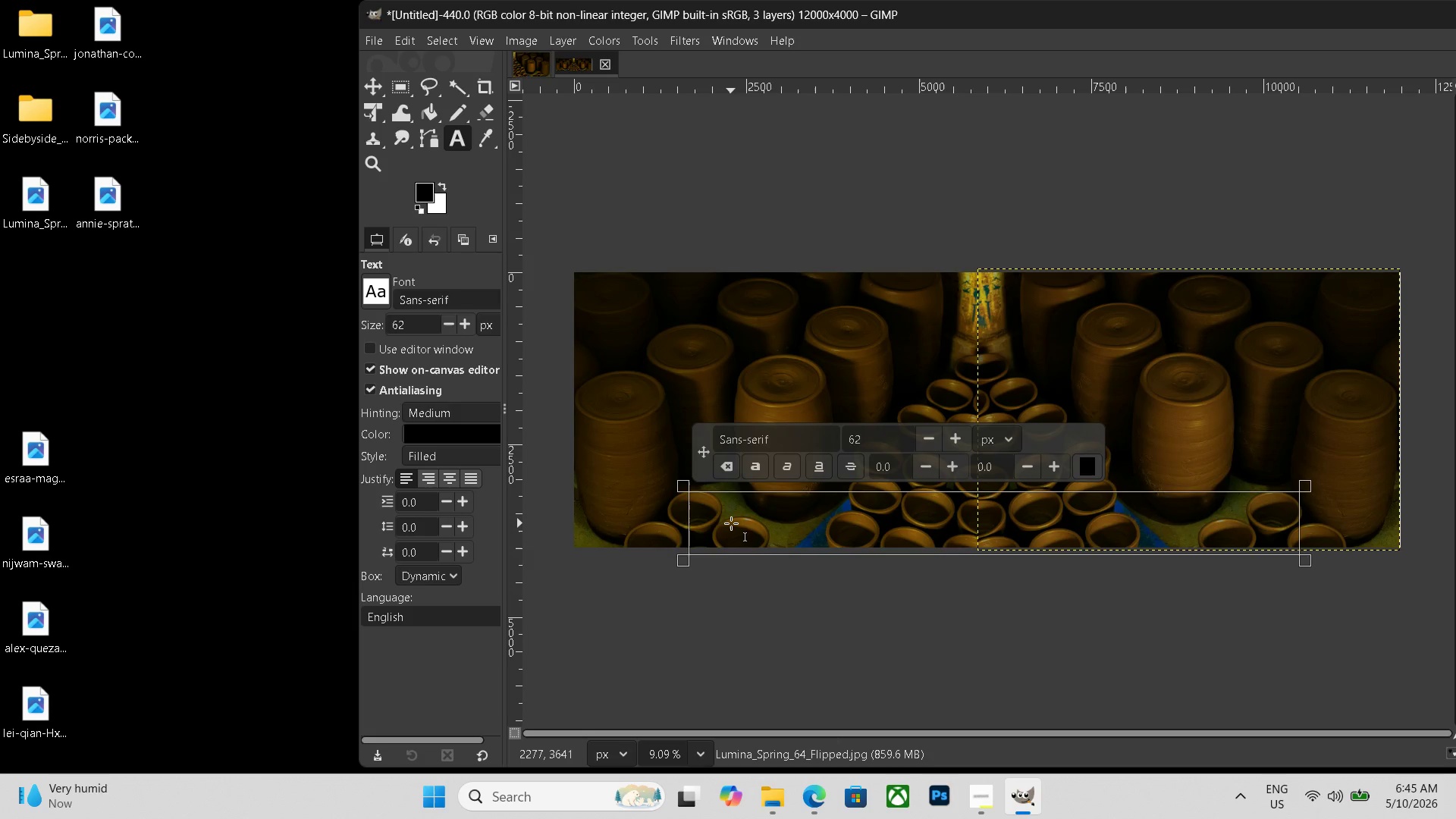 
type(be)
 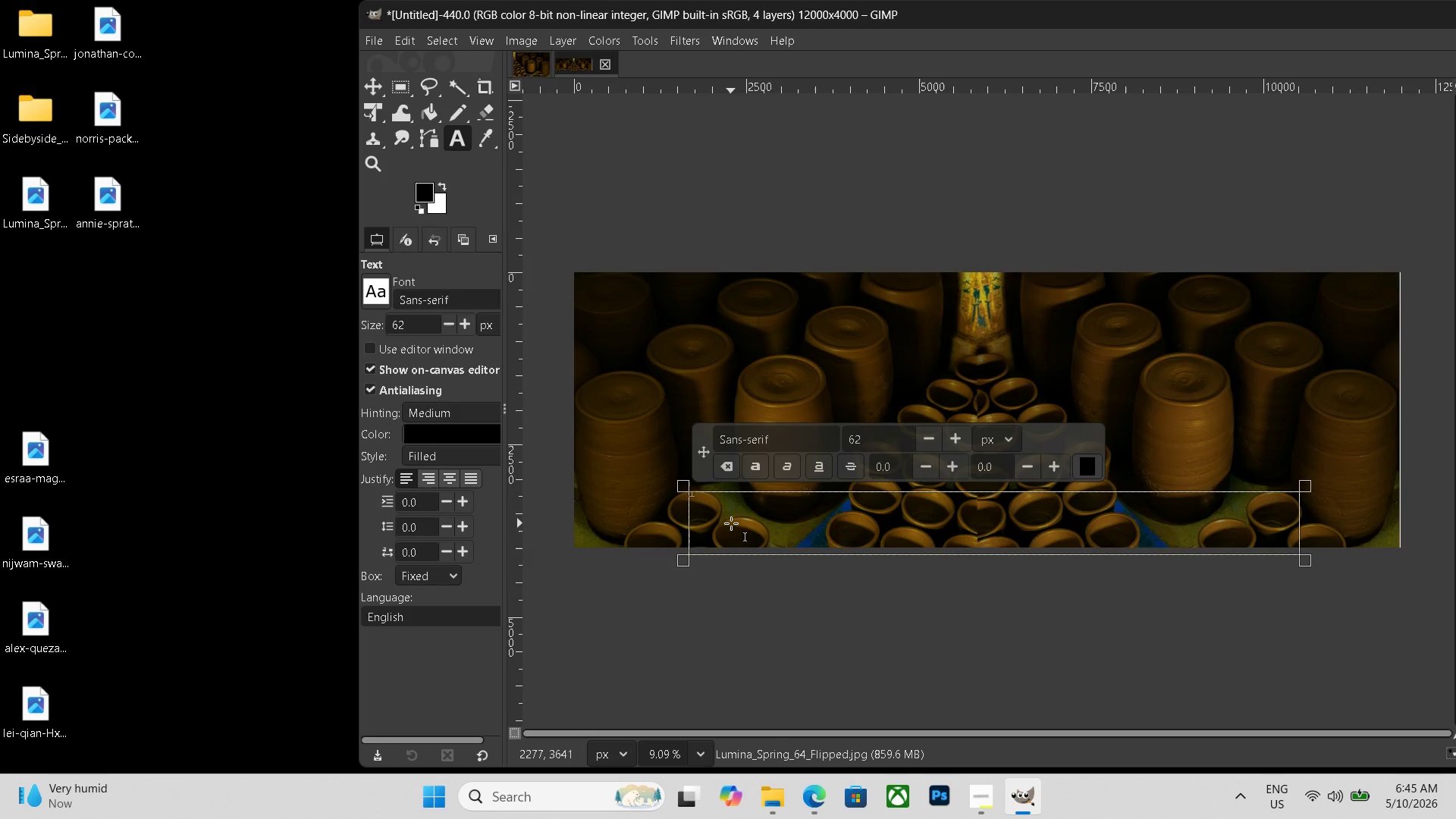 
type(fo)
key(Backspace)
key(Backspace)
key(Backspace)
key(Backspace)
 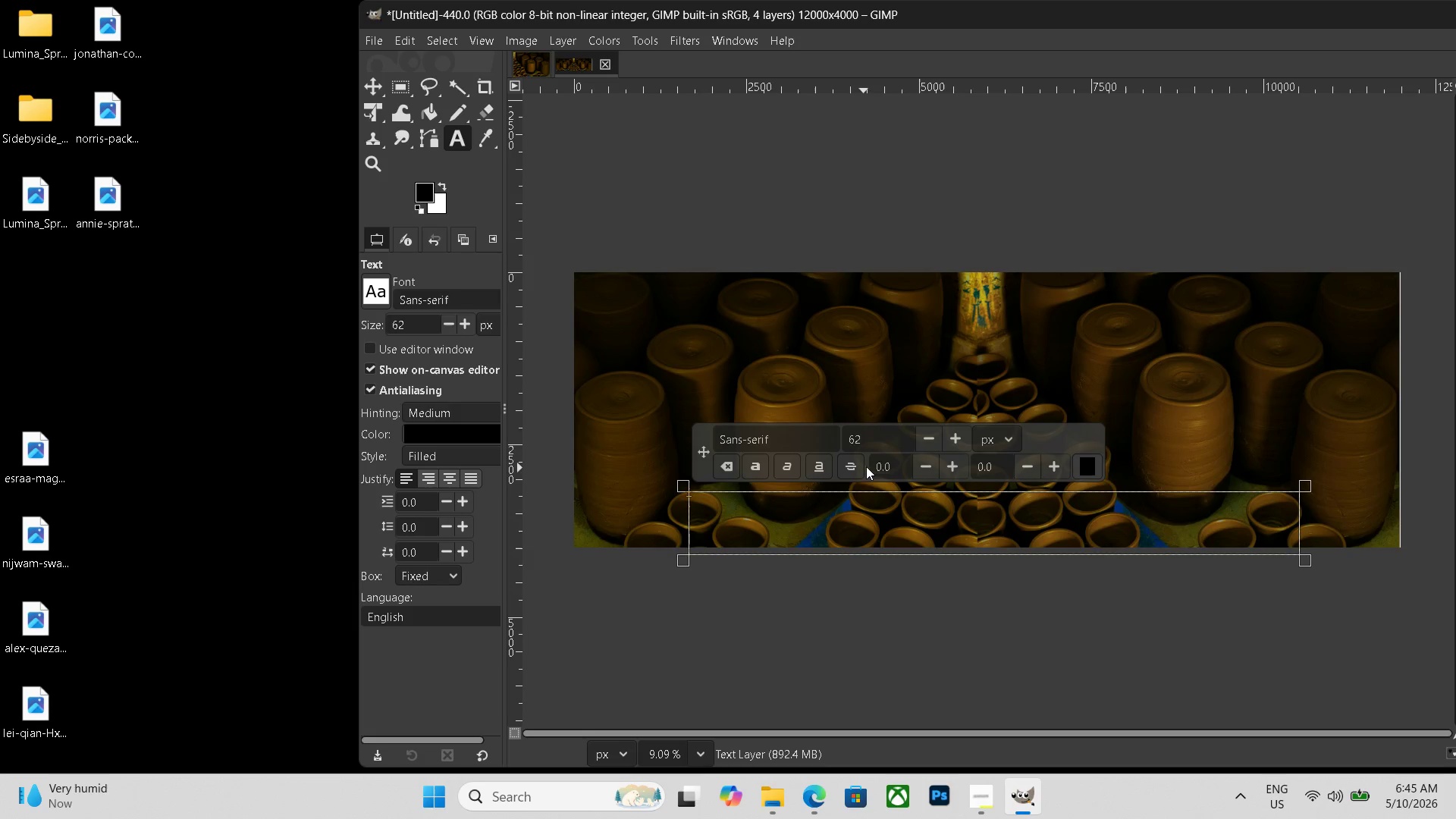 
left_click_drag(start_coordinate=[882, 442], to_coordinate=[839, 439])
 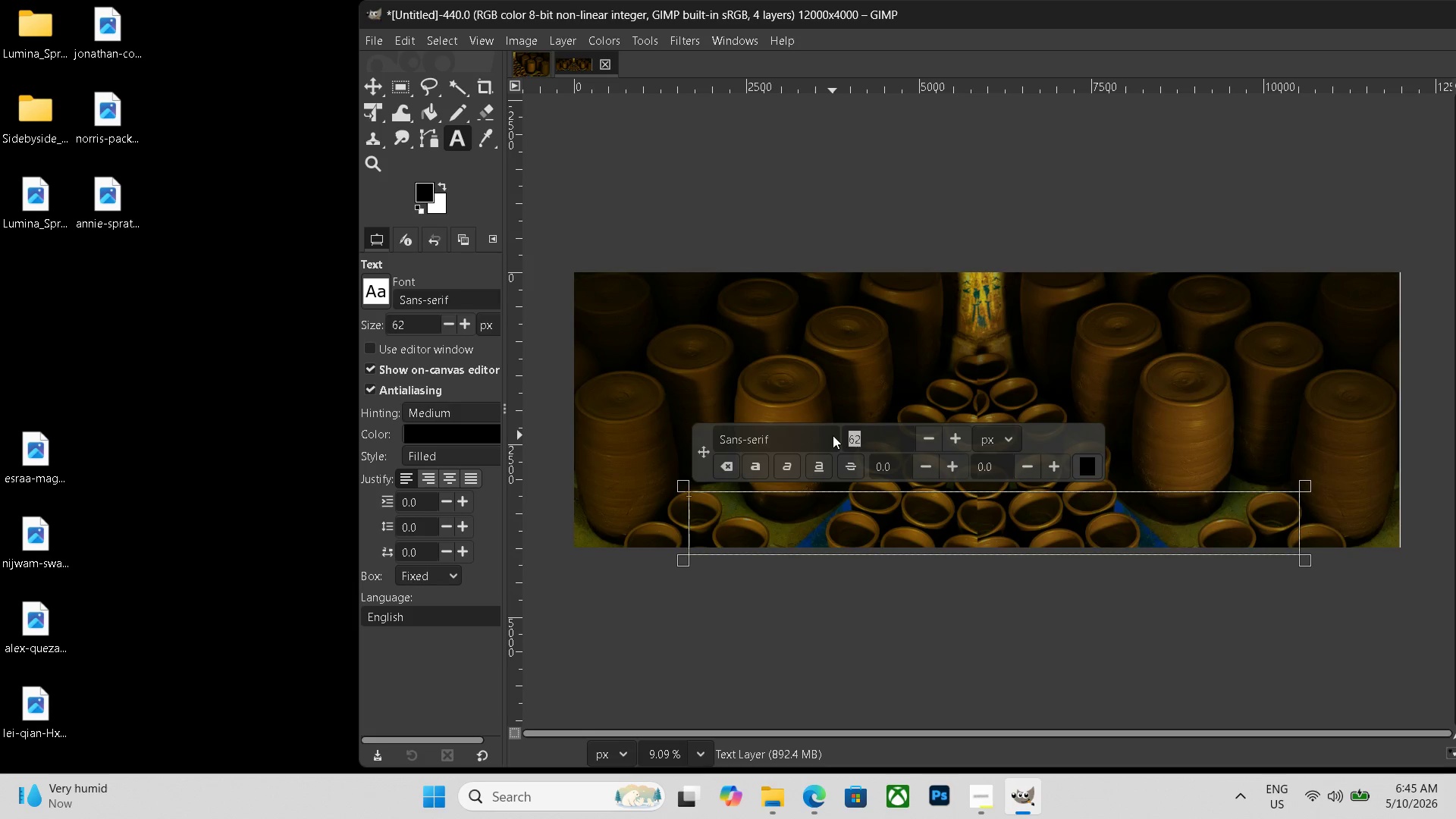 
key(Numpad3)
 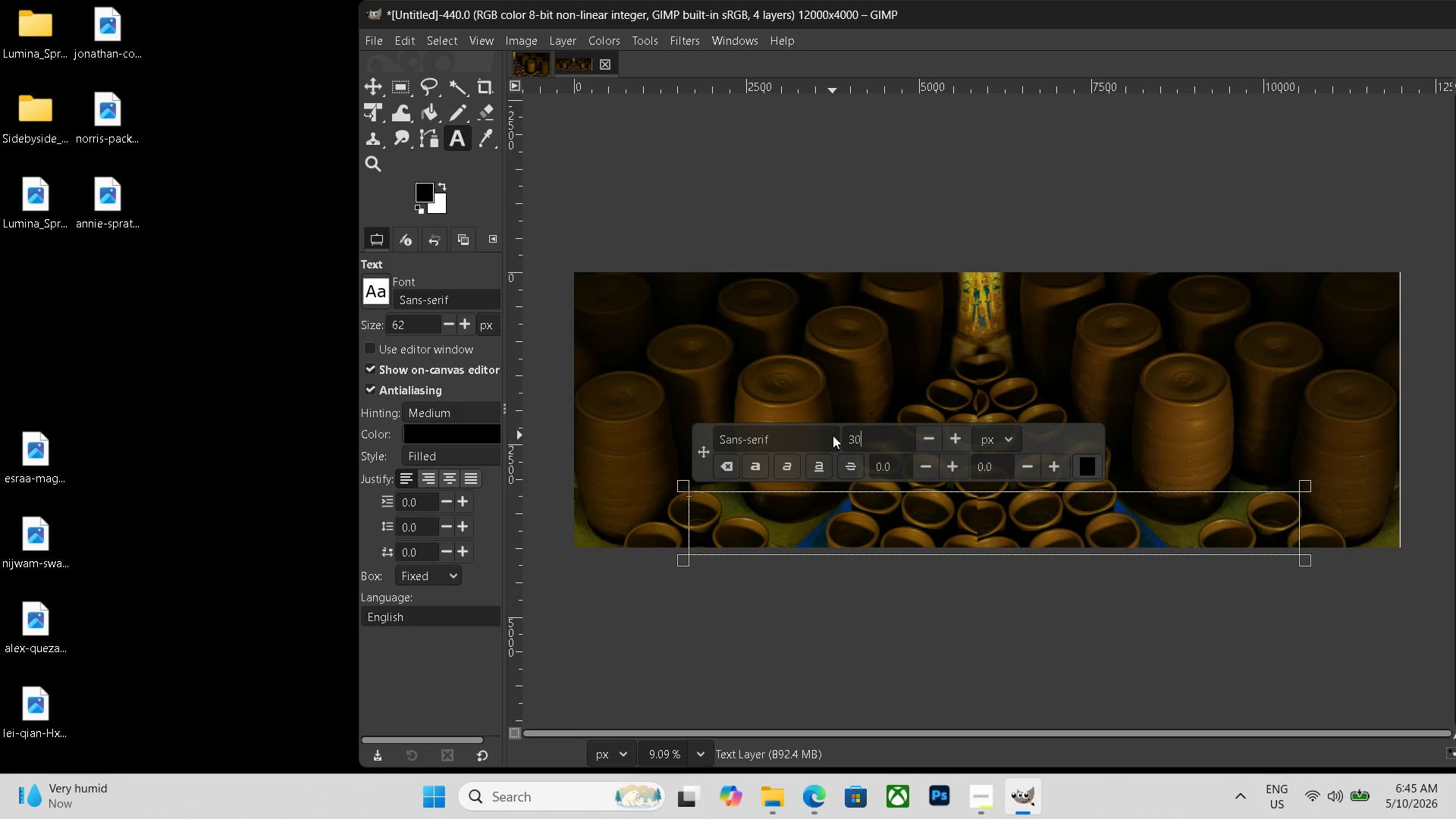 
key(Numpad0)
 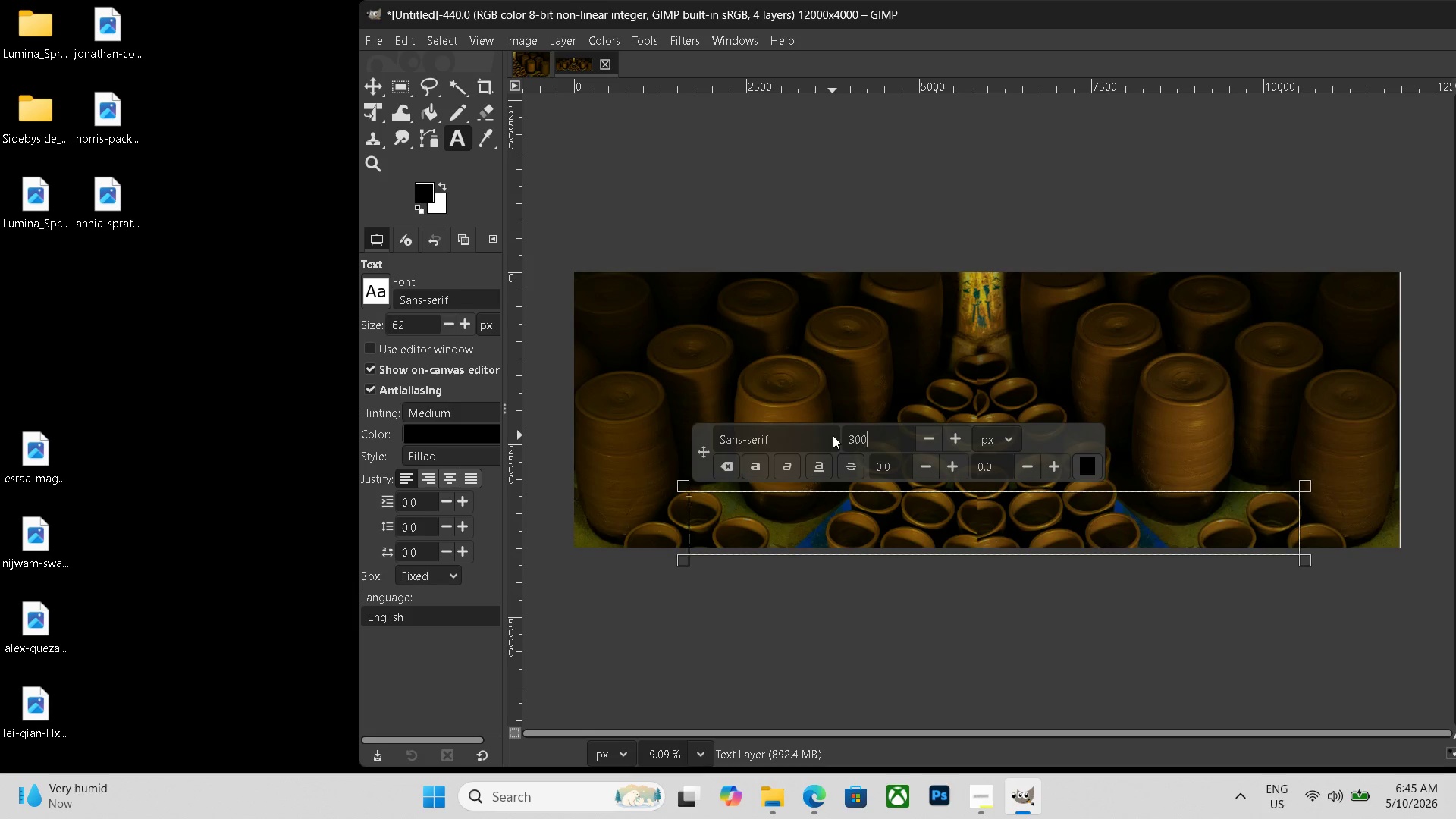 
key(Numpad0)
 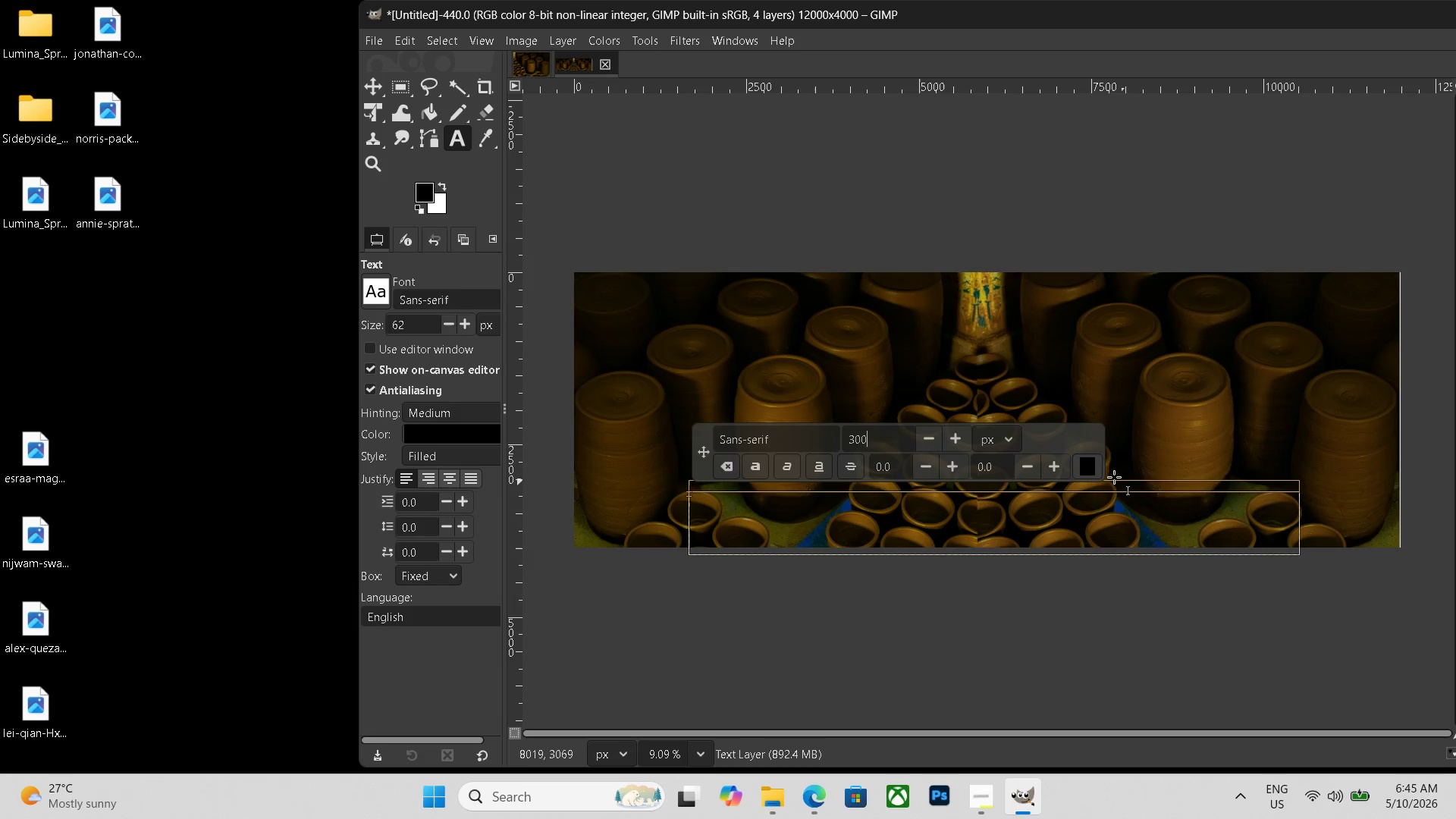 
left_click([1085, 468])
 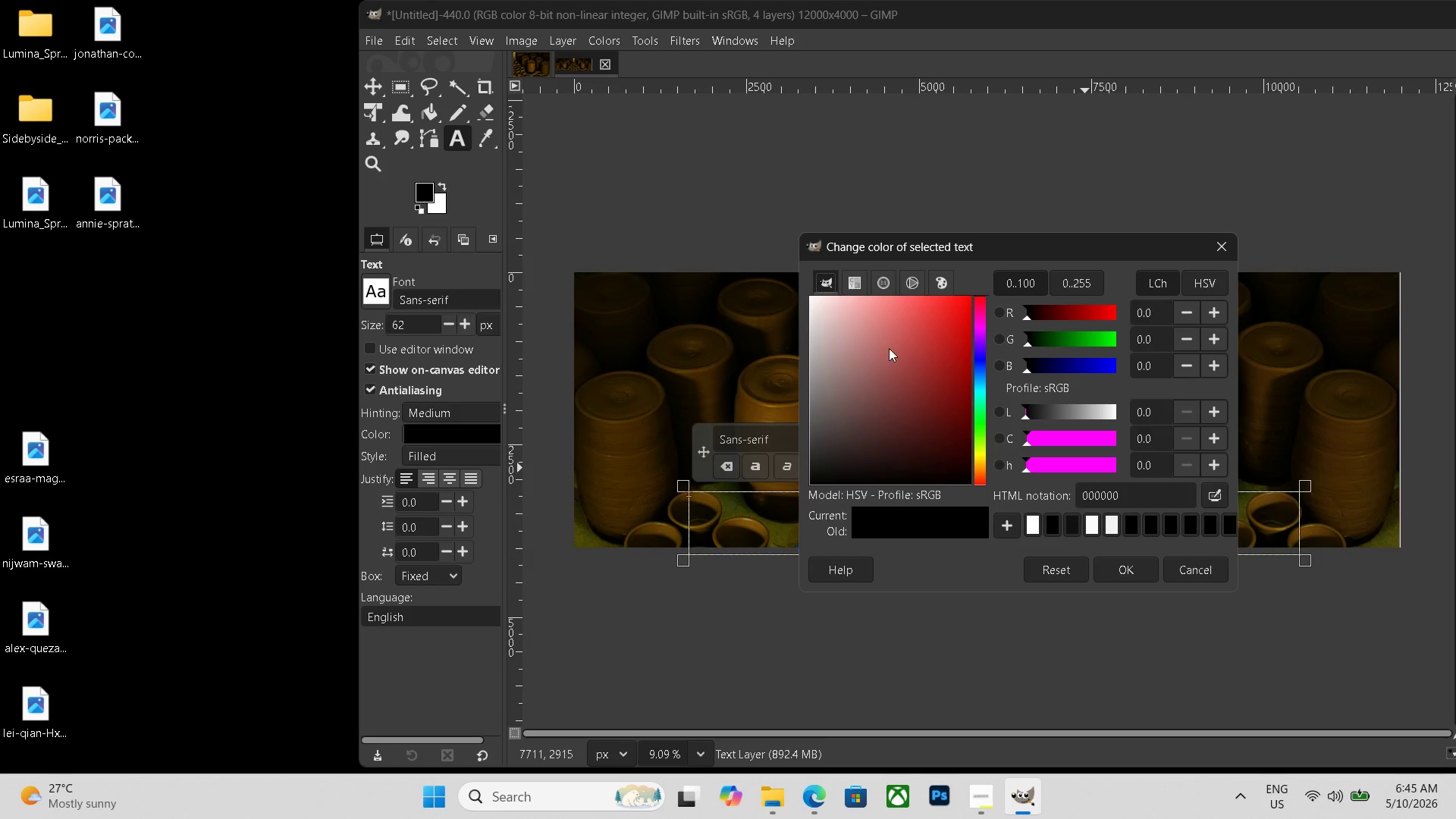 
left_click_drag(start_coordinate=[855, 315], to_coordinate=[714, 249])
 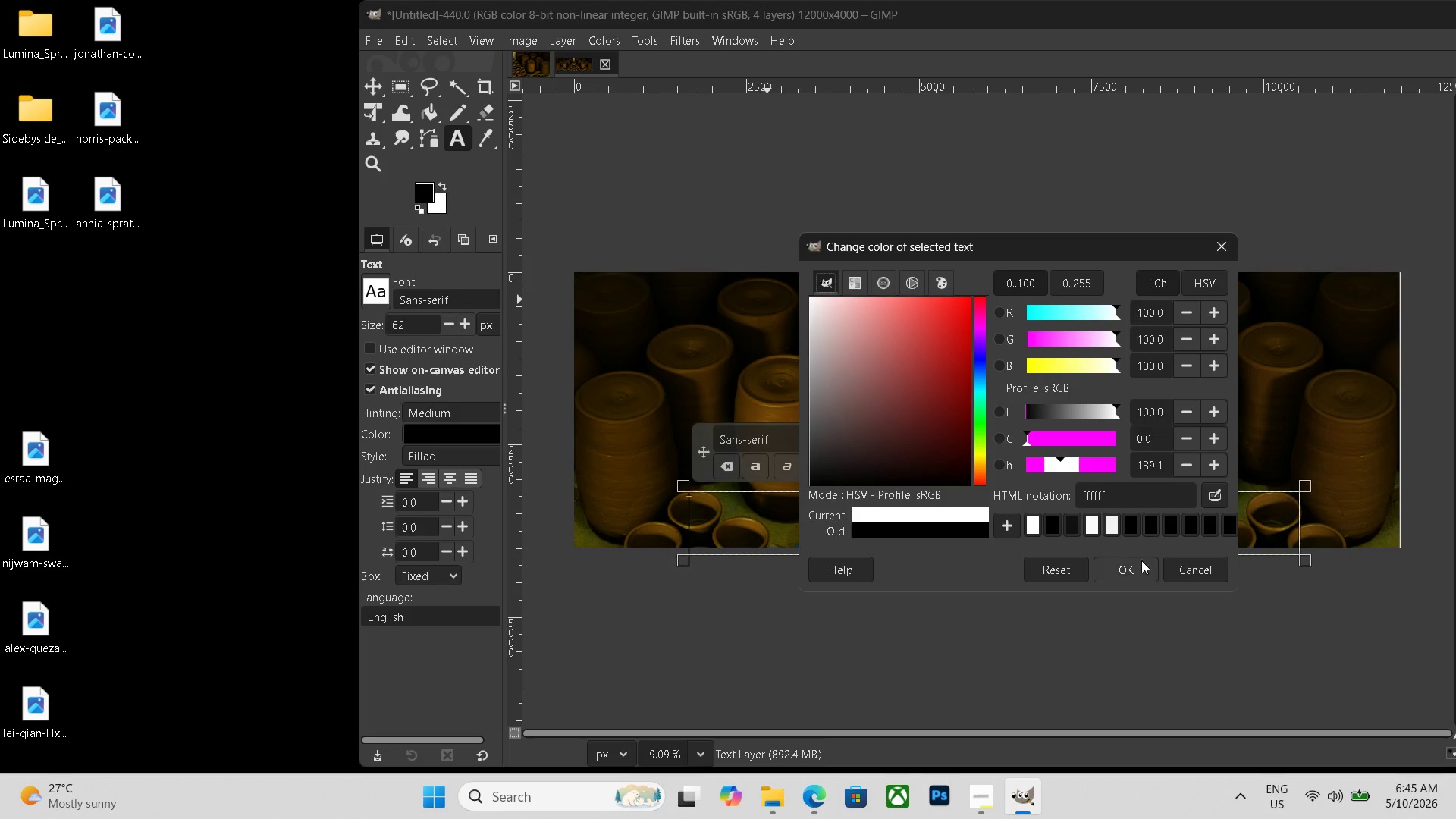 
left_click([1130, 568])
 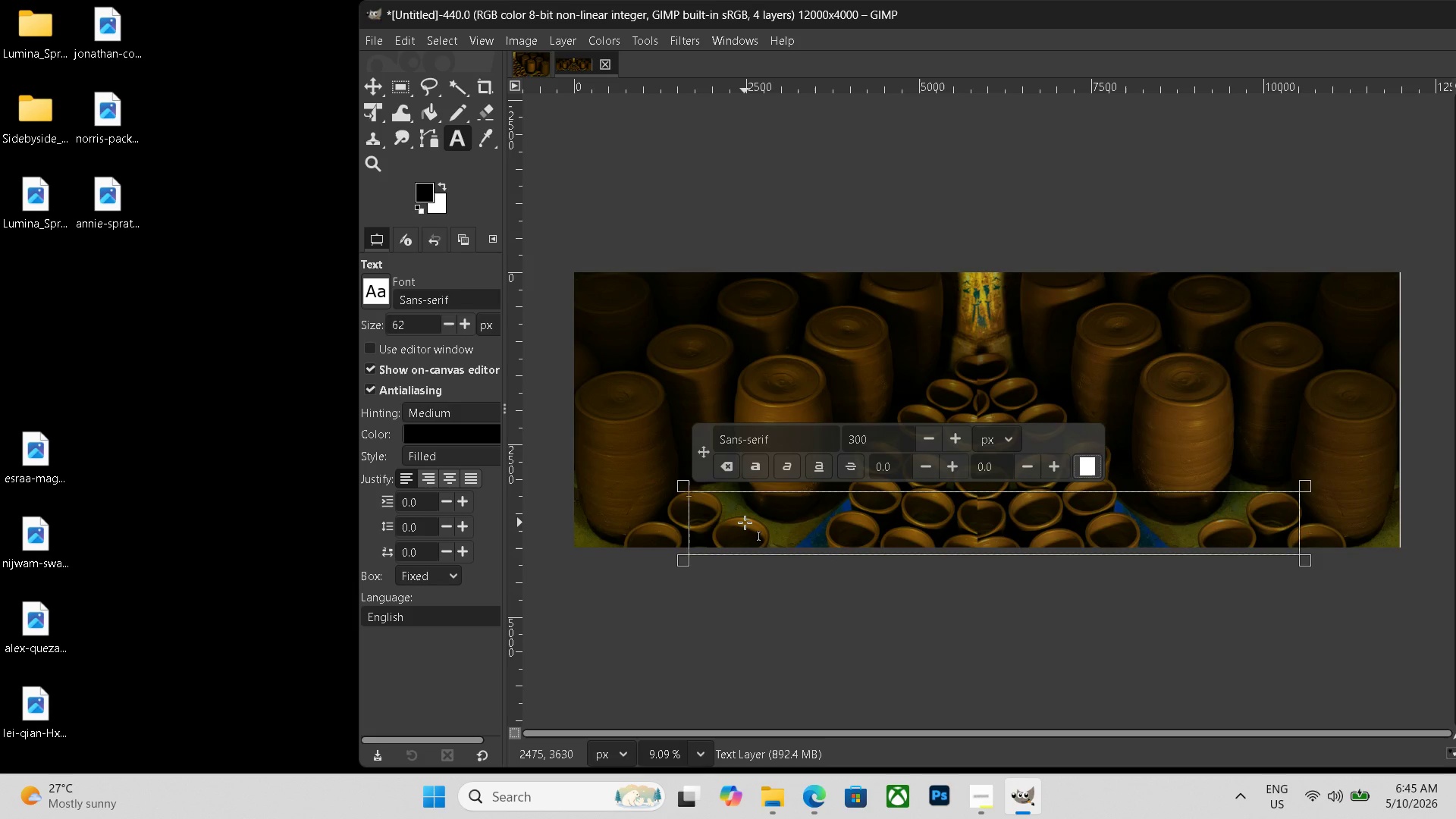 
type(before            after)
 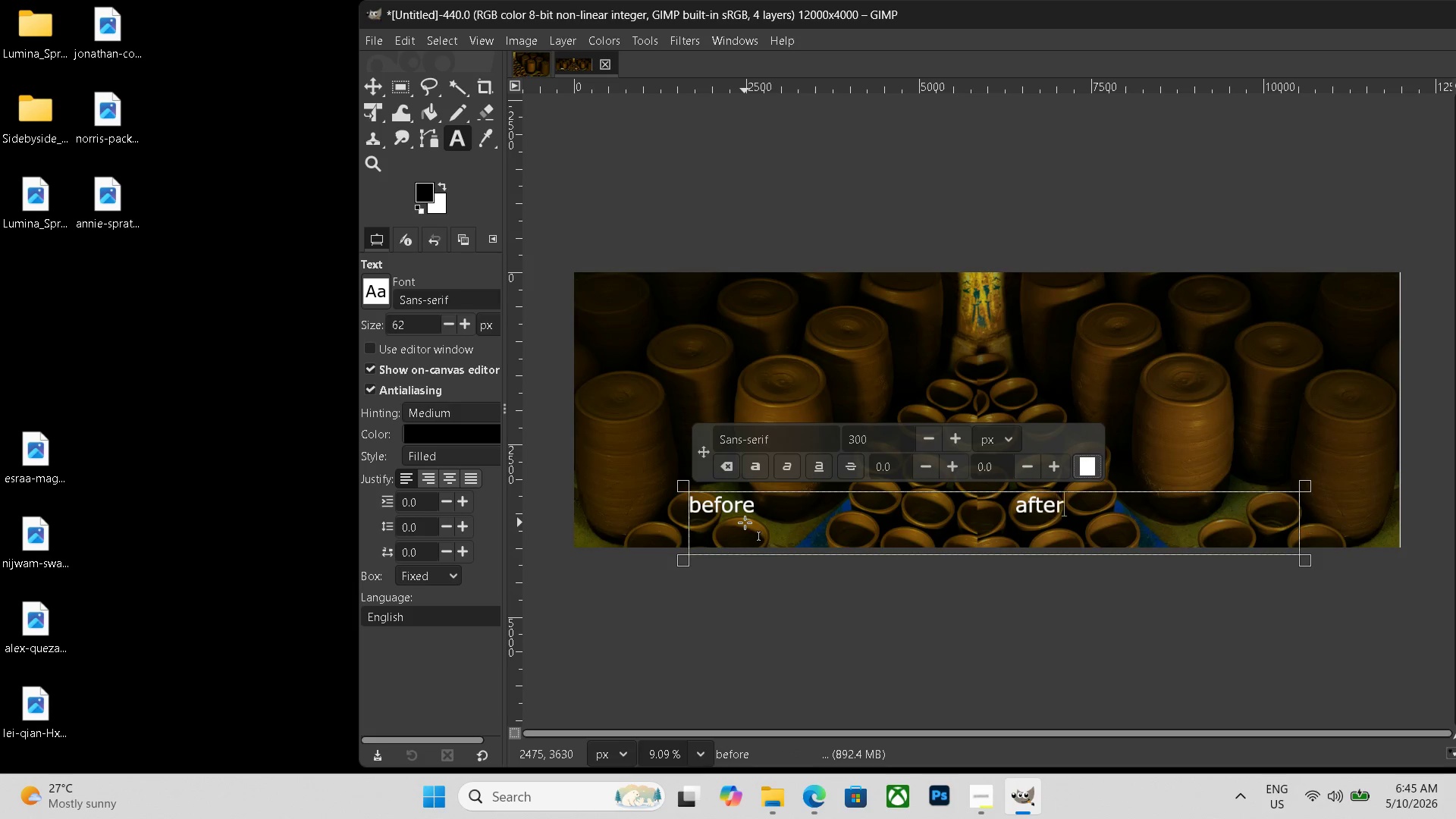 
key(Control+Shift+ShiftLeft)
 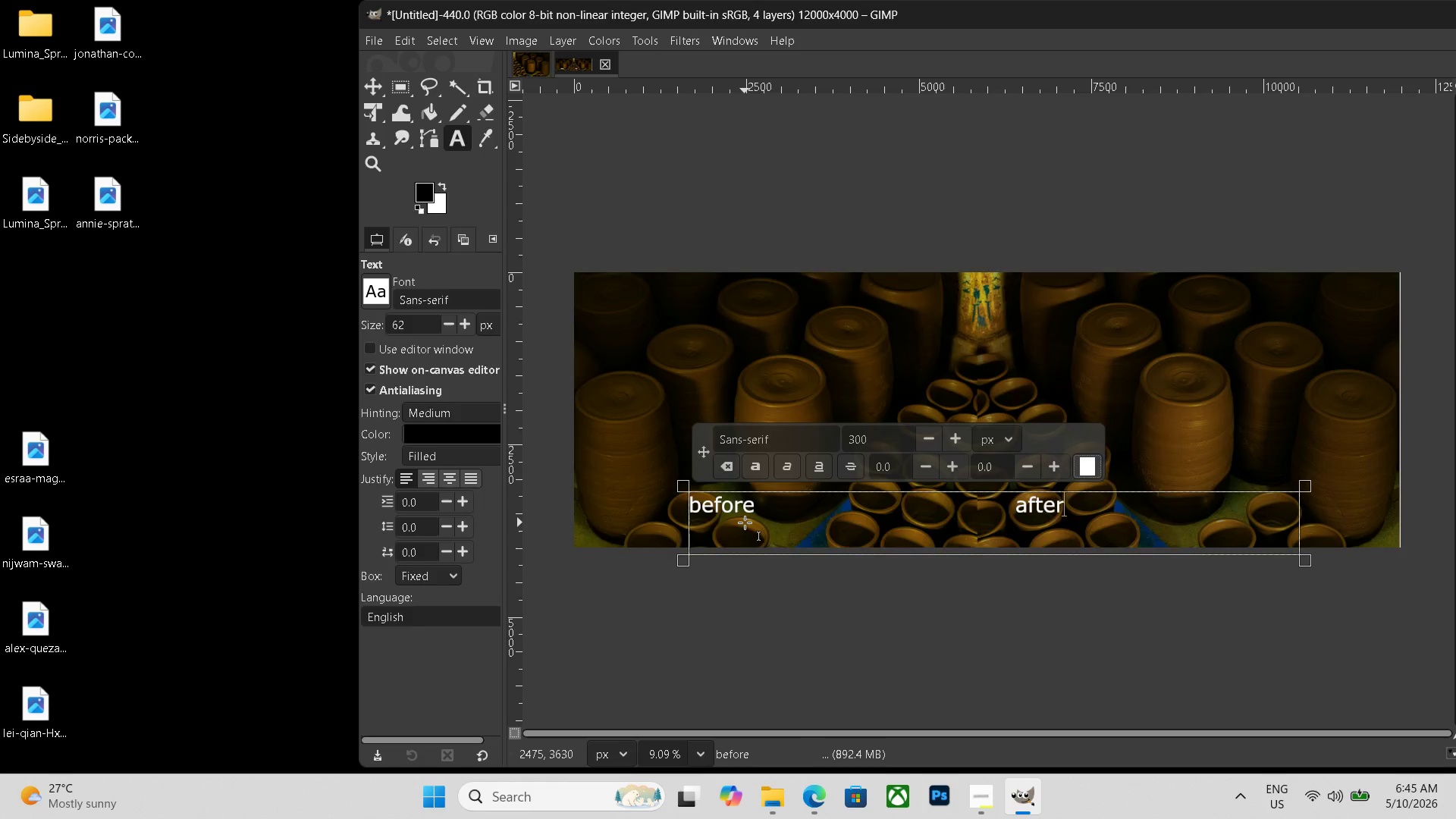 
key(Control+Shift+E)
 